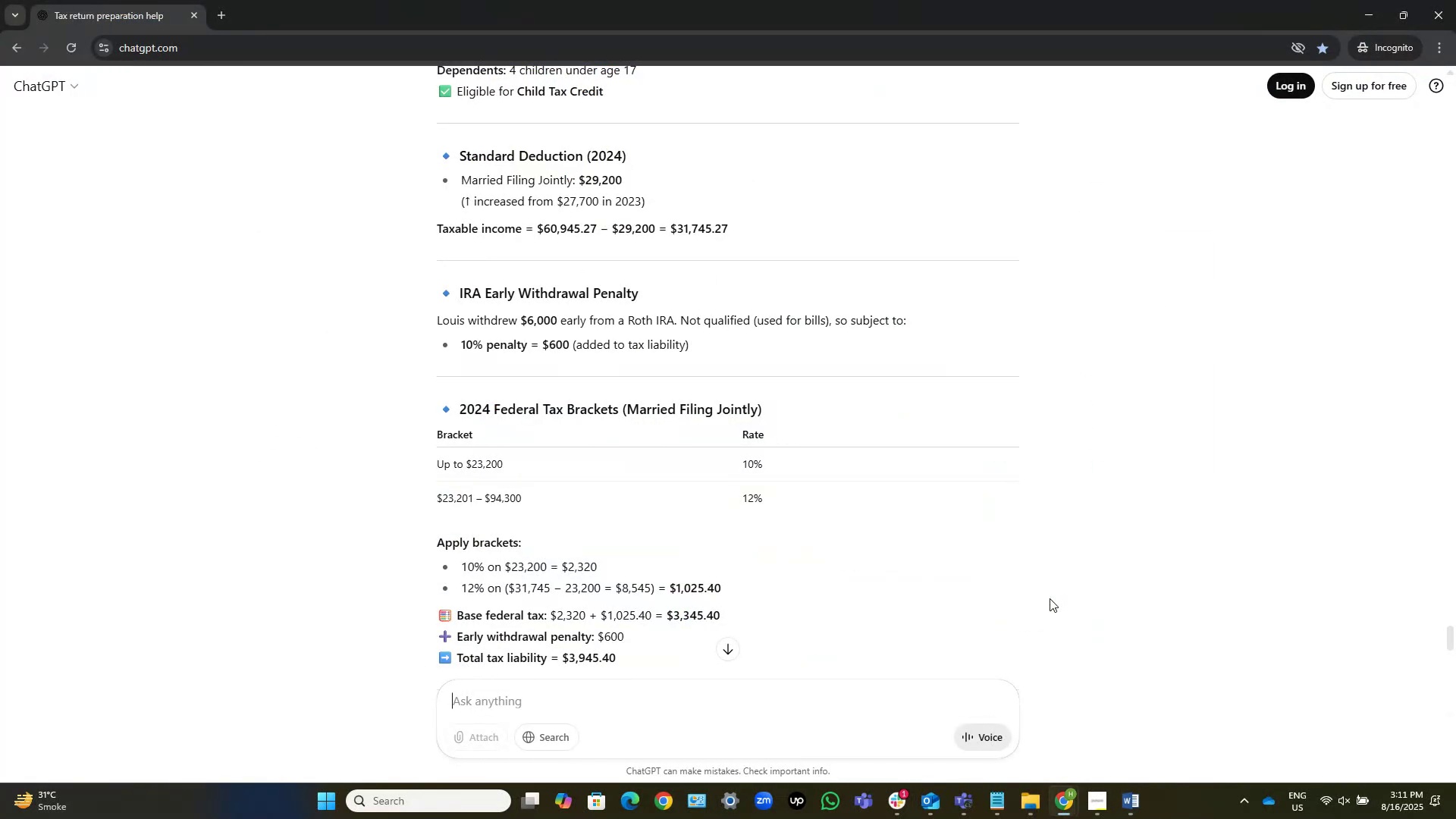 
wait(8.84)
 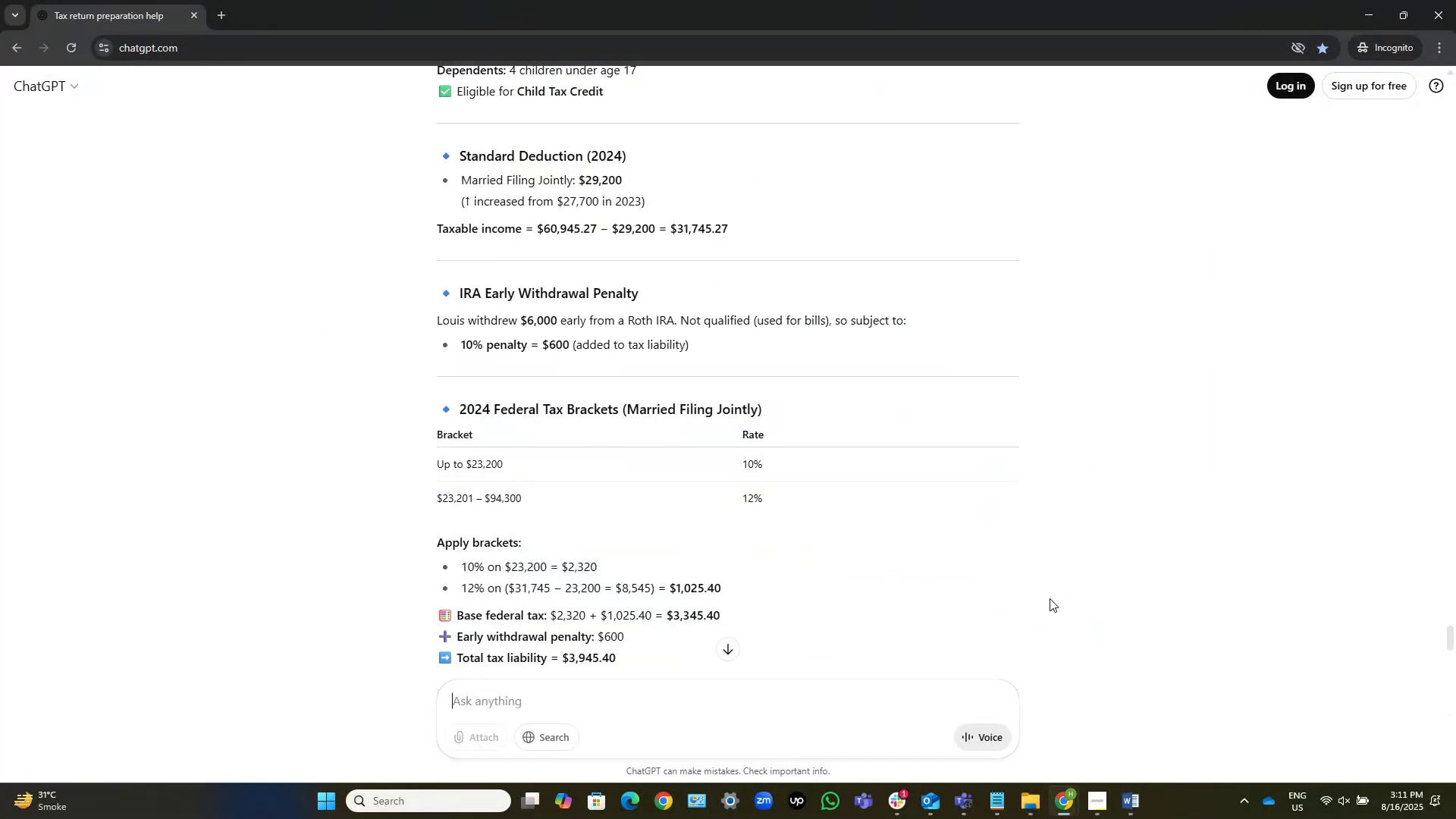 
key(Alt+Tab)
 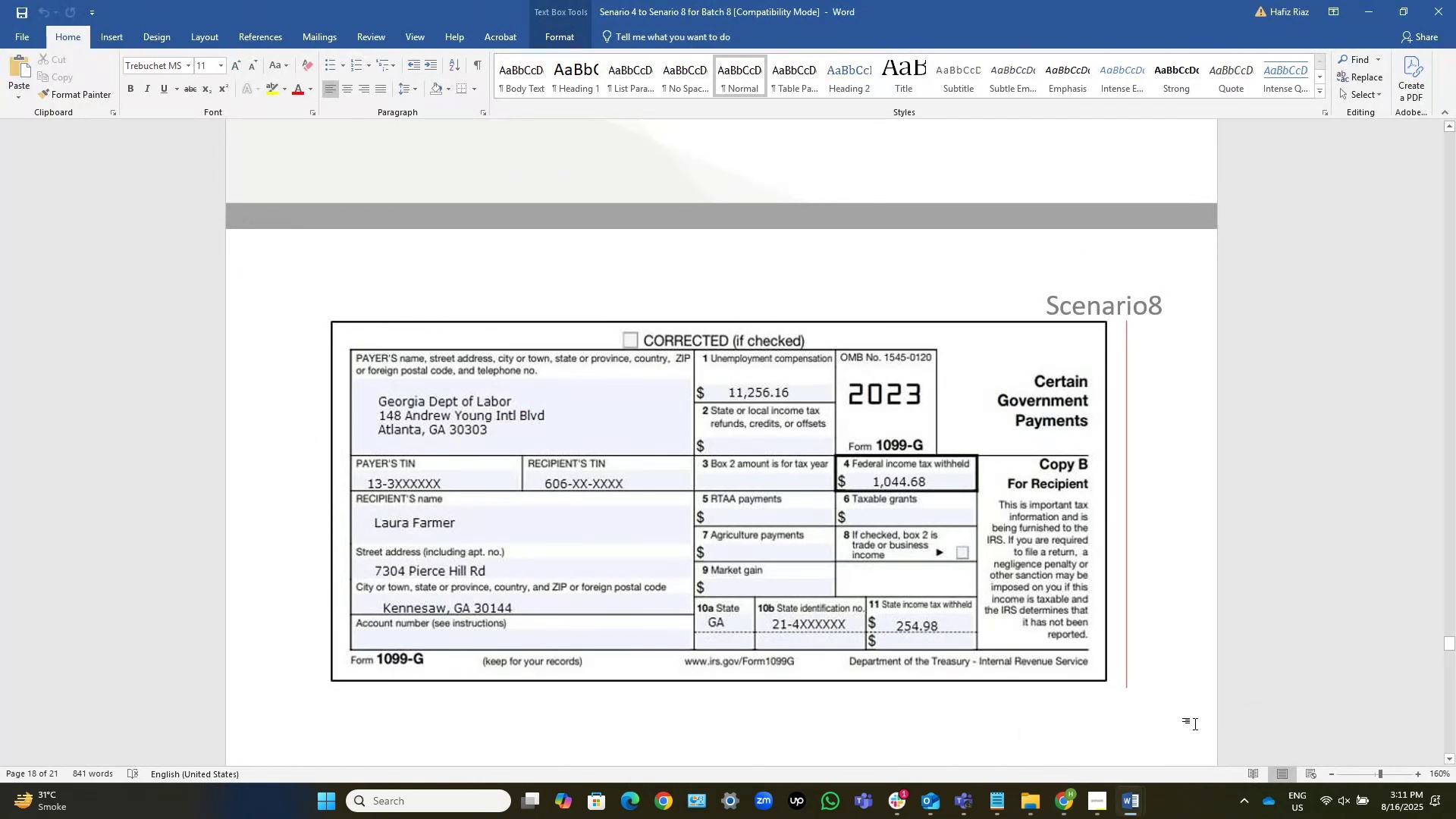 
left_click([1069, 811])
 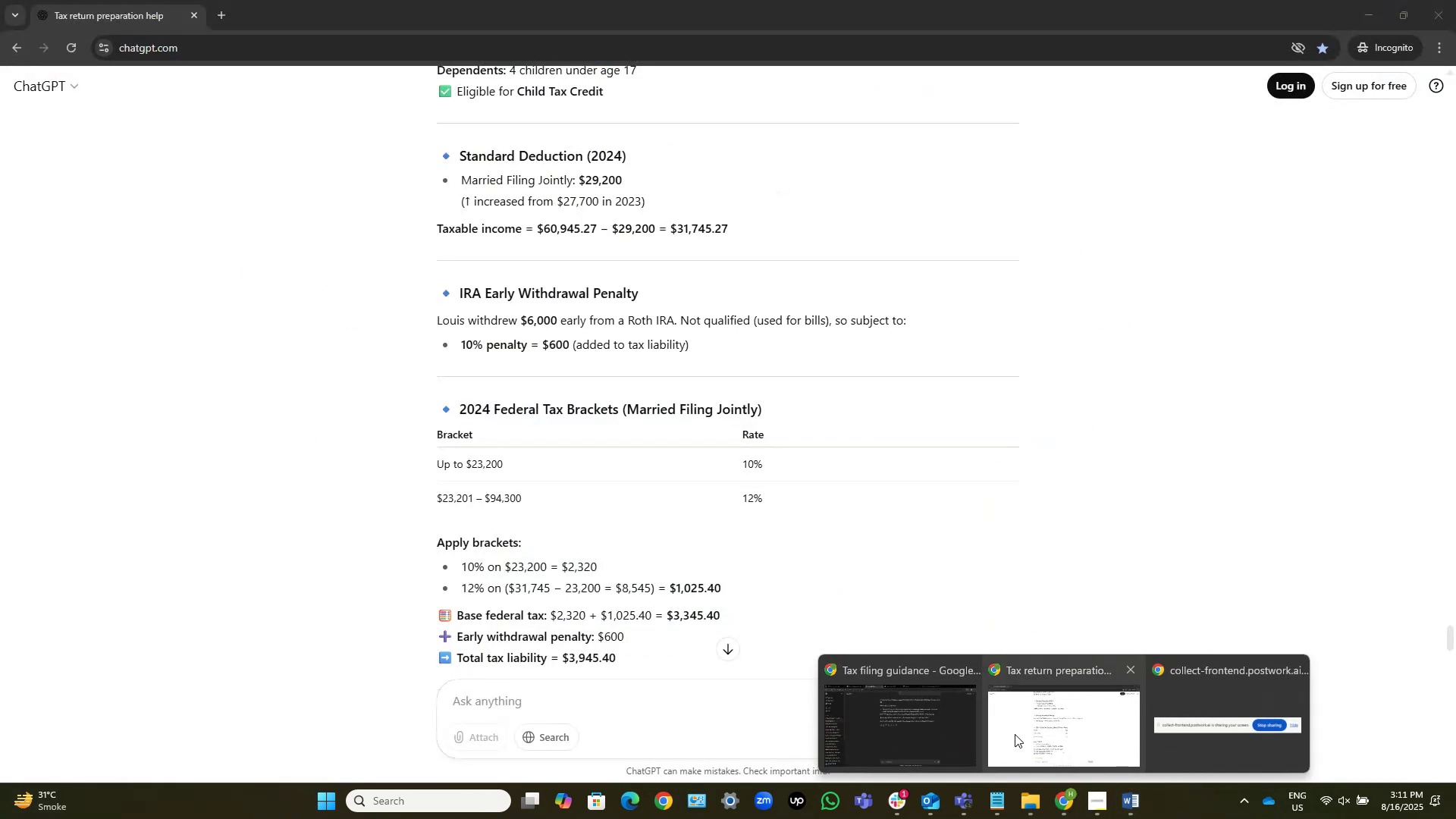 
left_click([921, 746])
 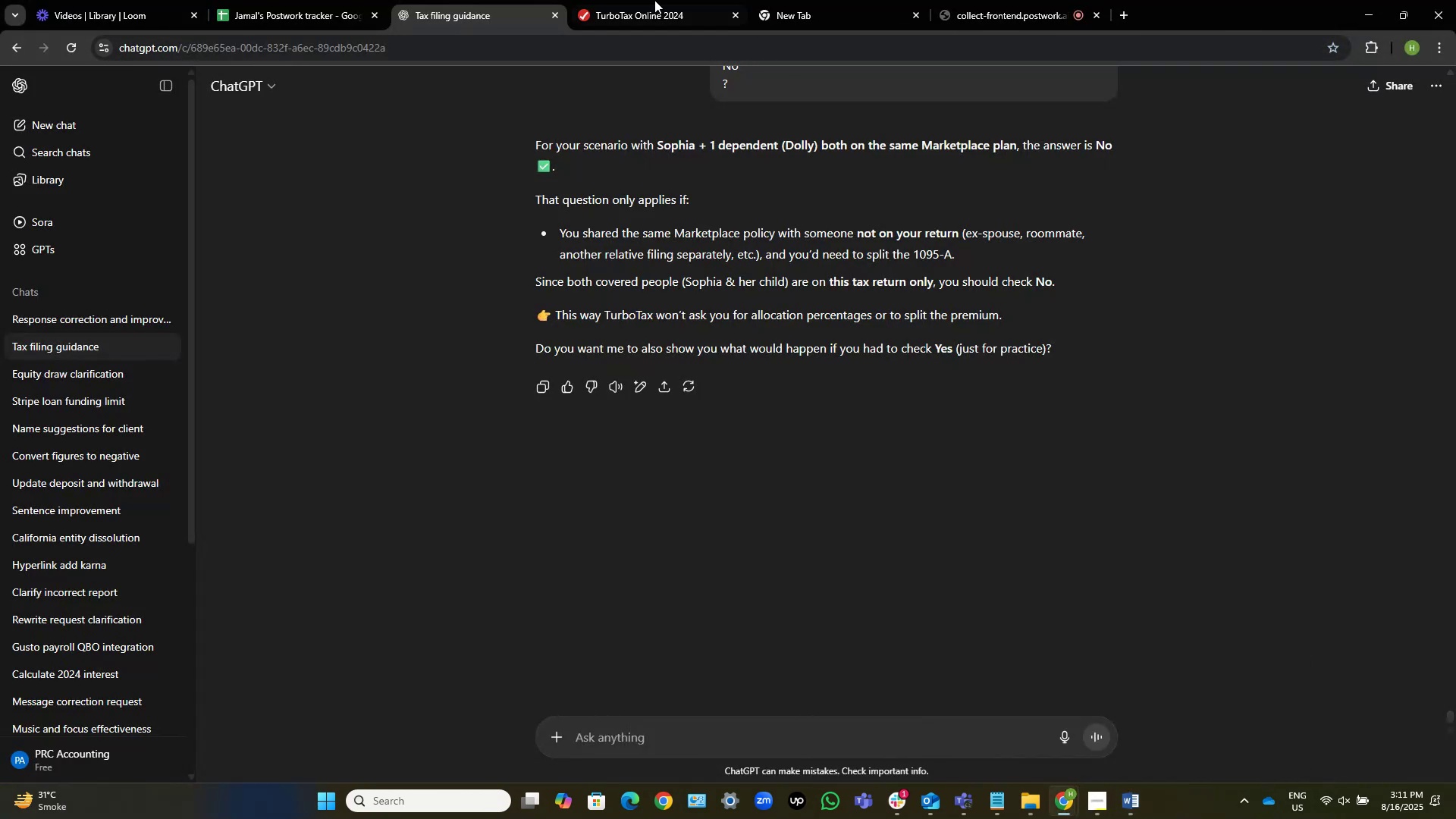 
left_click([632, 0])
 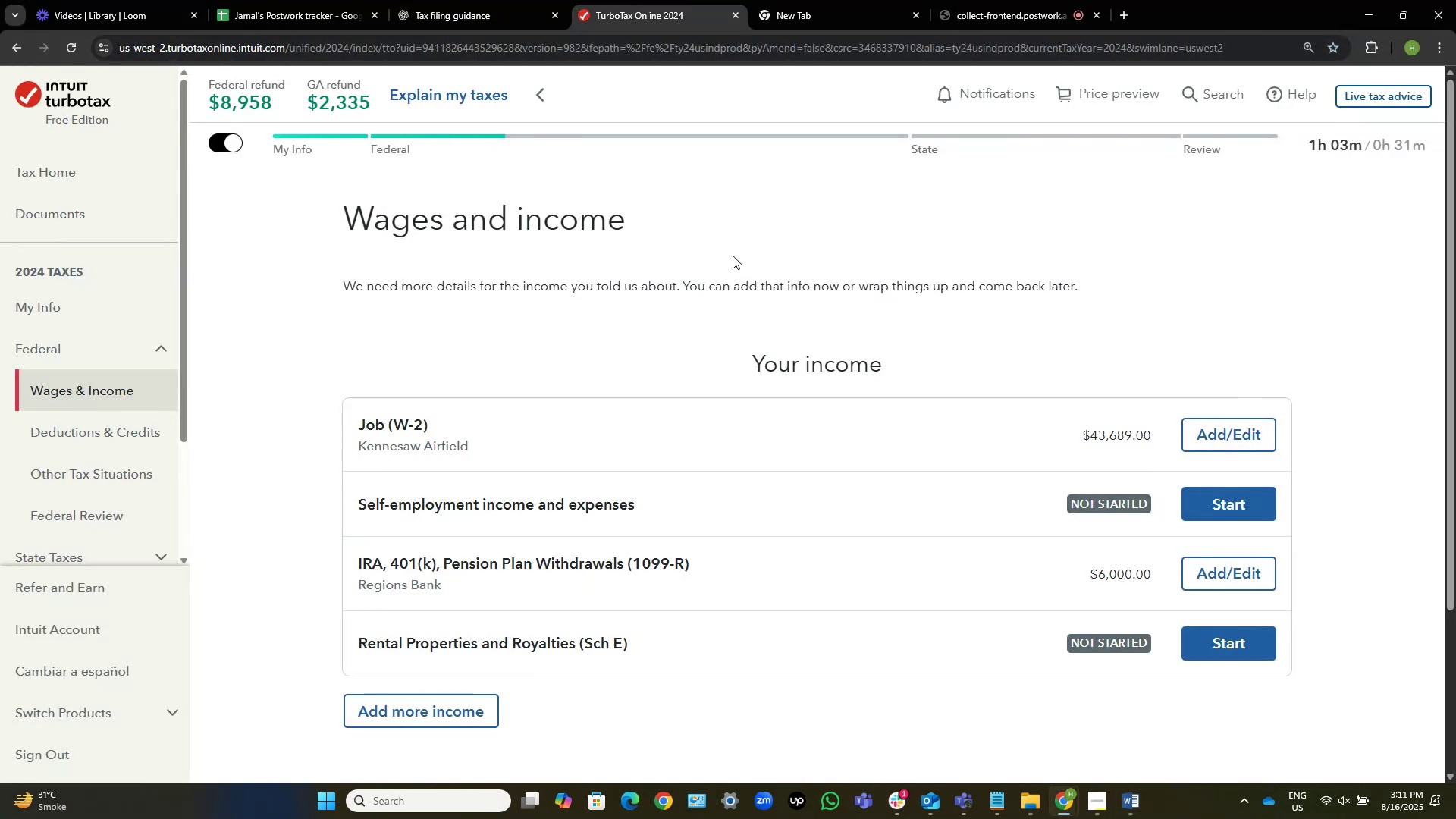 
scroll: coordinate [855, 465], scroll_direction: down, amount: 4.0
 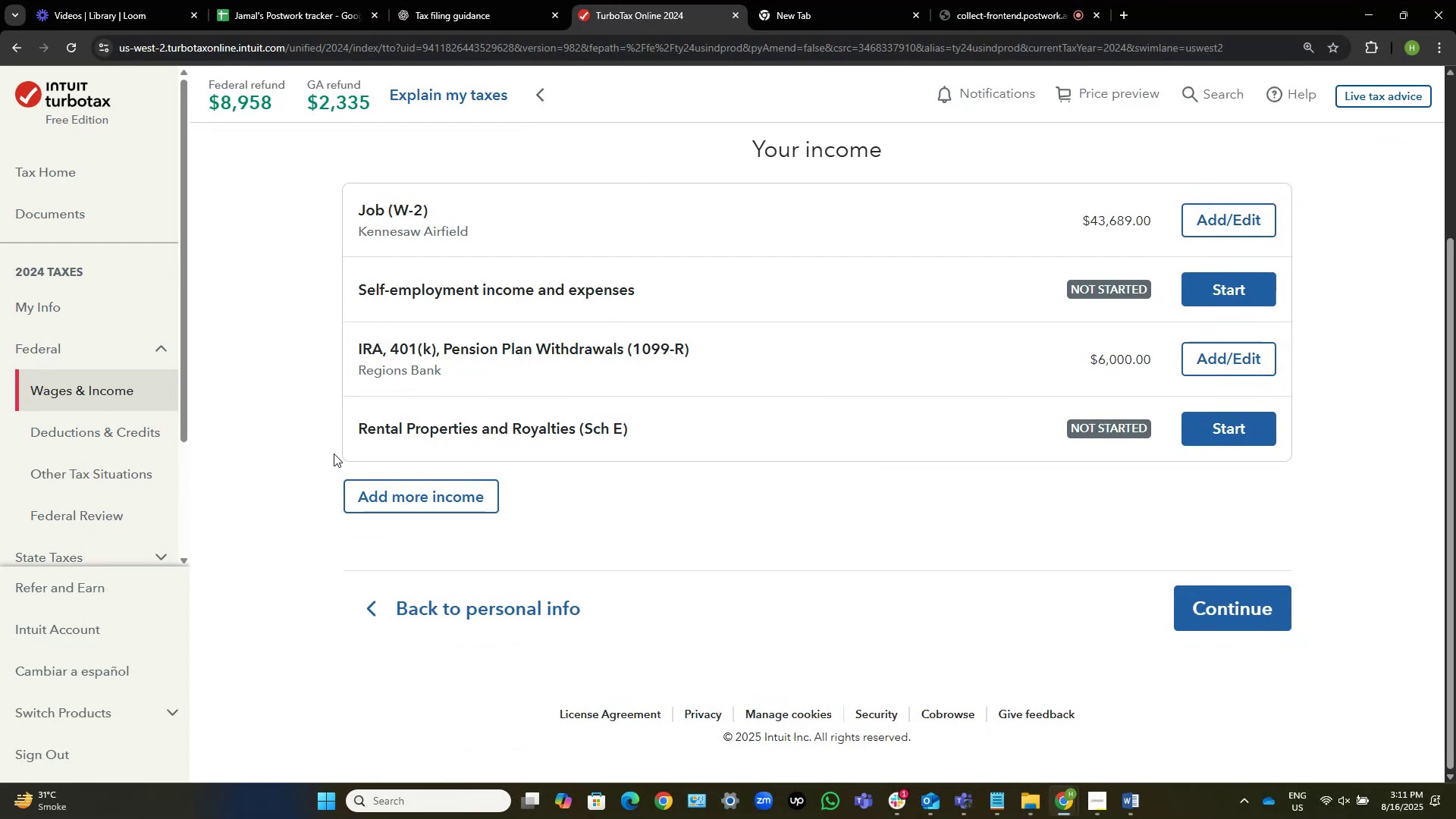 
left_click([127, 426])
 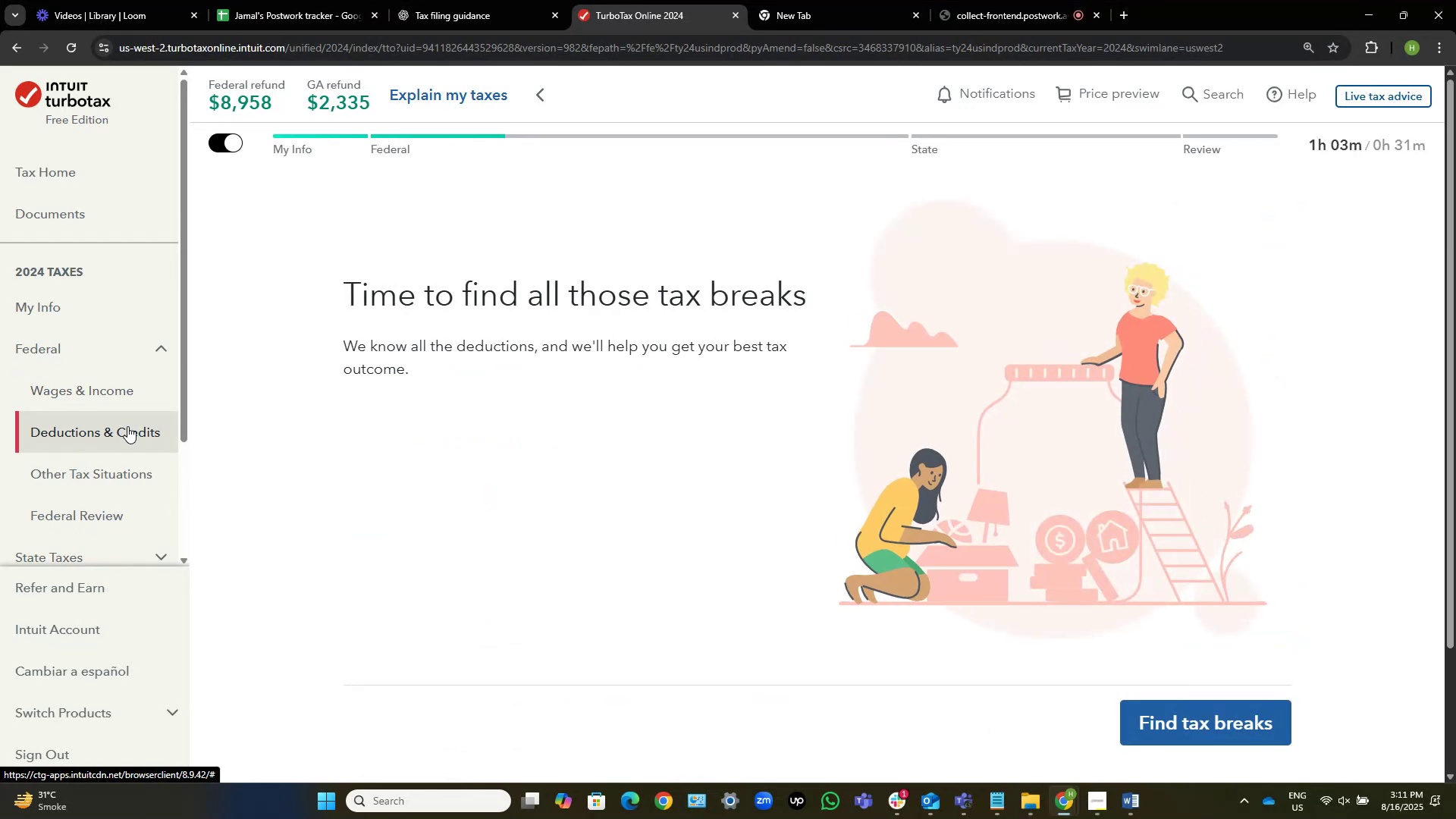 
left_click([96, 397])
 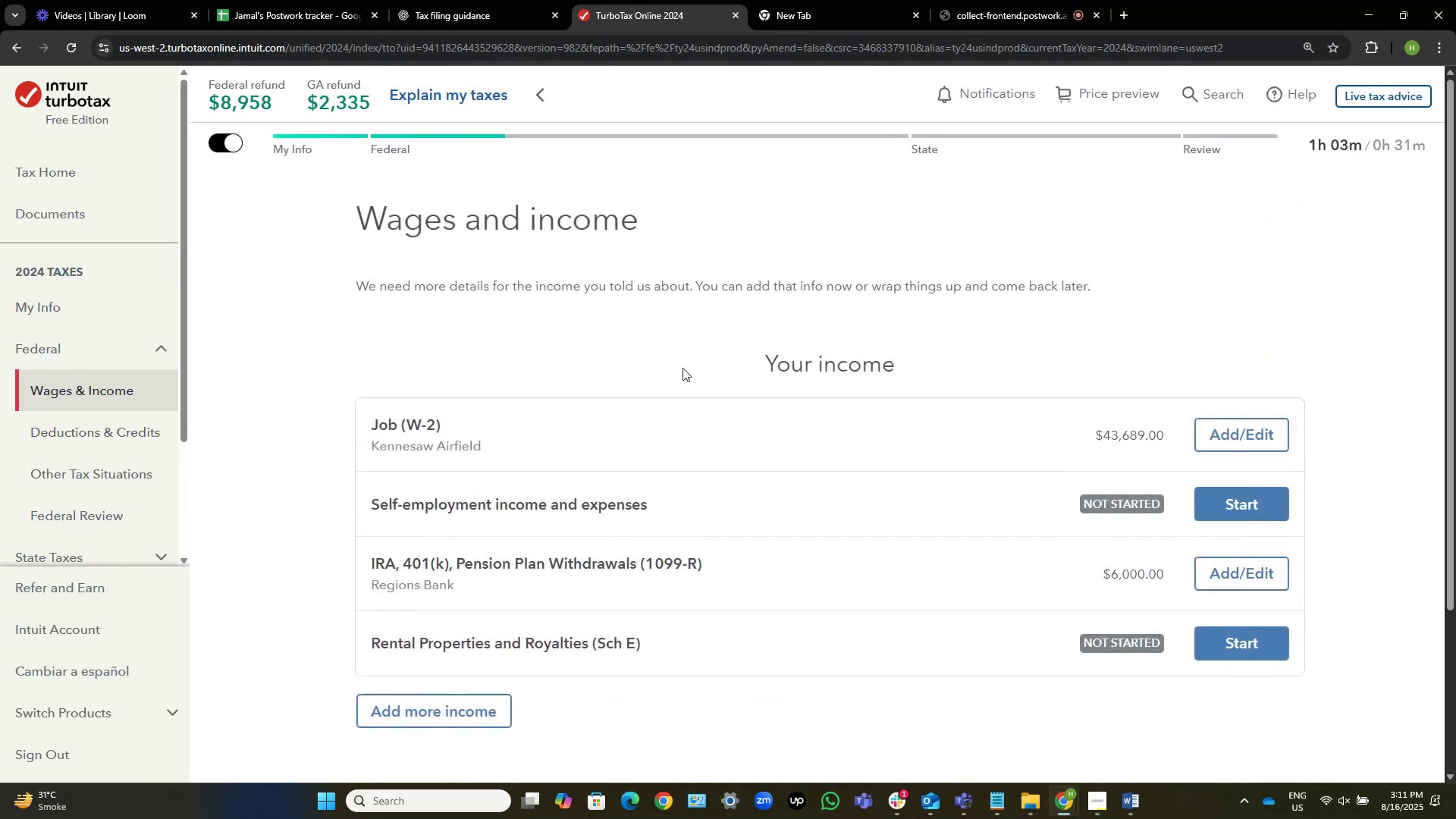 
scroll: coordinate [682, 368], scroll_direction: down, amount: 2.0
 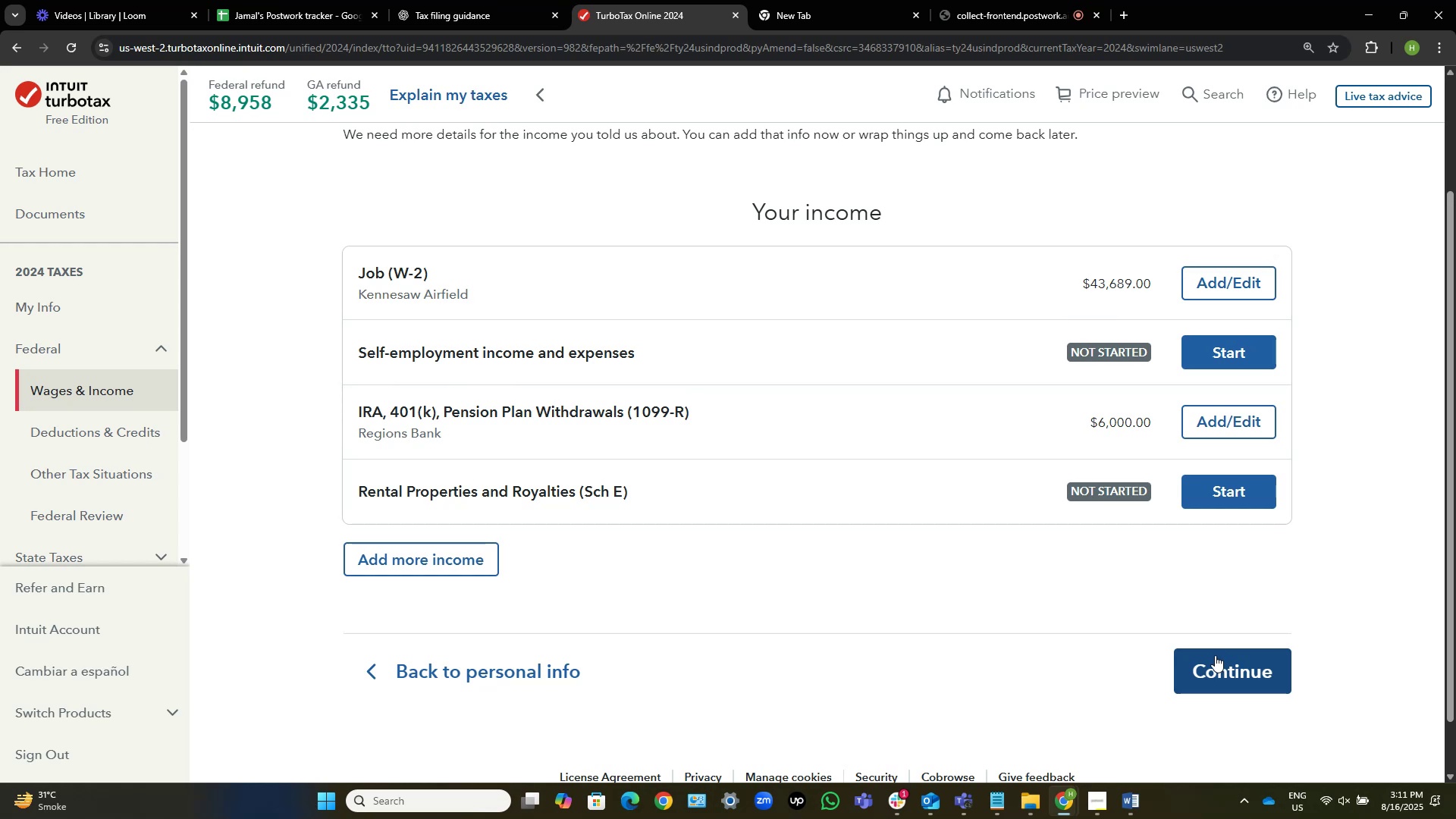 
left_click([466, 558])
 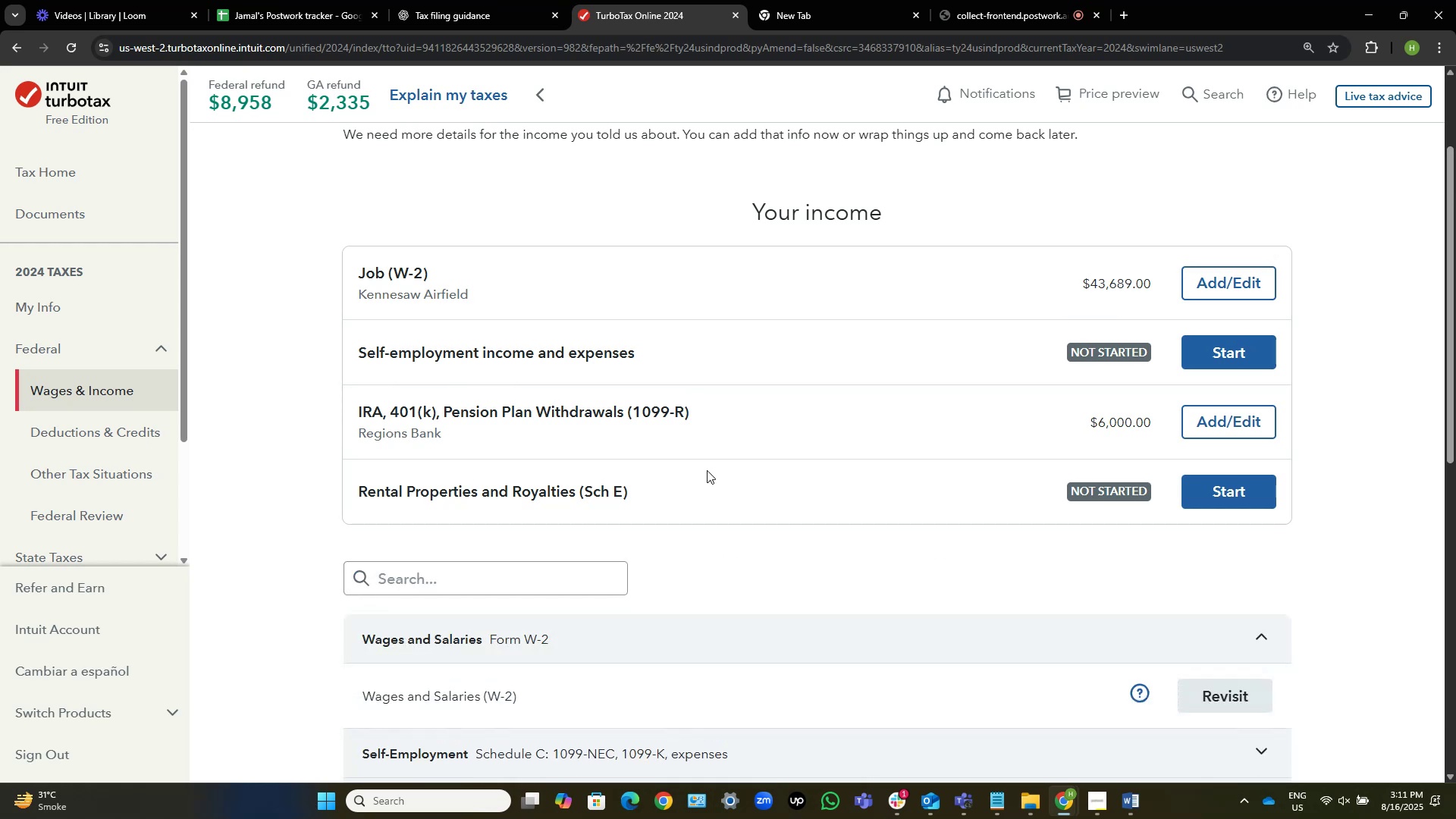 
scroll: coordinate [925, 404], scroll_direction: down, amount: 3.0
 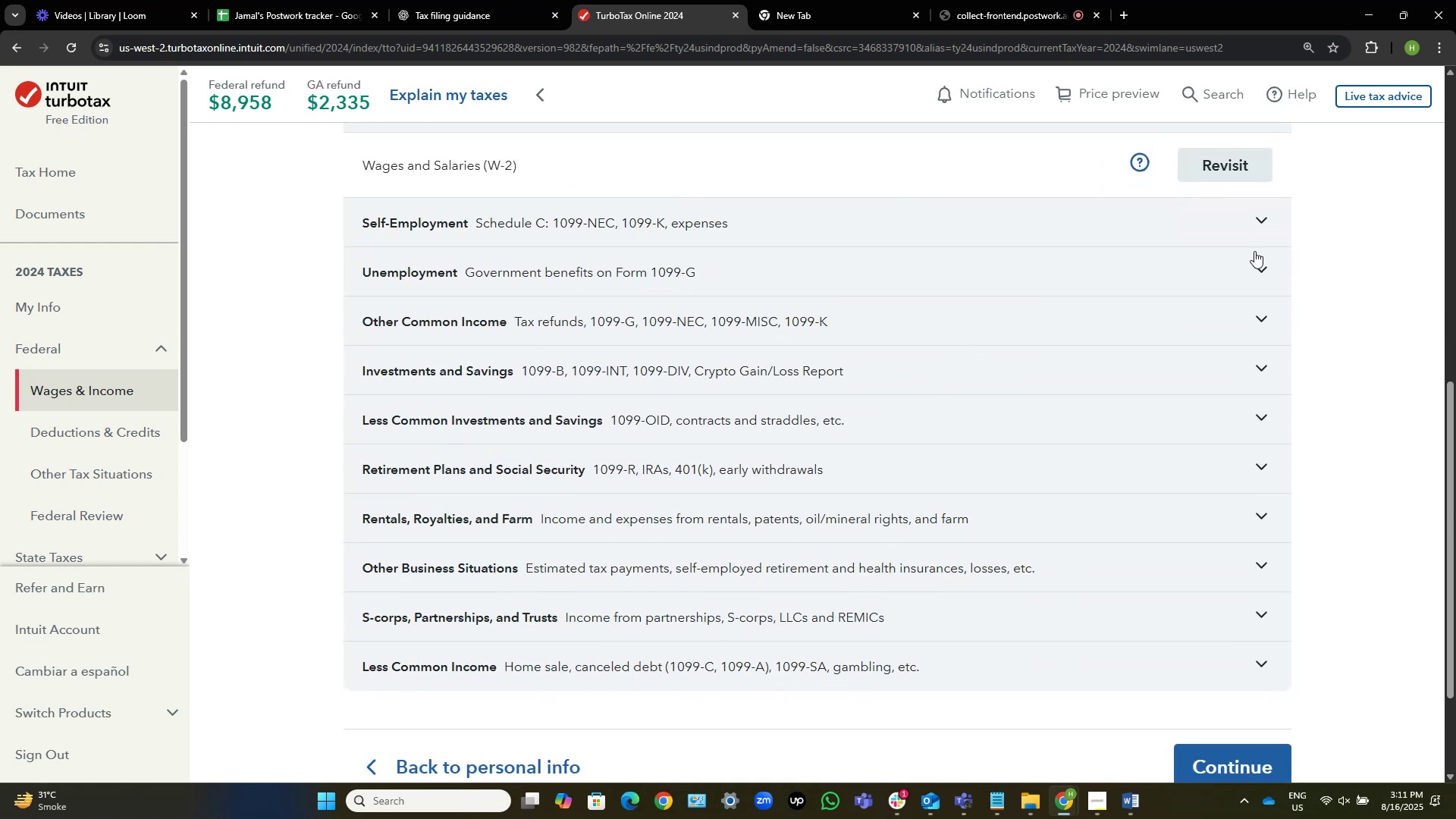 
left_click([1263, 266])
 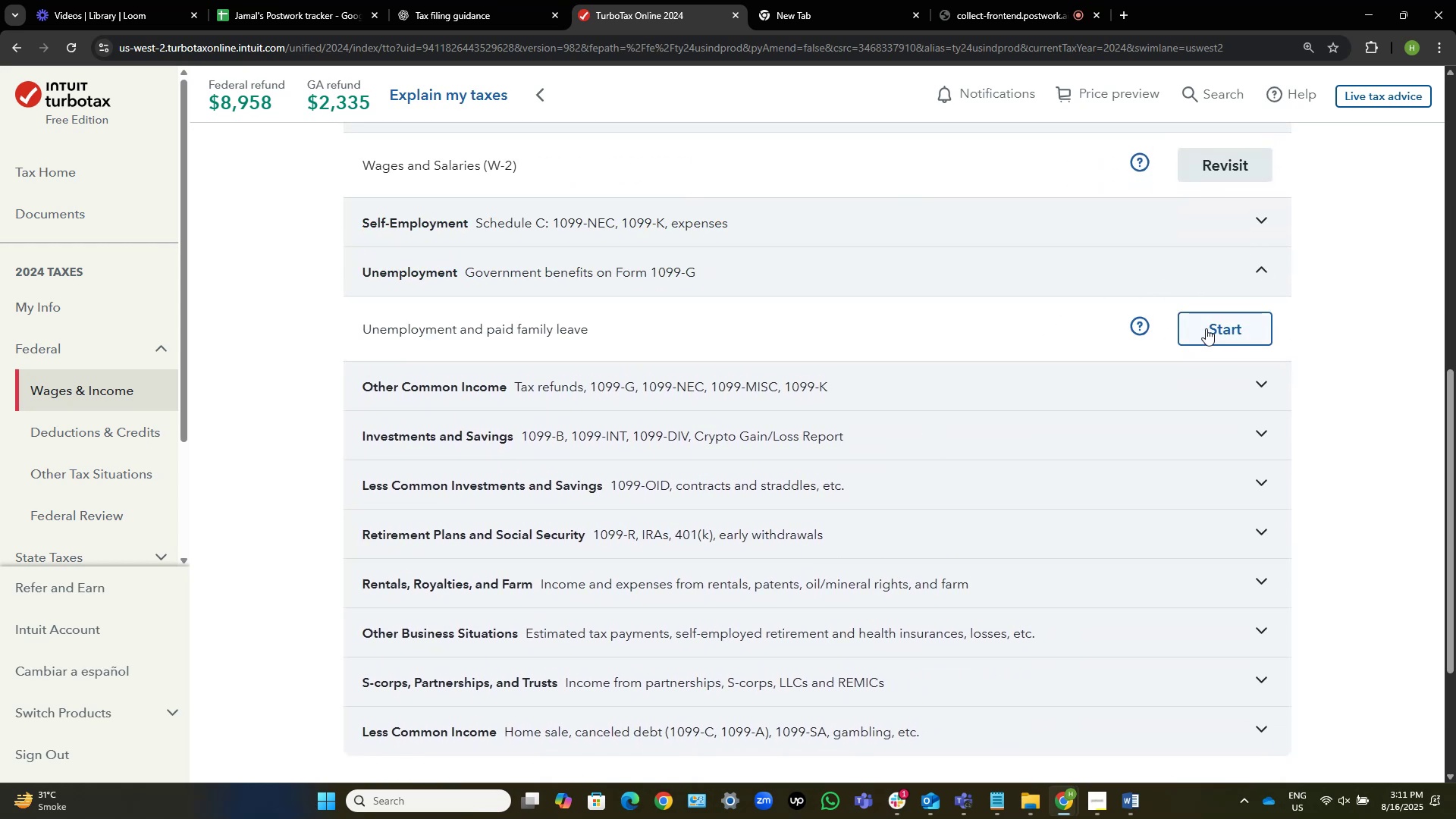 
left_click([1206, 328])
 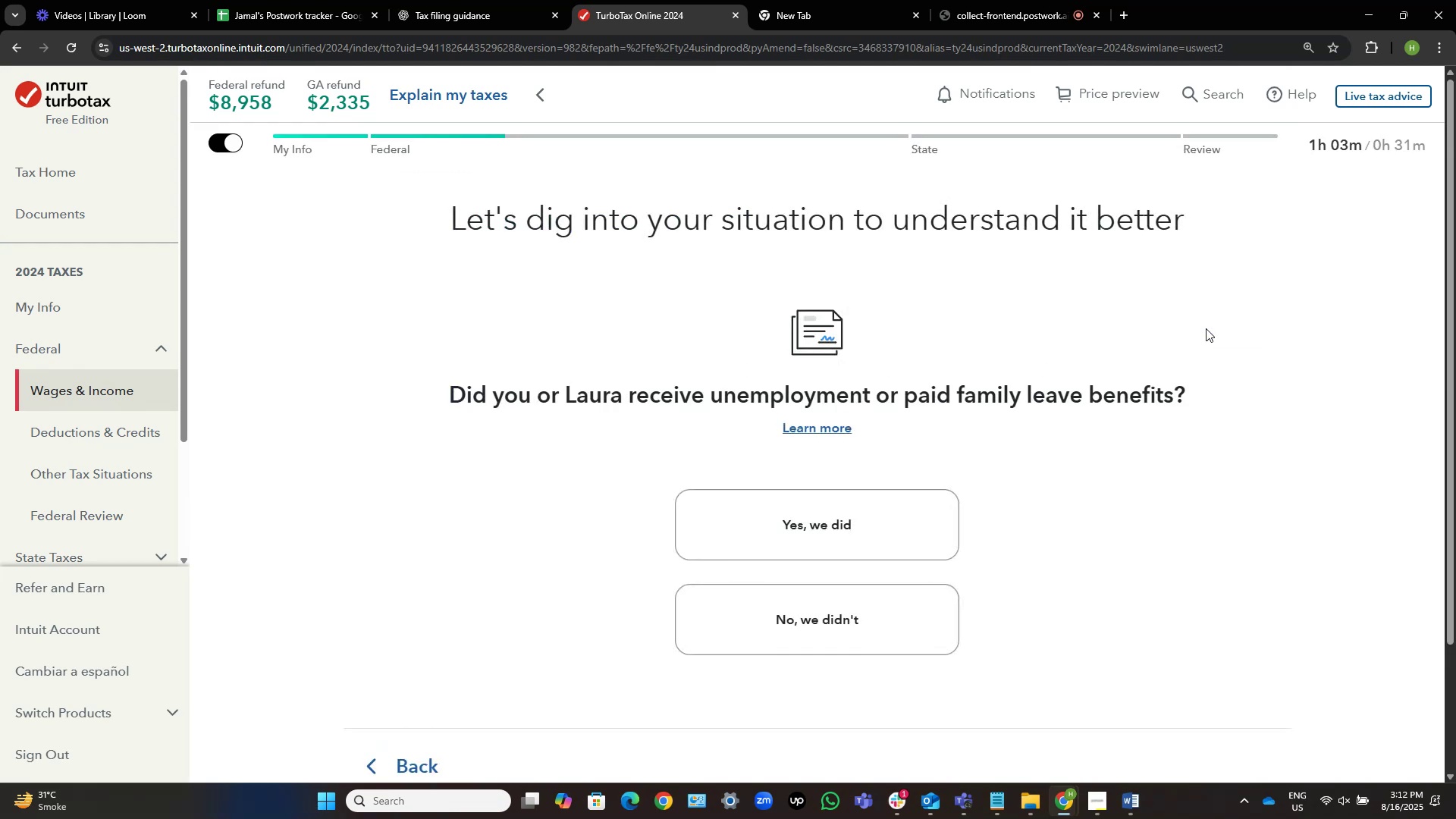 
wait(6.97)
 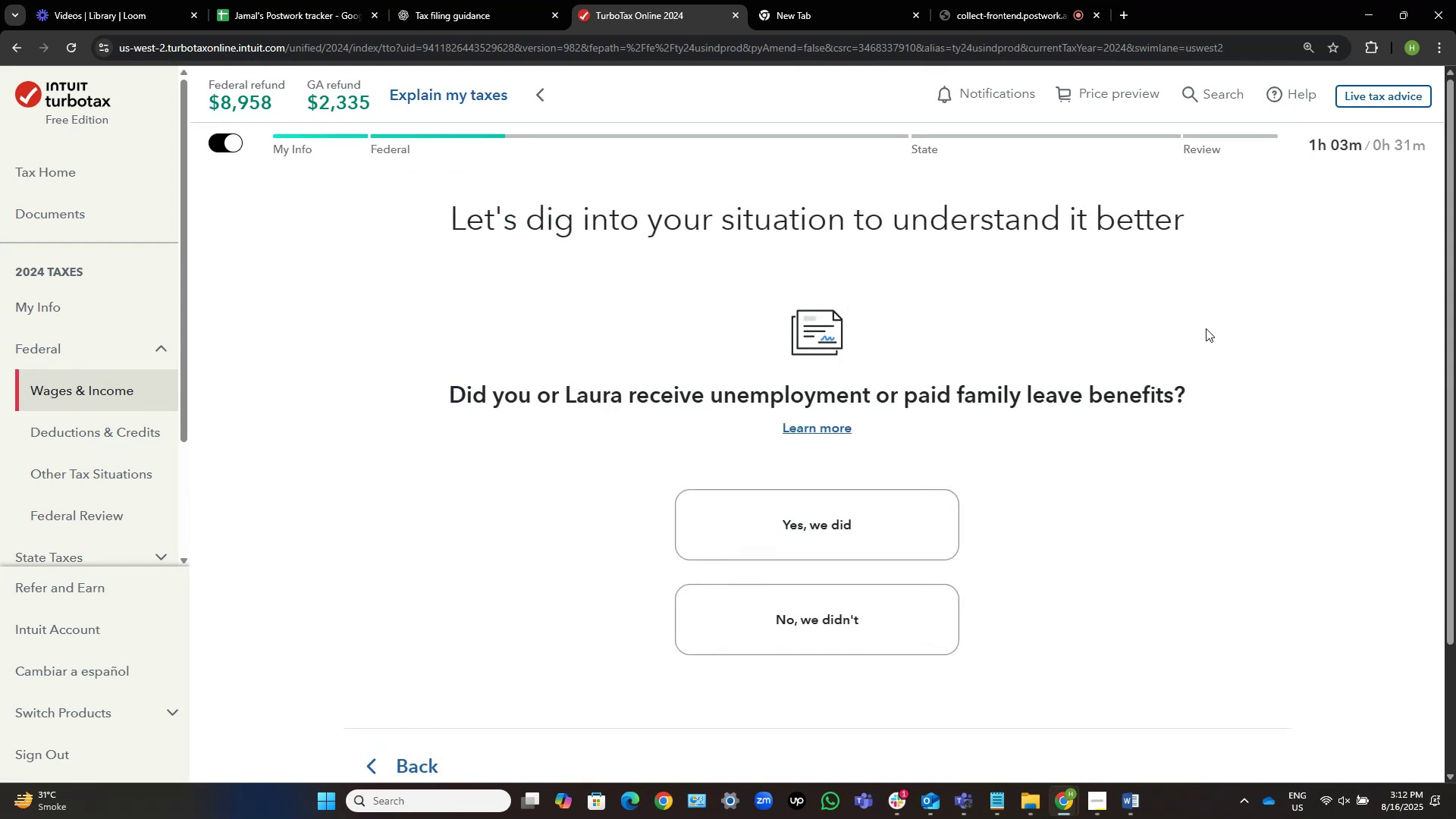 
left_click([876, 526])
 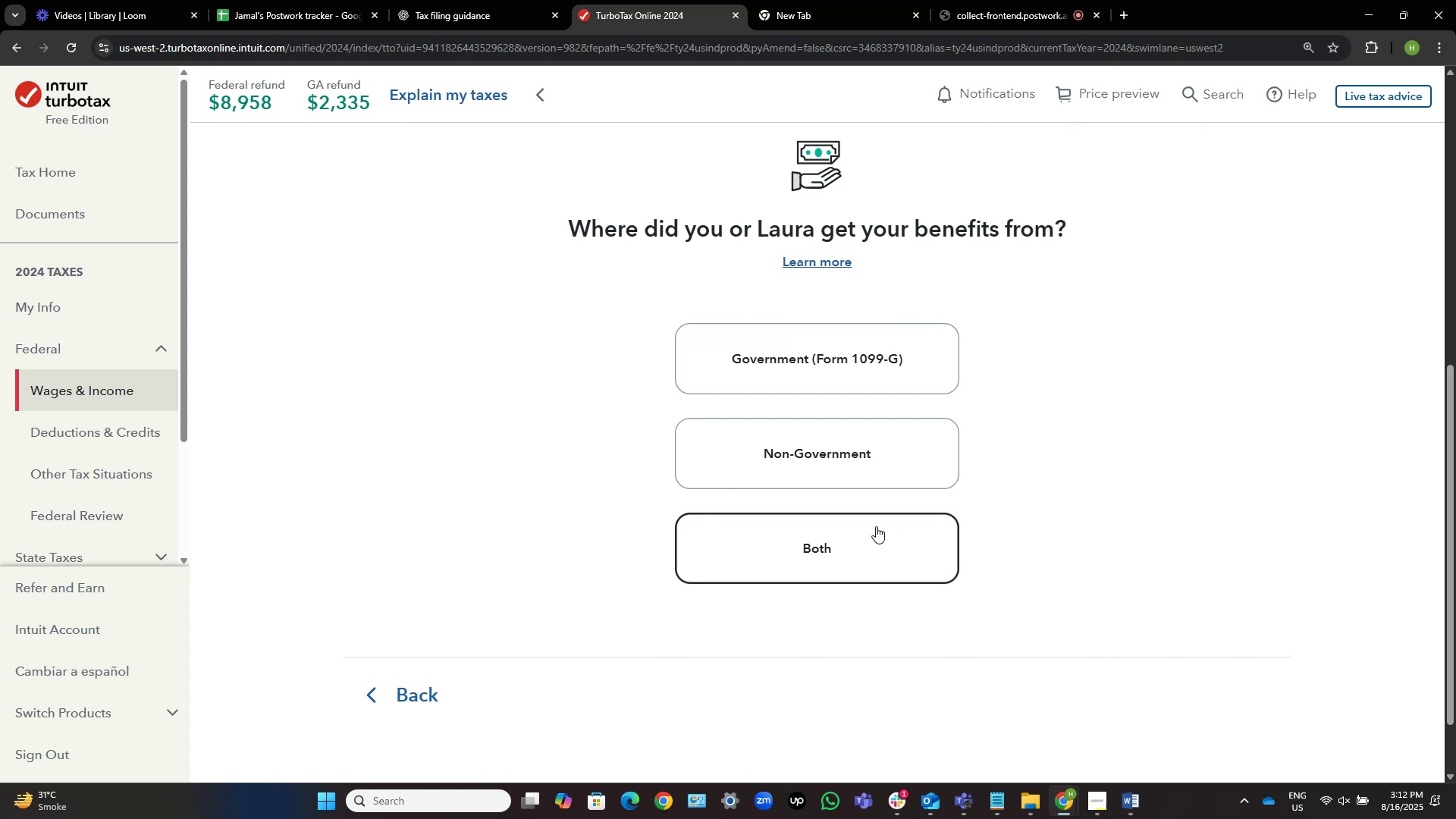 
wait(10.06)
 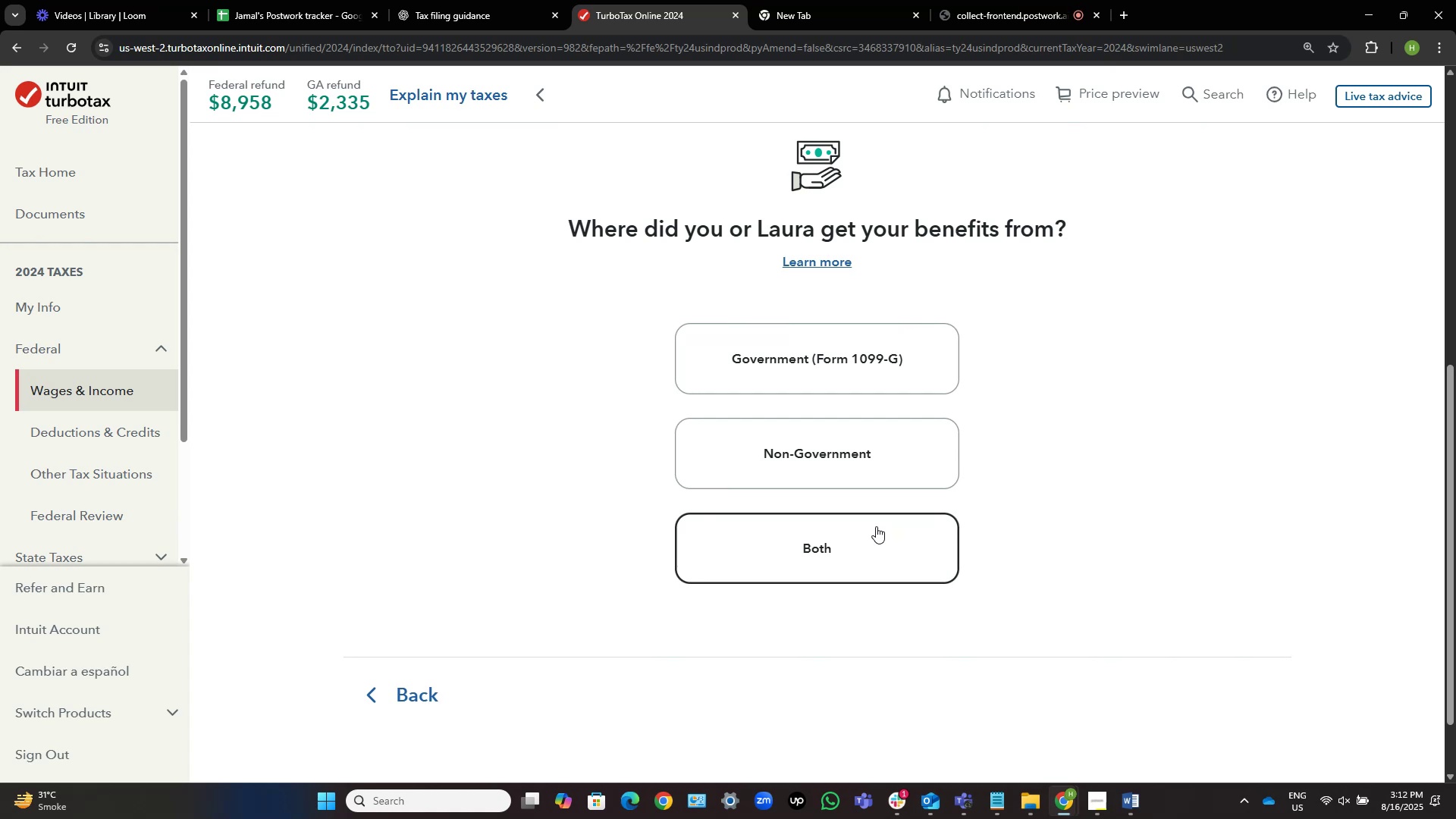 
left_click([915, 340])
 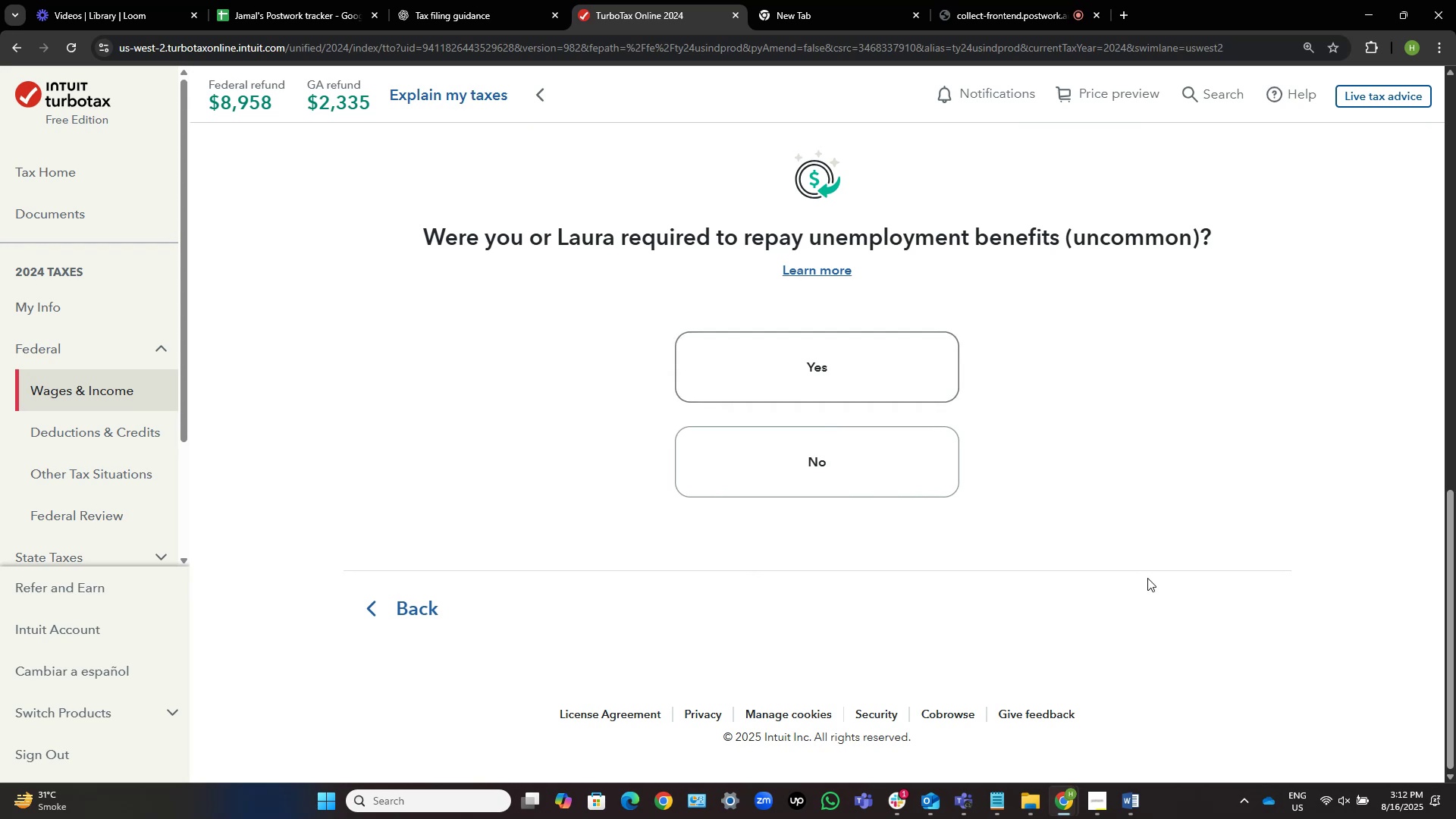 
wait(9.58)
 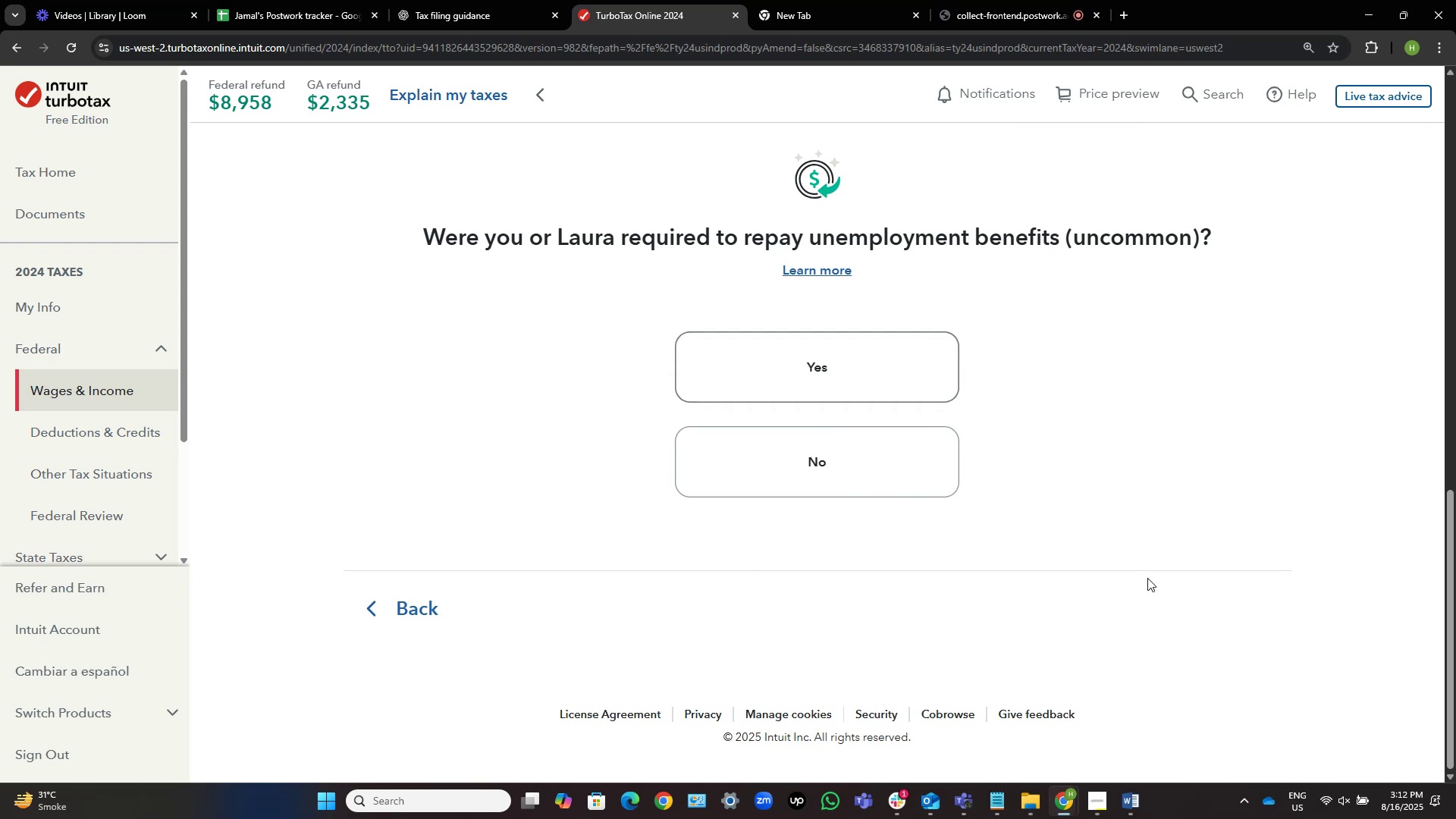 
left_click([792, 455])
 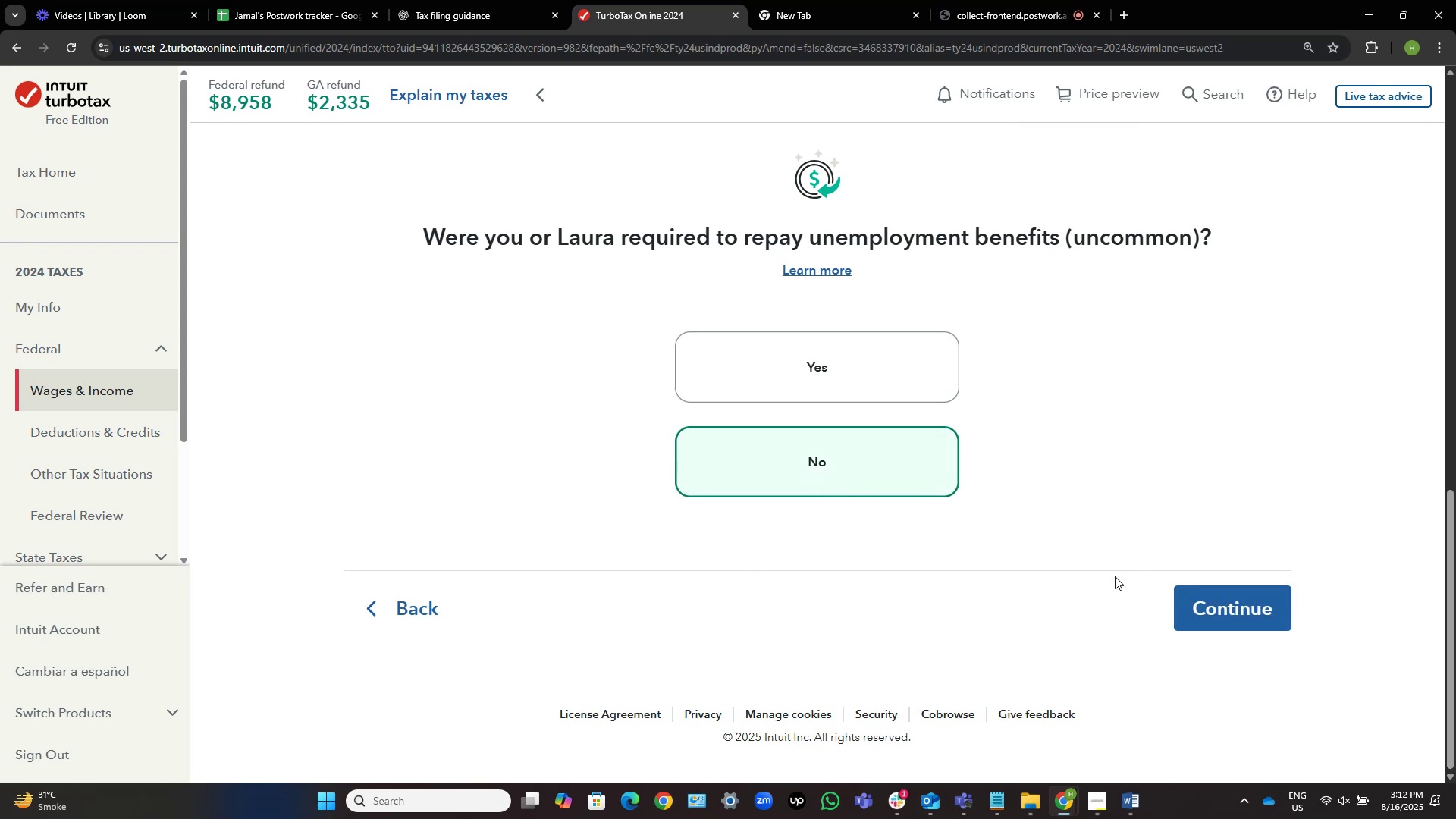 
left_click([1246, 588])
 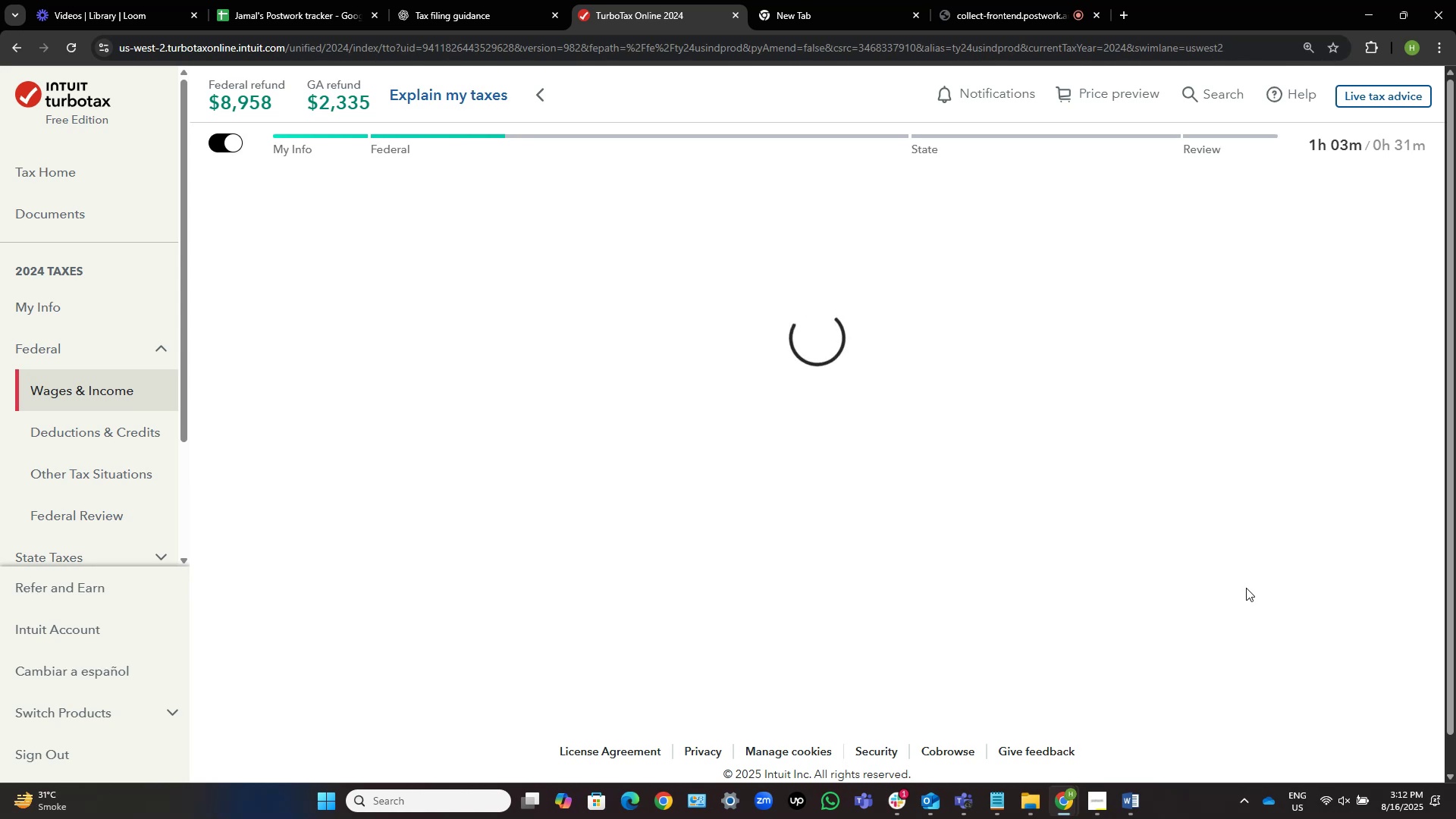 
wait(7.89)
 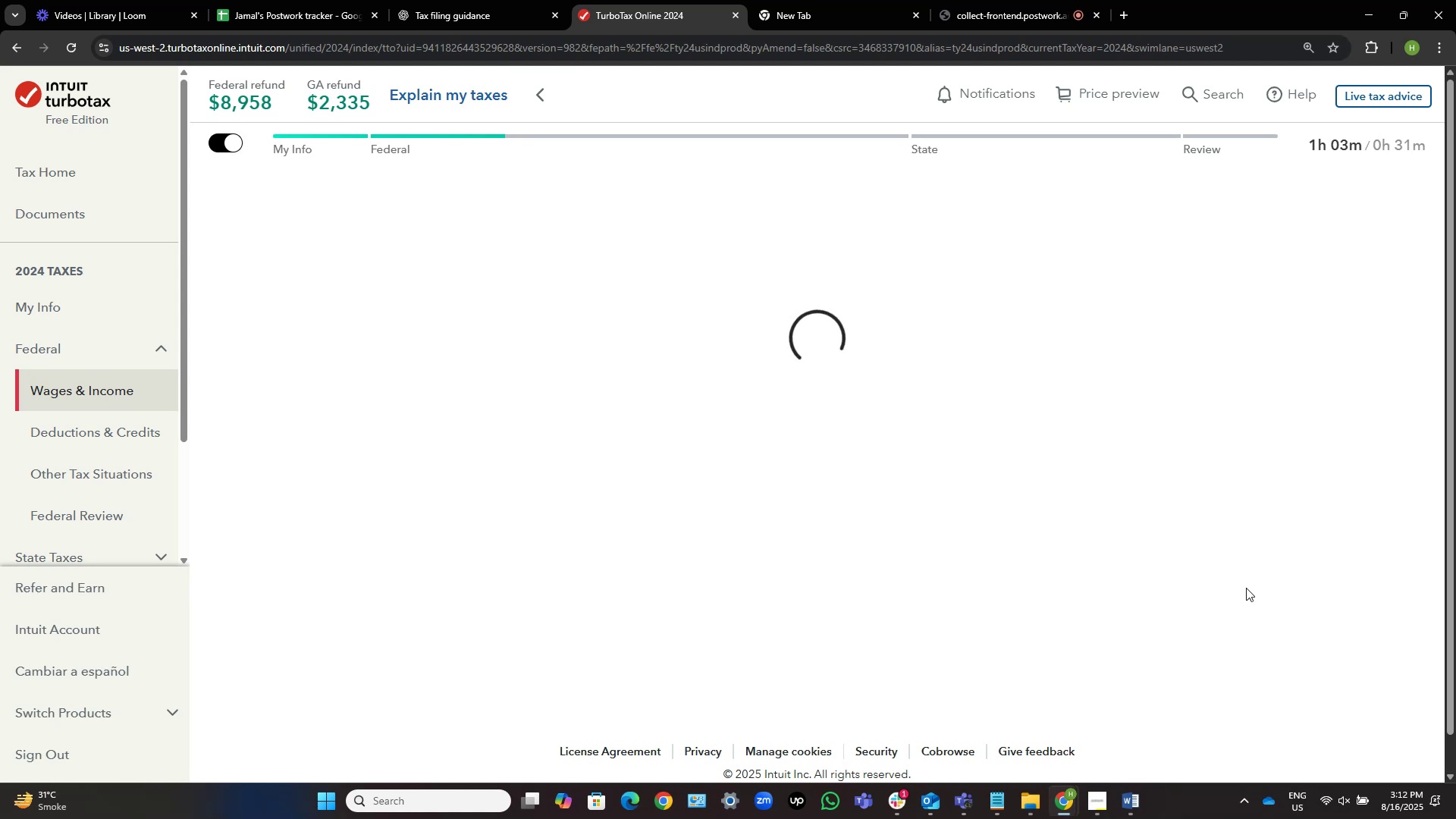 
left_click([998, 0])
 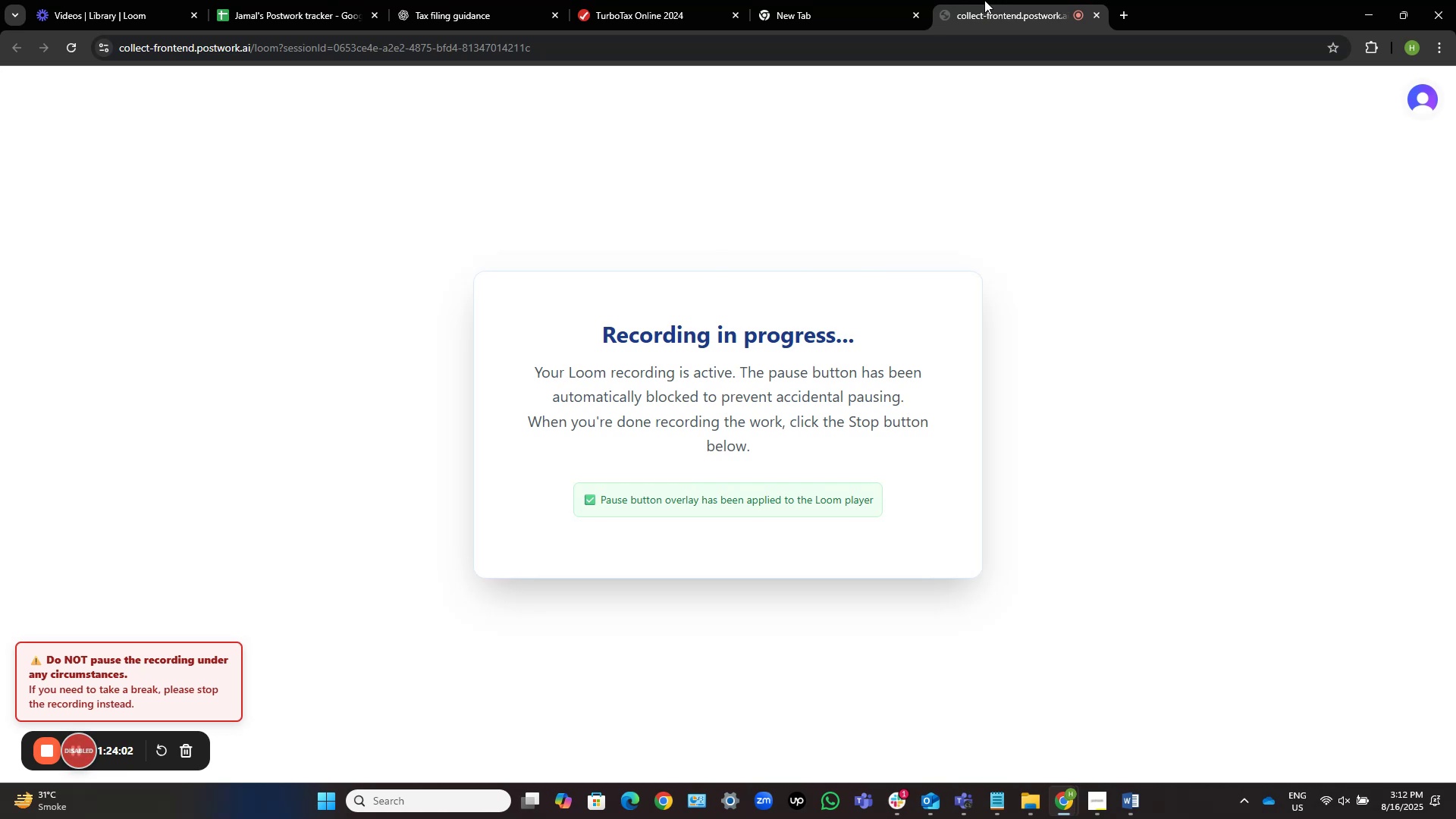 
wait(12.72)
 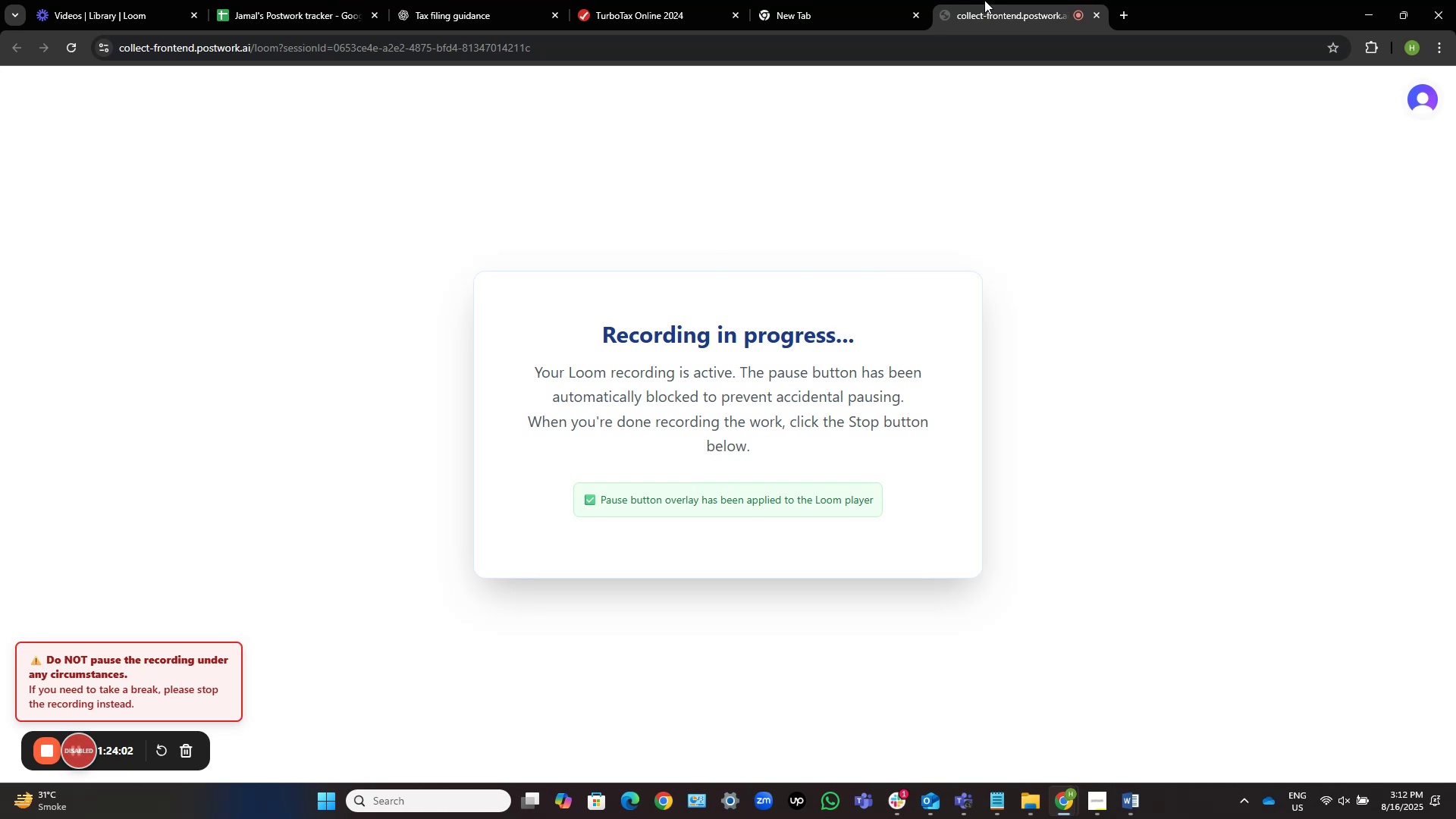 
left_click([630, 0])
 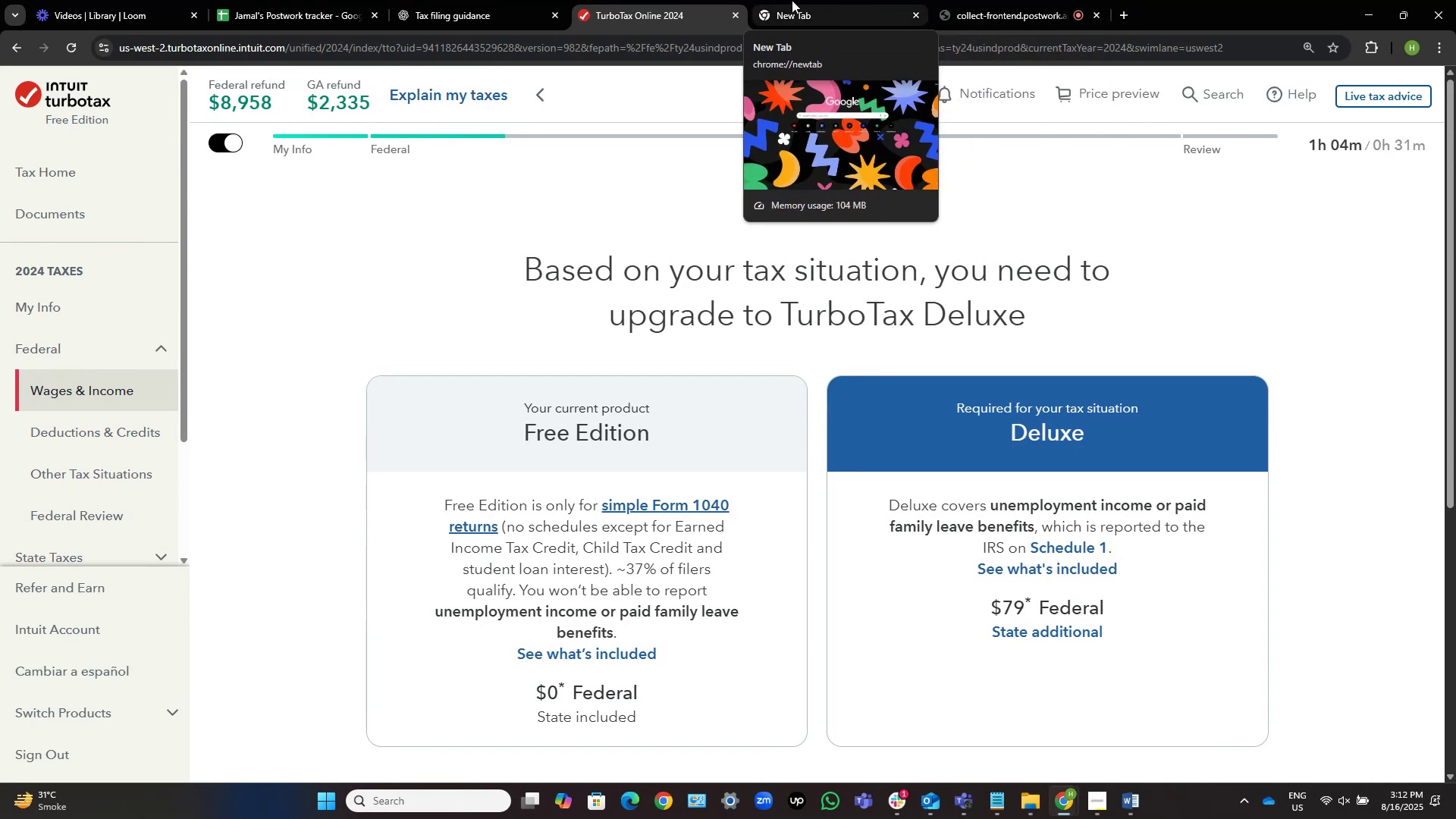 
left_click([955, 4])
 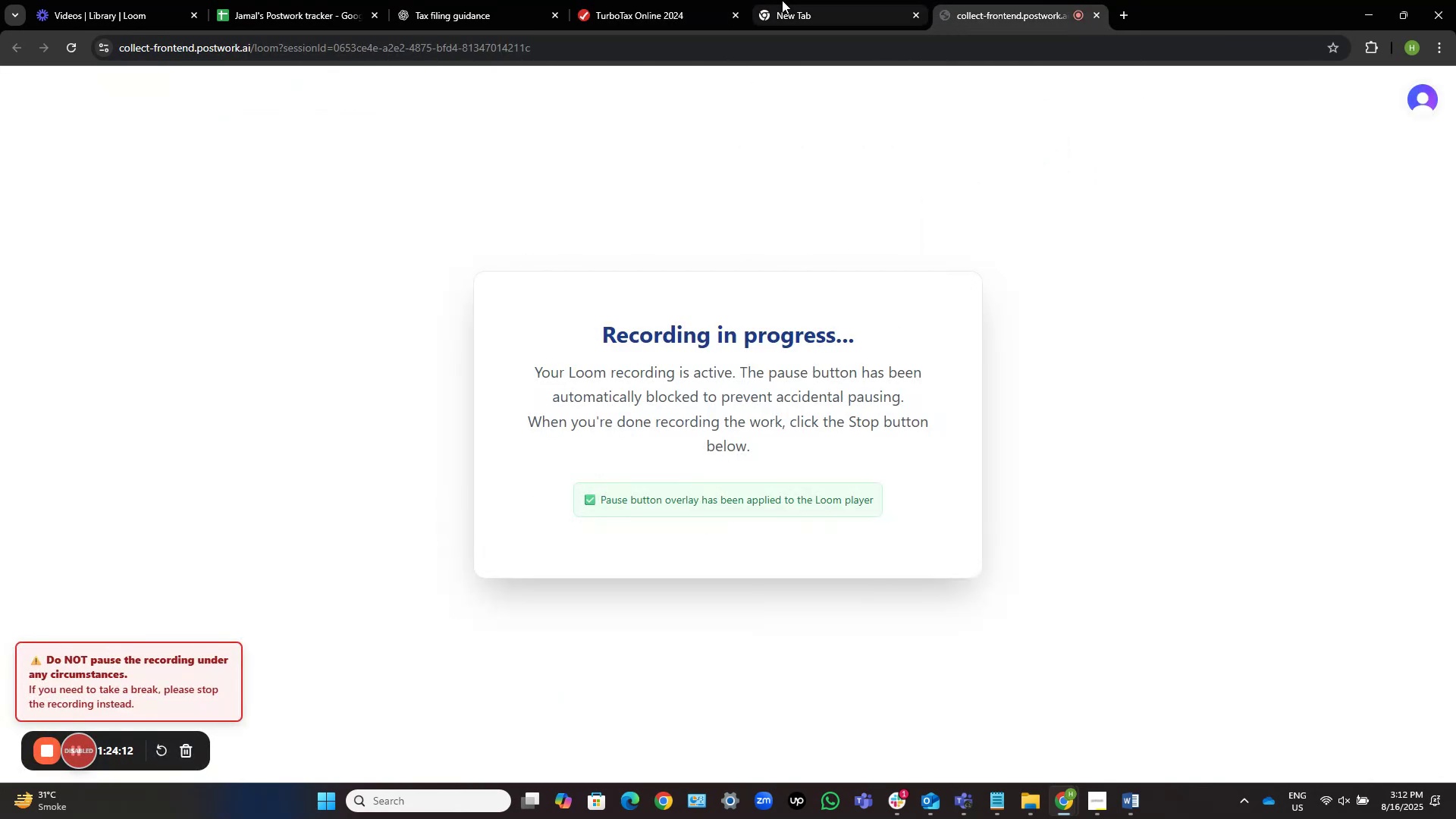 
left_click([654, 0])
 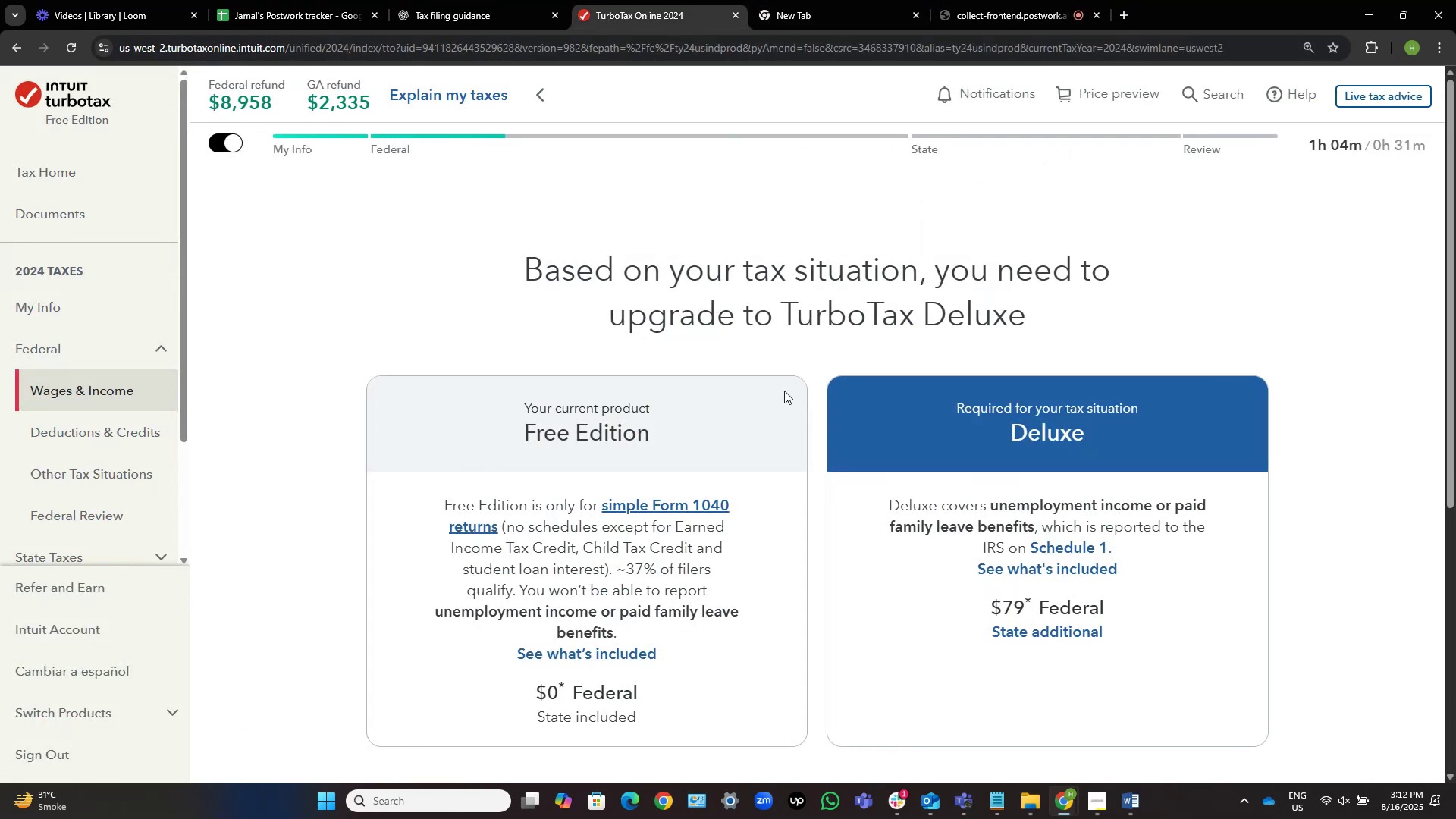 
scroll: coordinate [692, 421], scroll_direction: down, amount: 5.0
 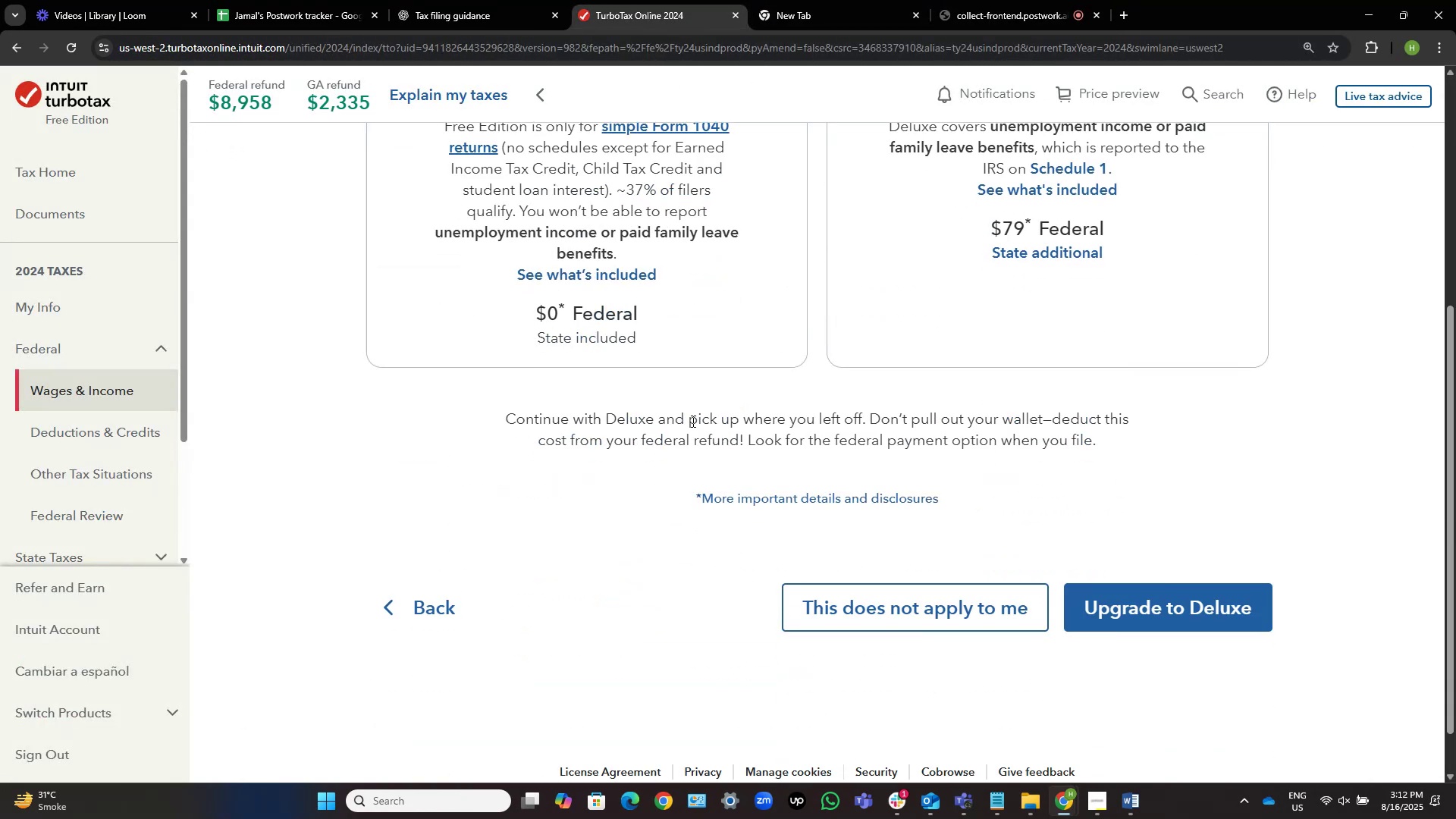 
scroll: coordinate [692, 421], scroll_direction: up, amount: 2.0
 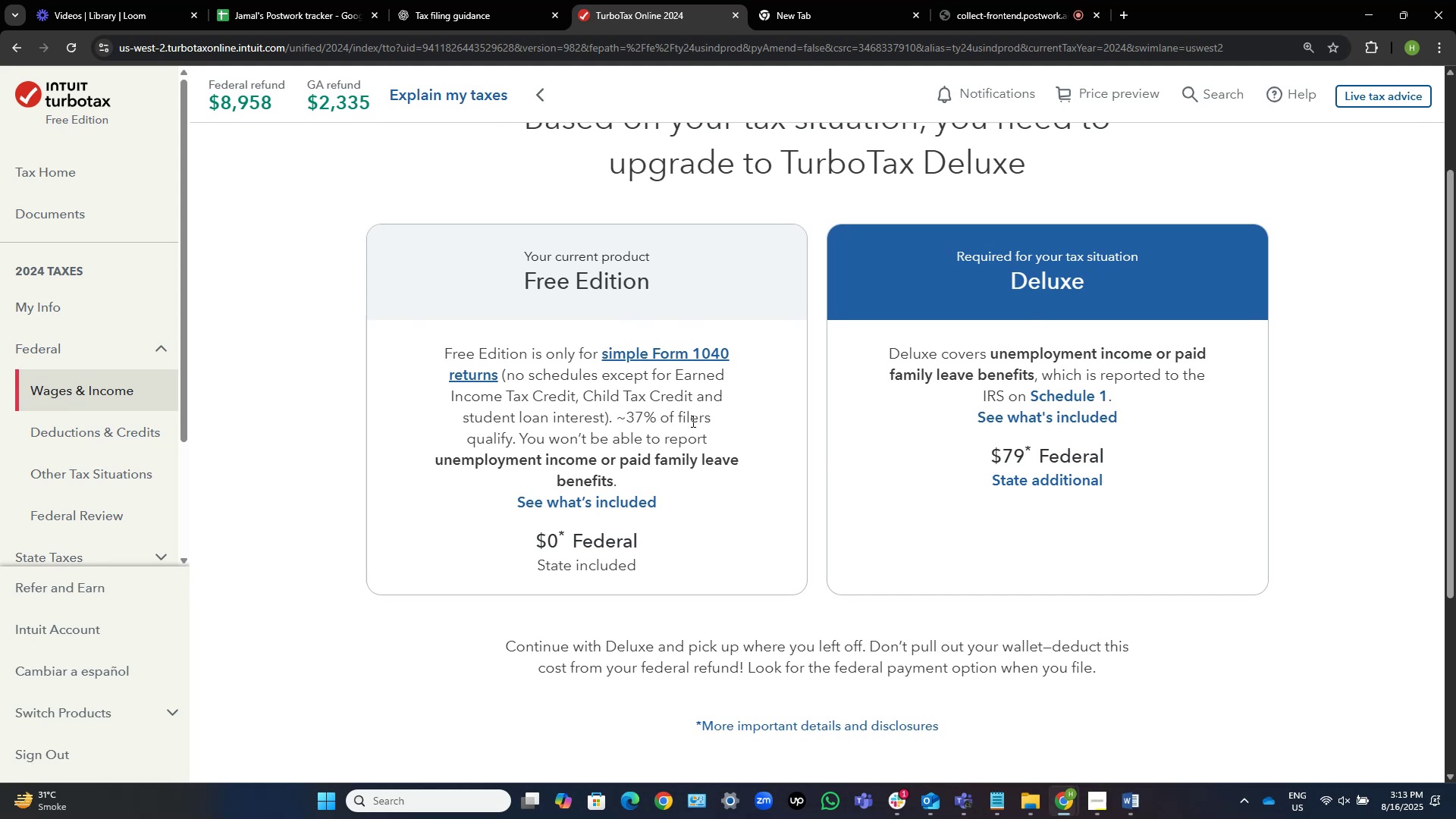 
wait(6.38)
 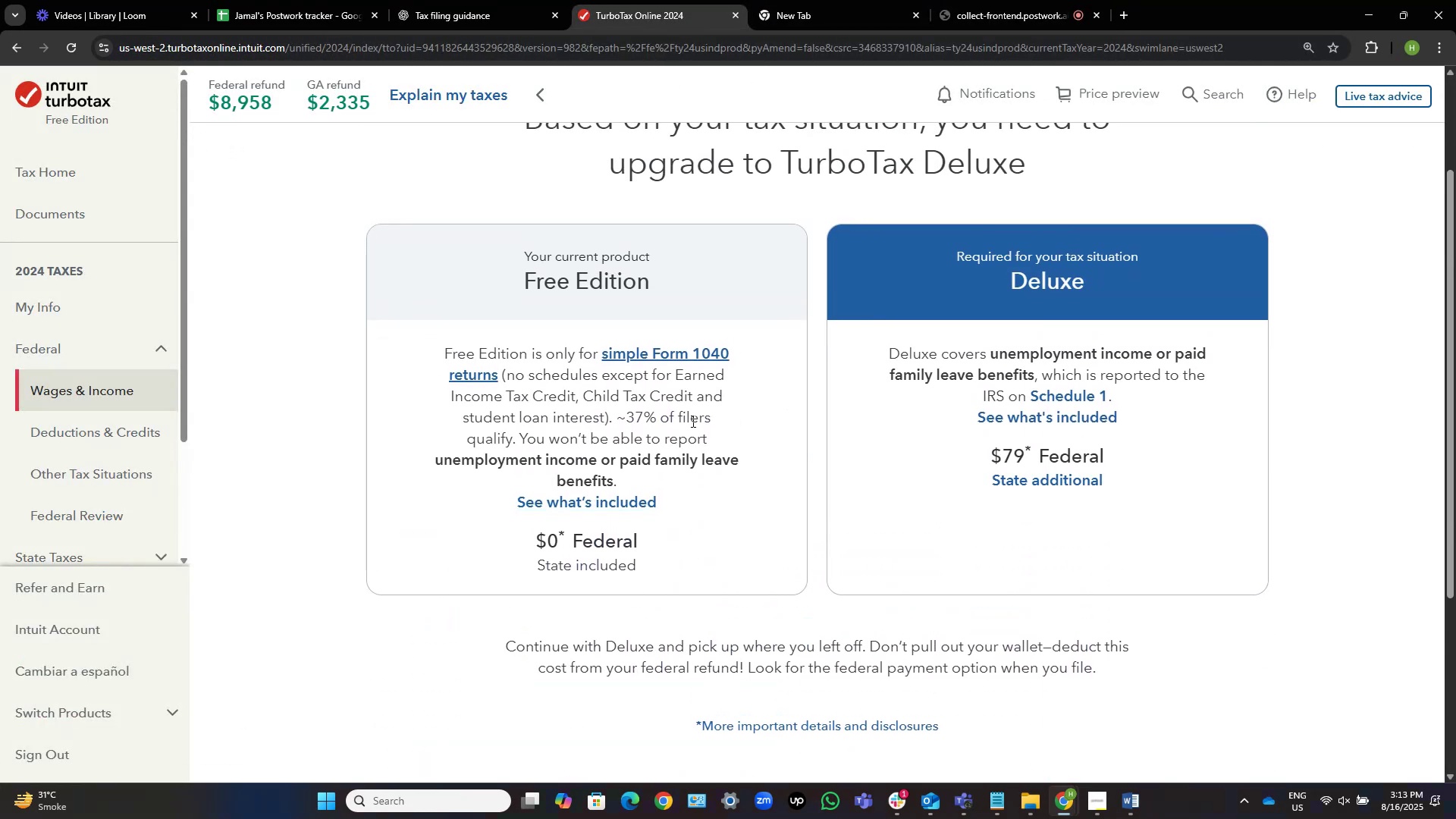 
scroll: coordinate [692, 421], scroll_direction: down, amount: 5.0
 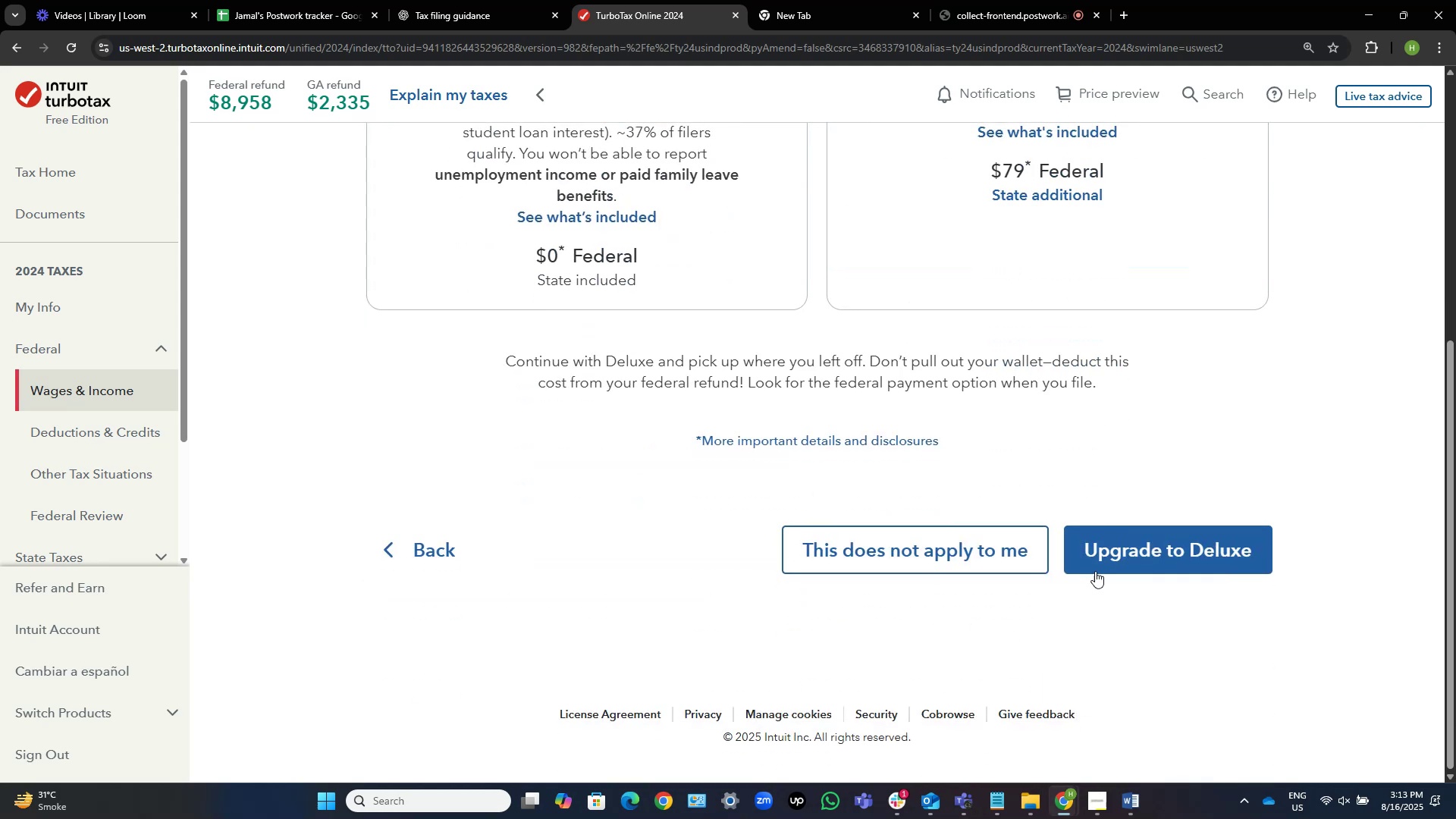 
left_click([1122, 555])
 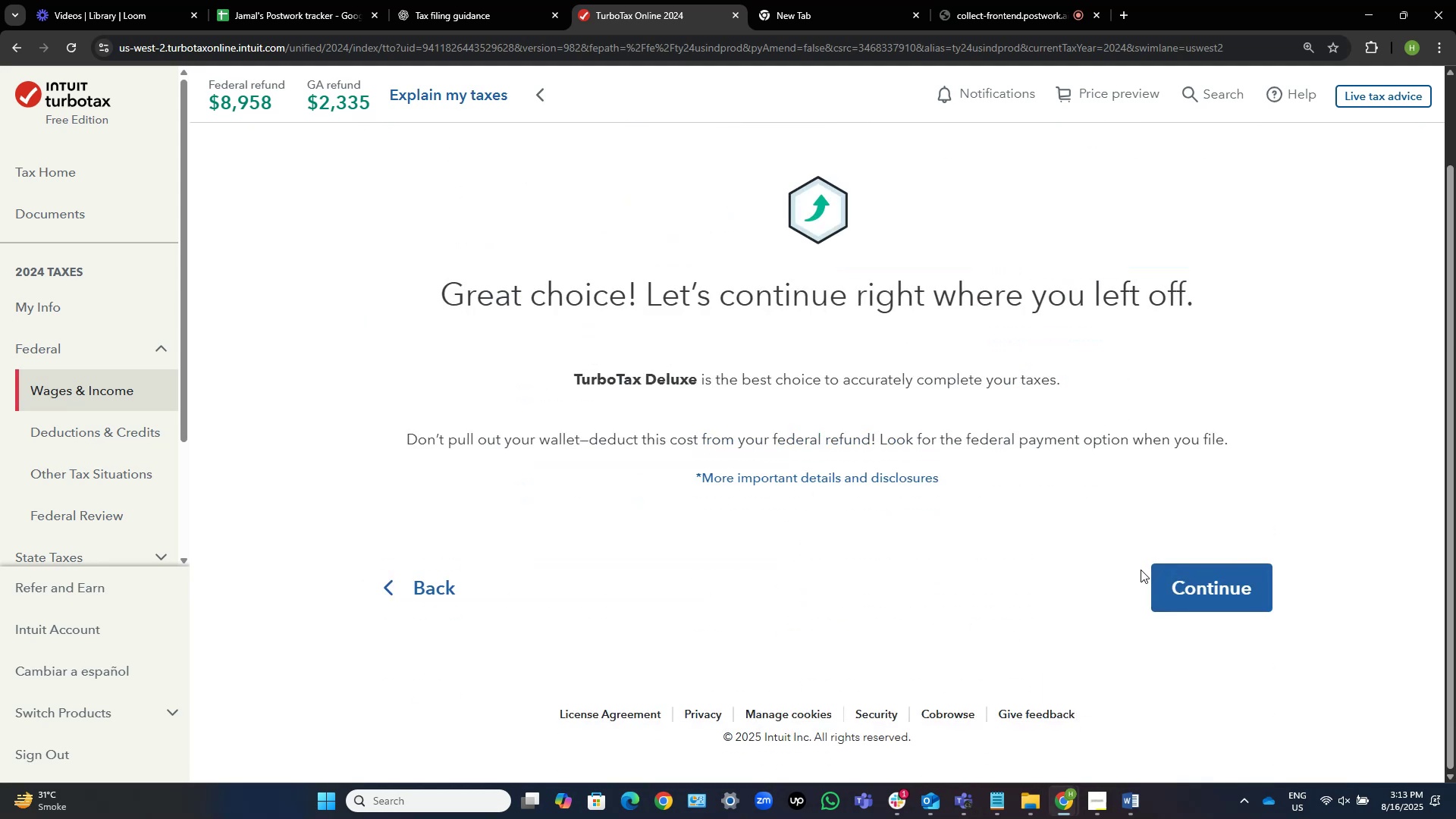 
left_click([1207, 602])
 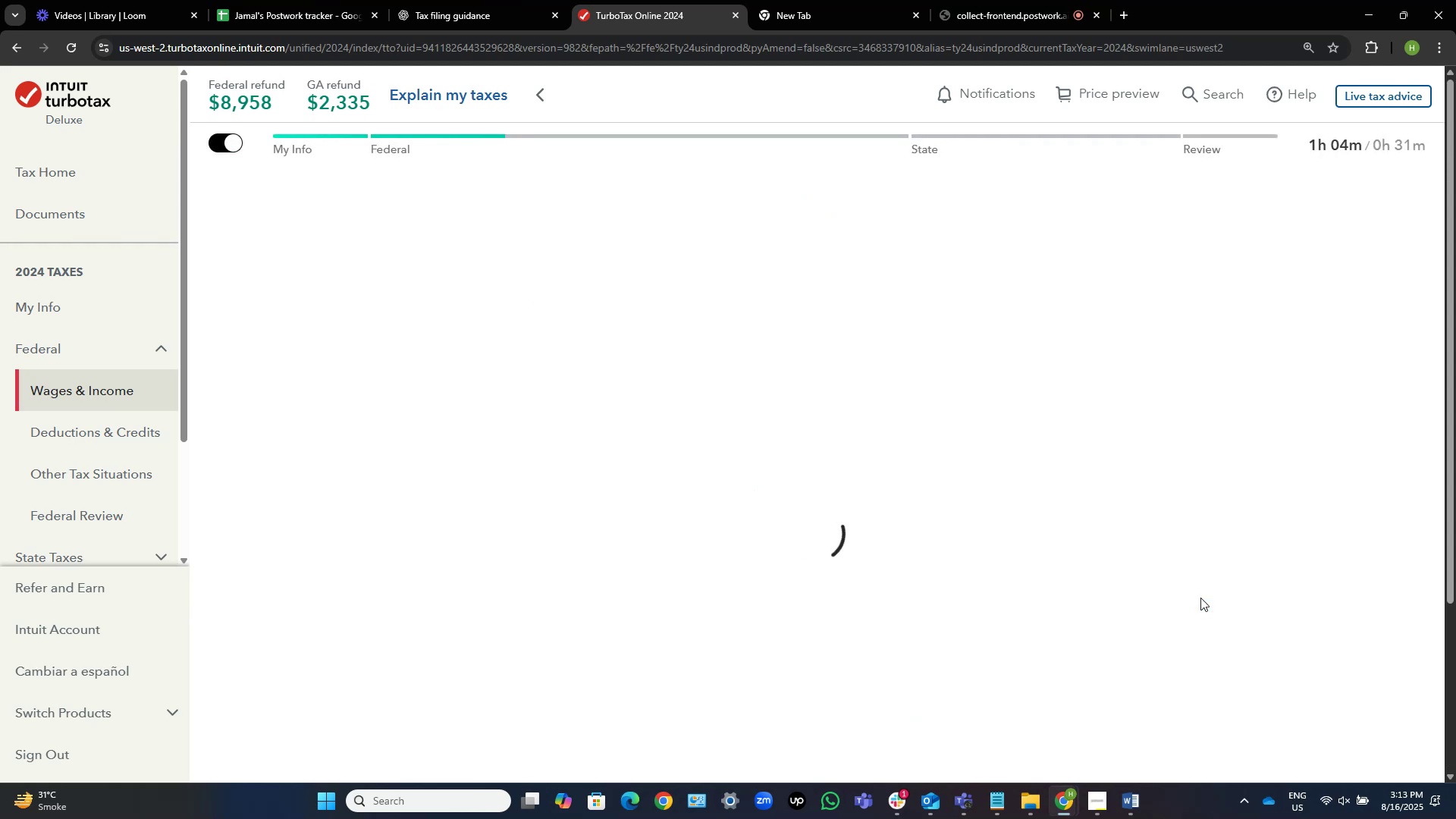 
wait(6.7)
 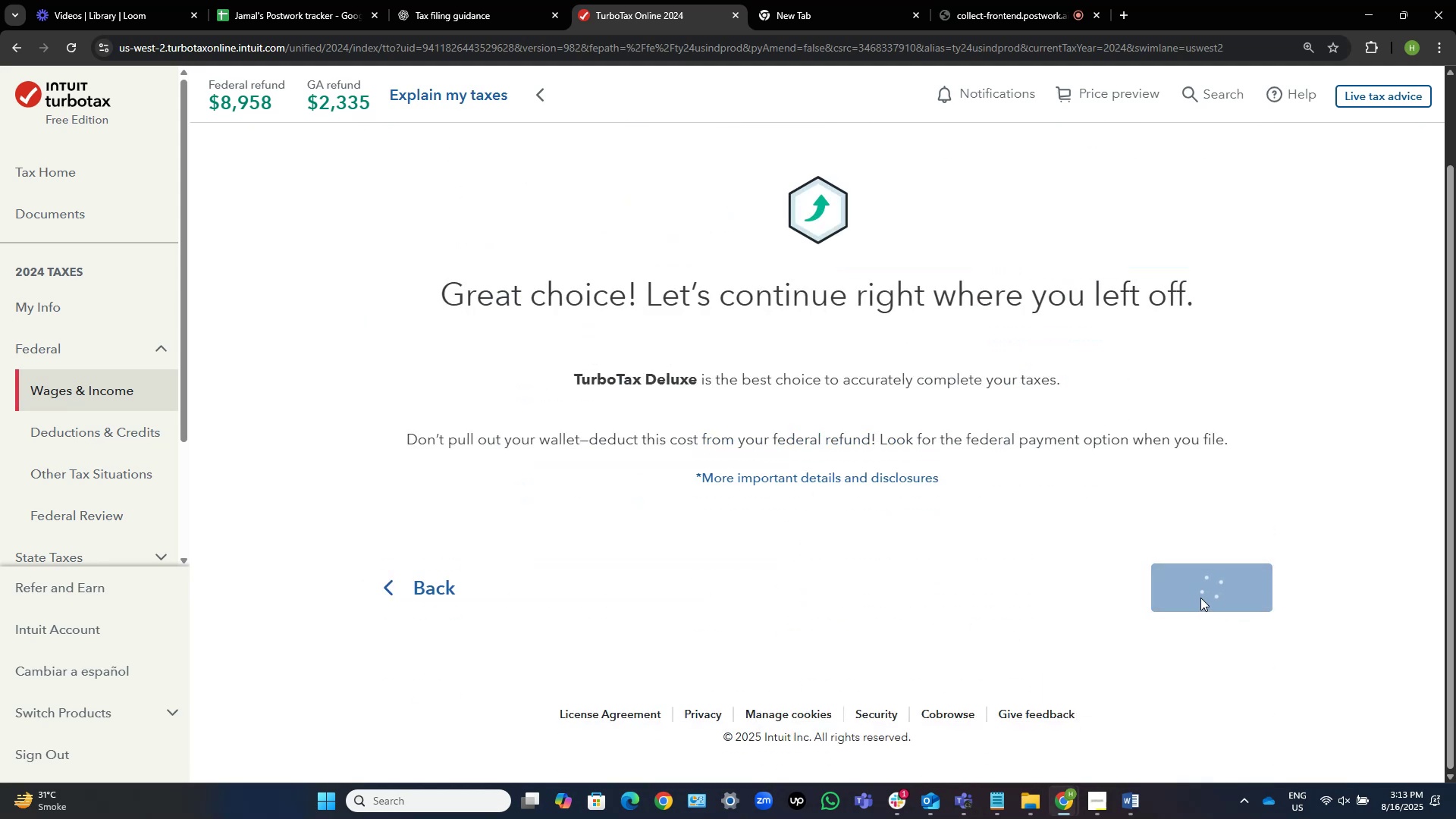 
left_click([1090, 655])
 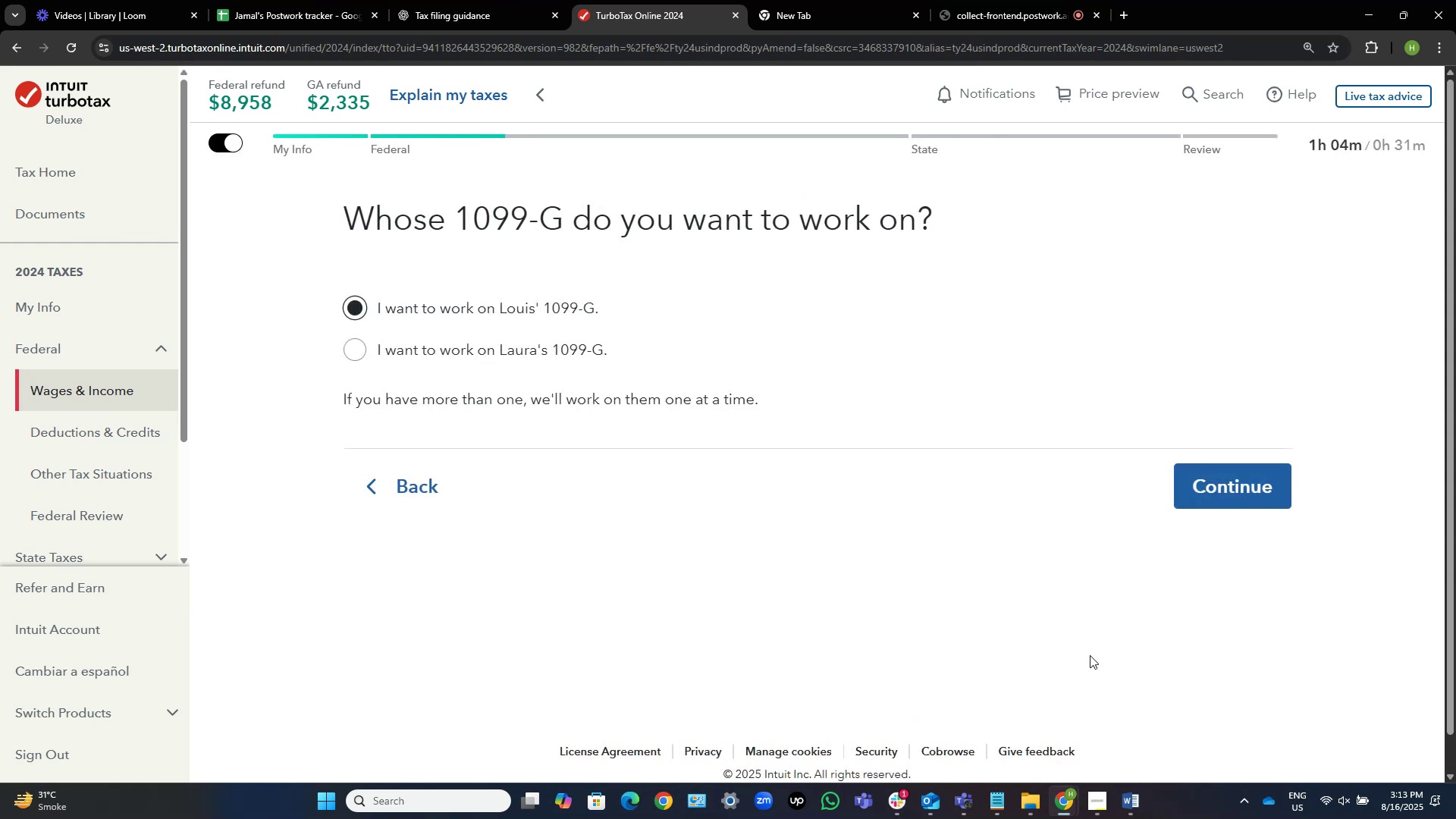 
wait(9.01)
 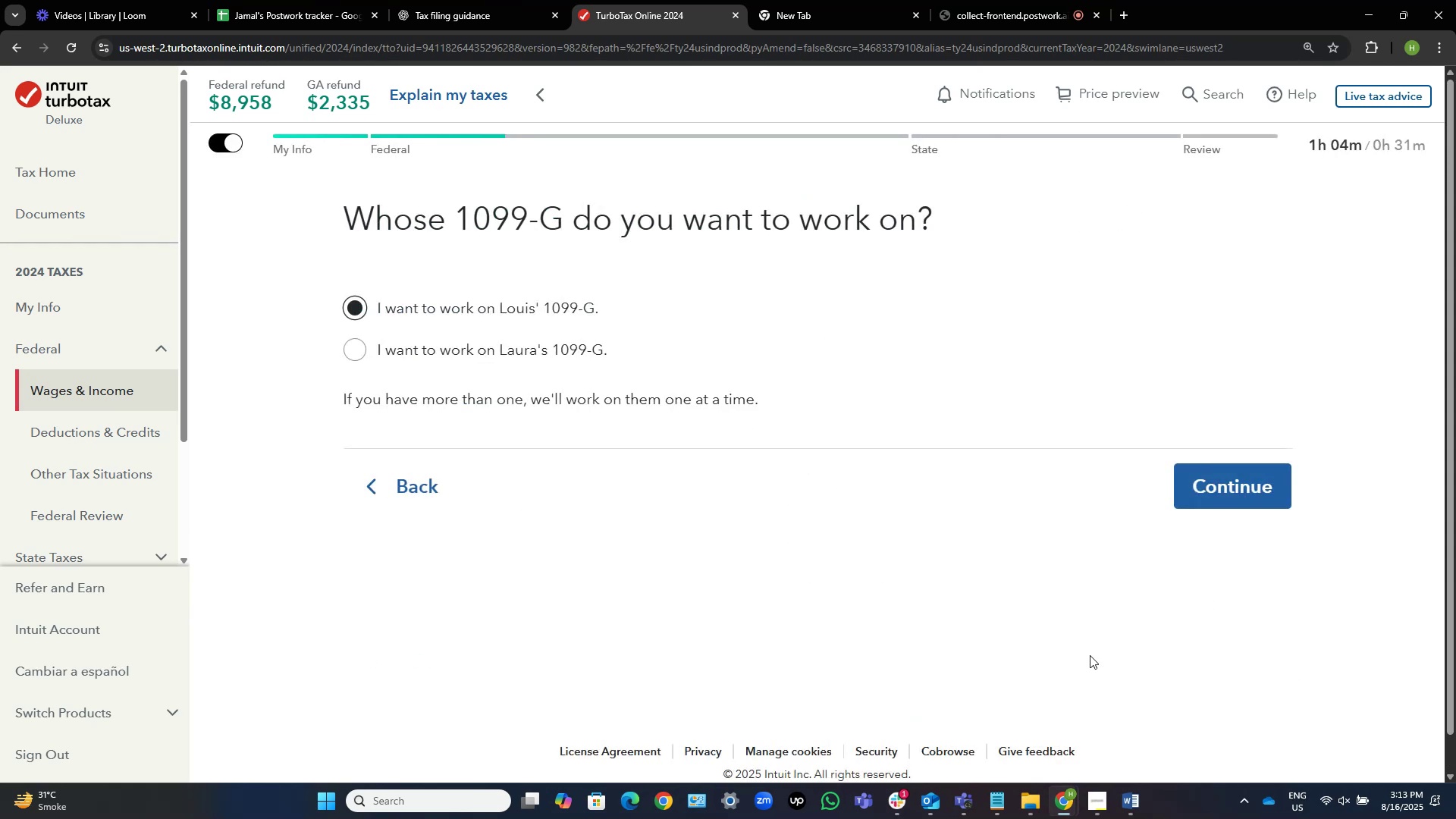 
left_click([531, 354])
 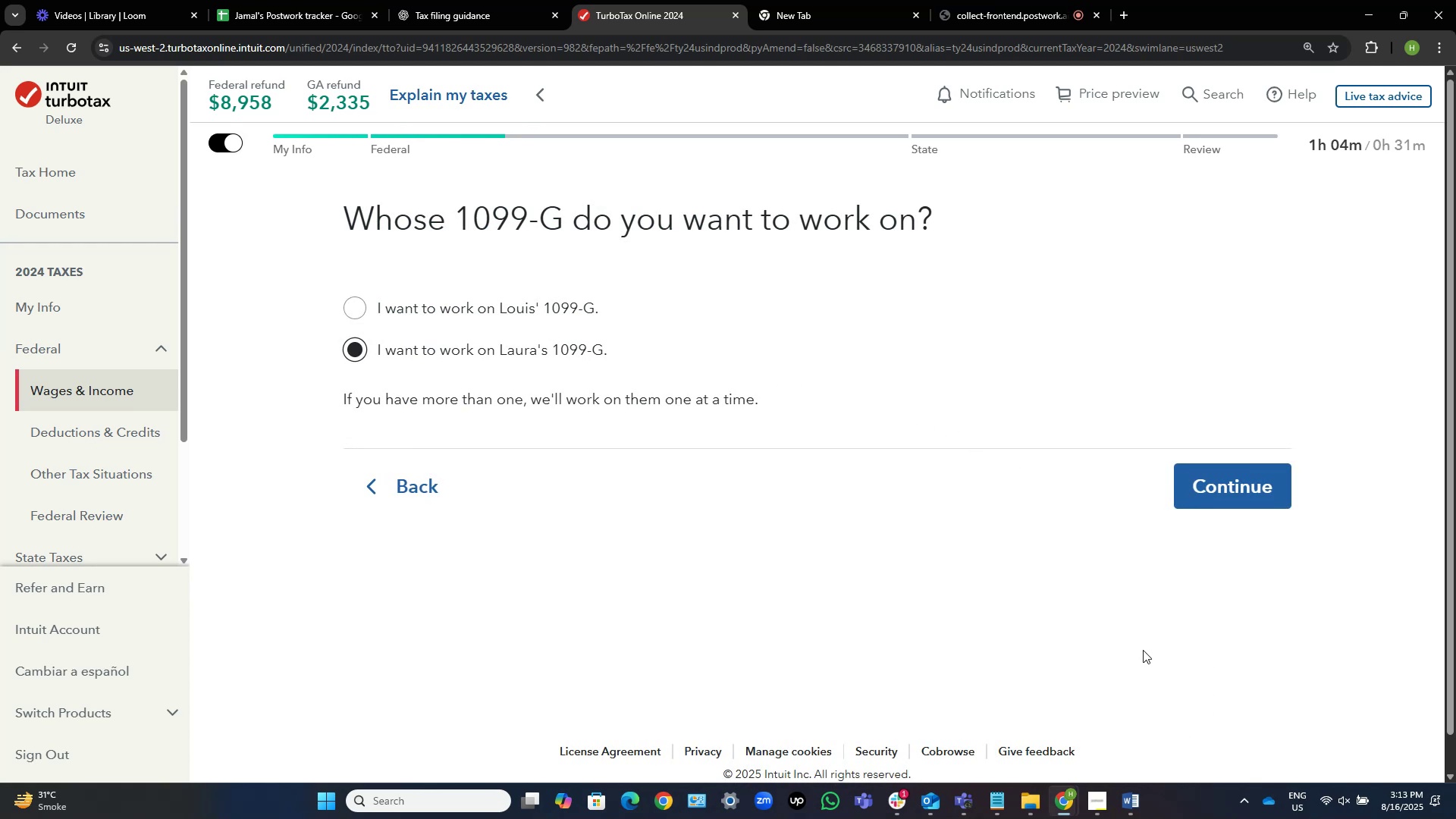 
left_click([1144, 806])
 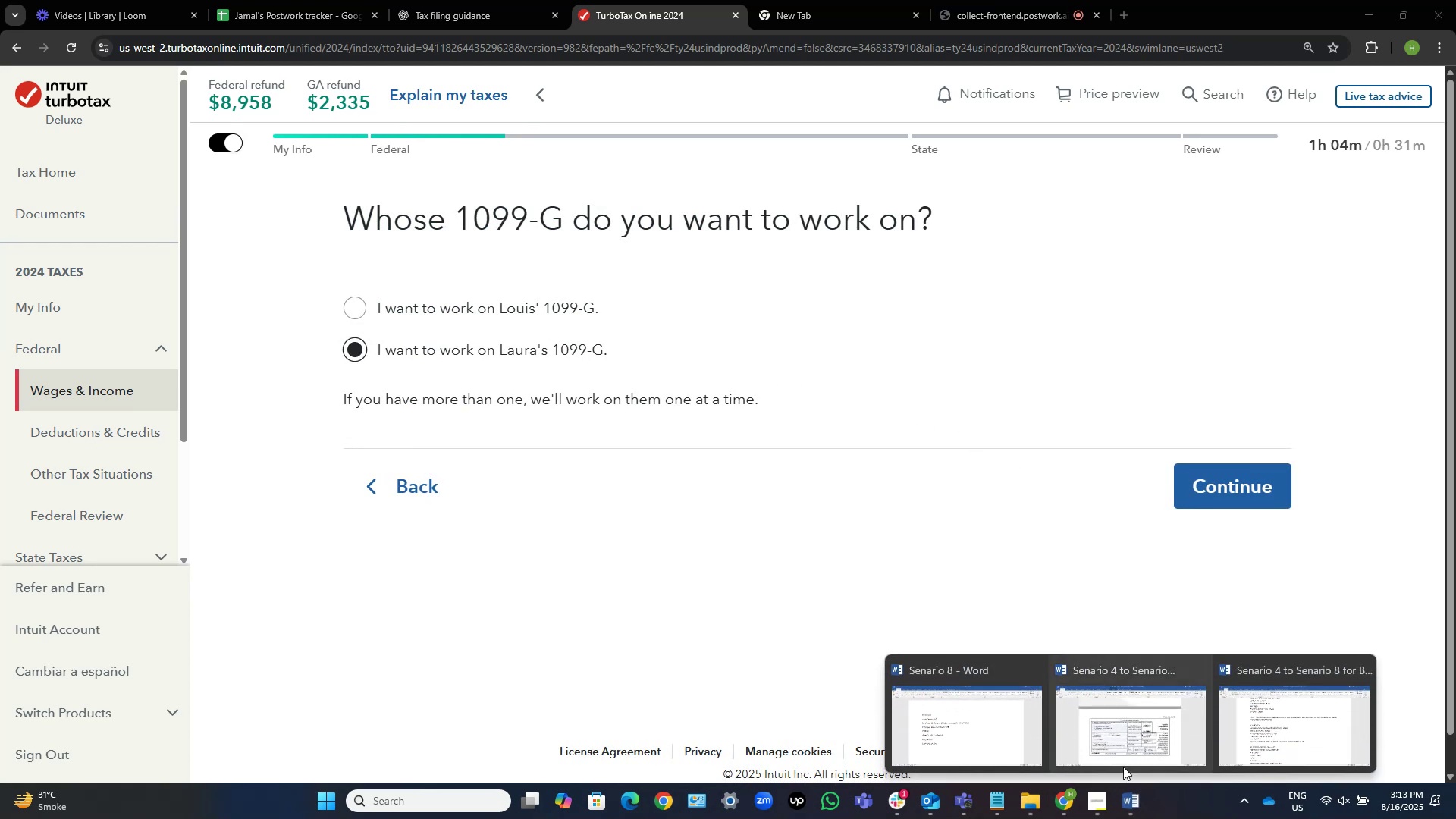 
left_click([1117, 746])
 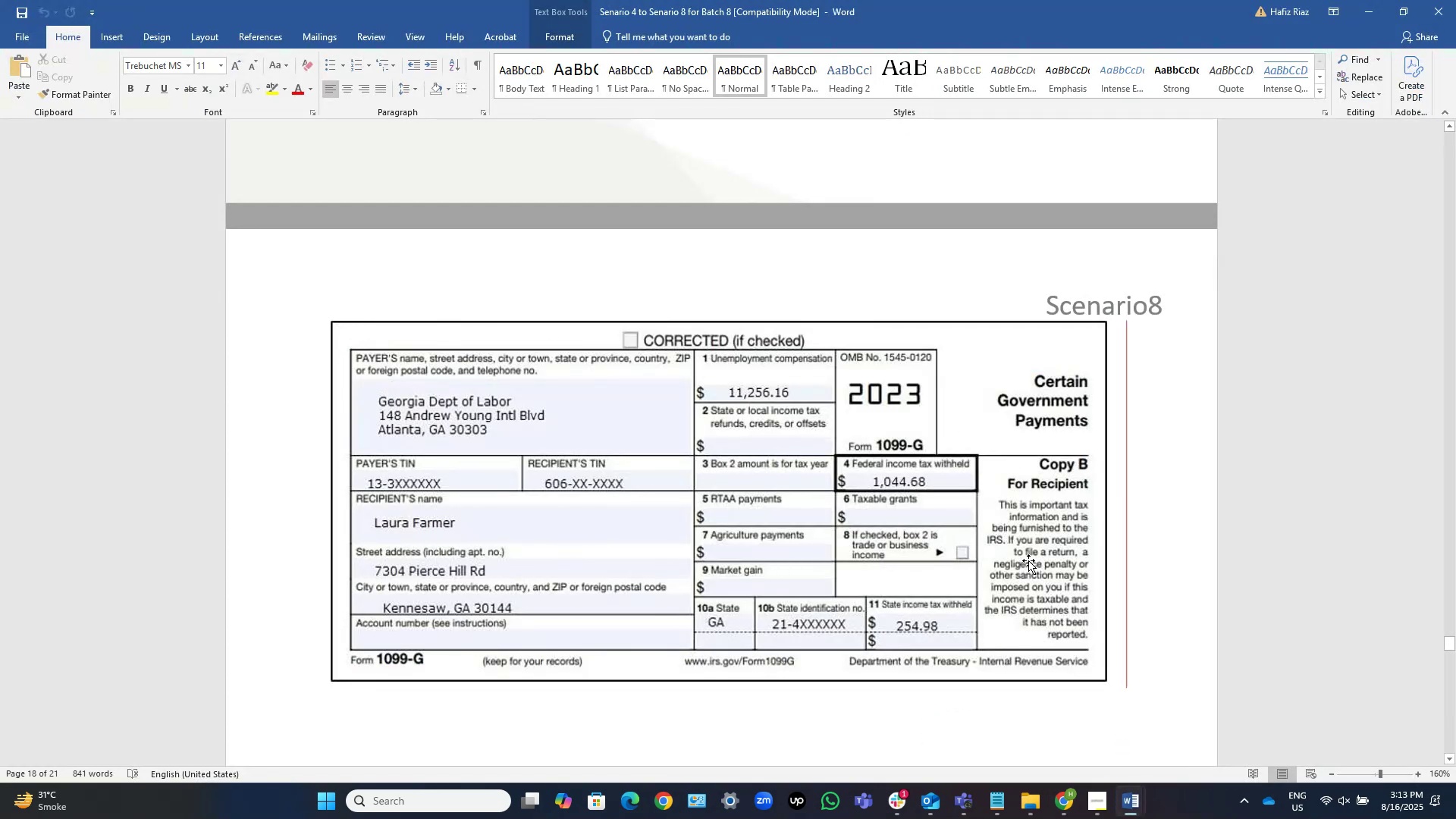 
key(Alt+Tab)
 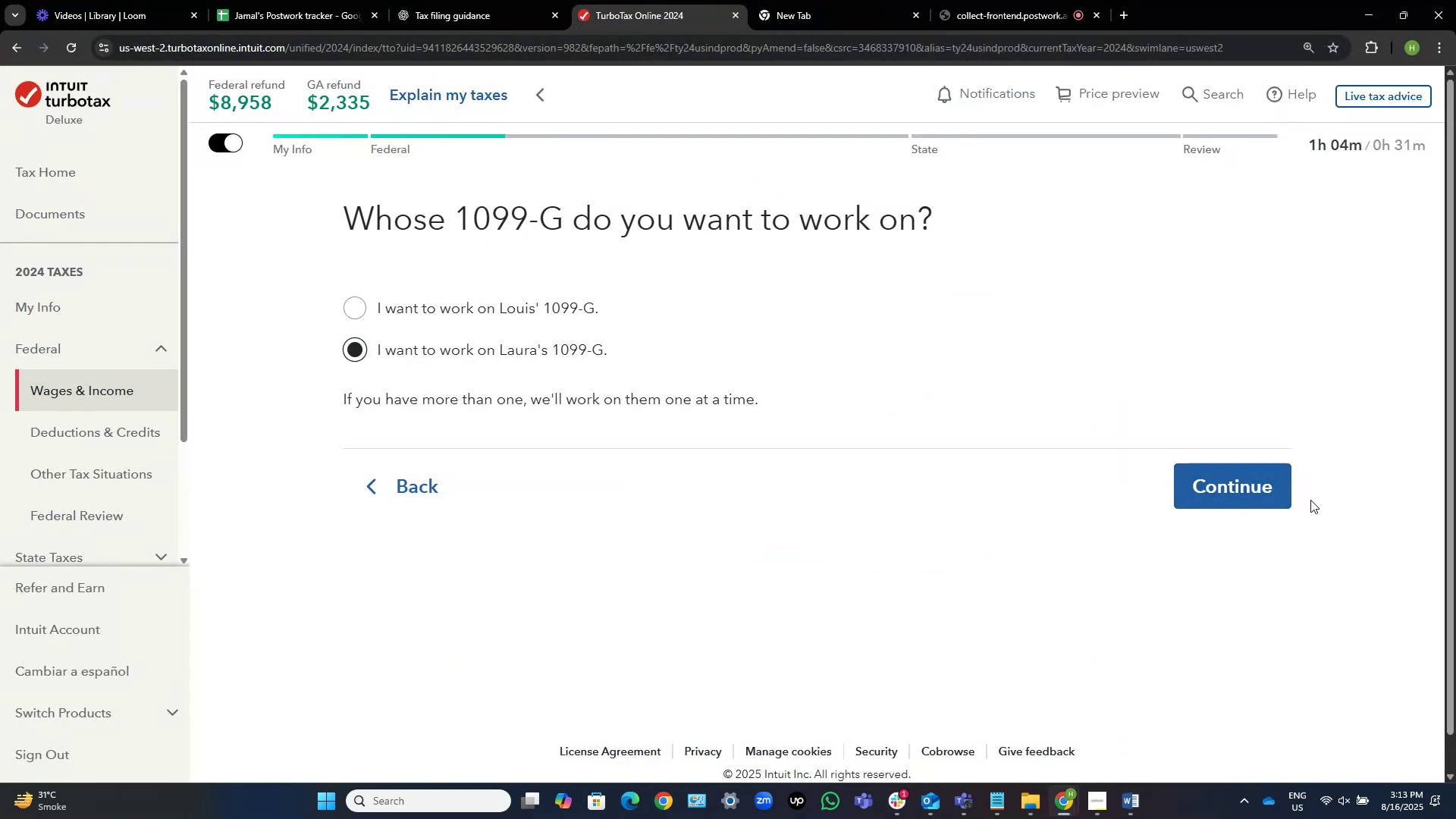 
left_click([1276, 488])
 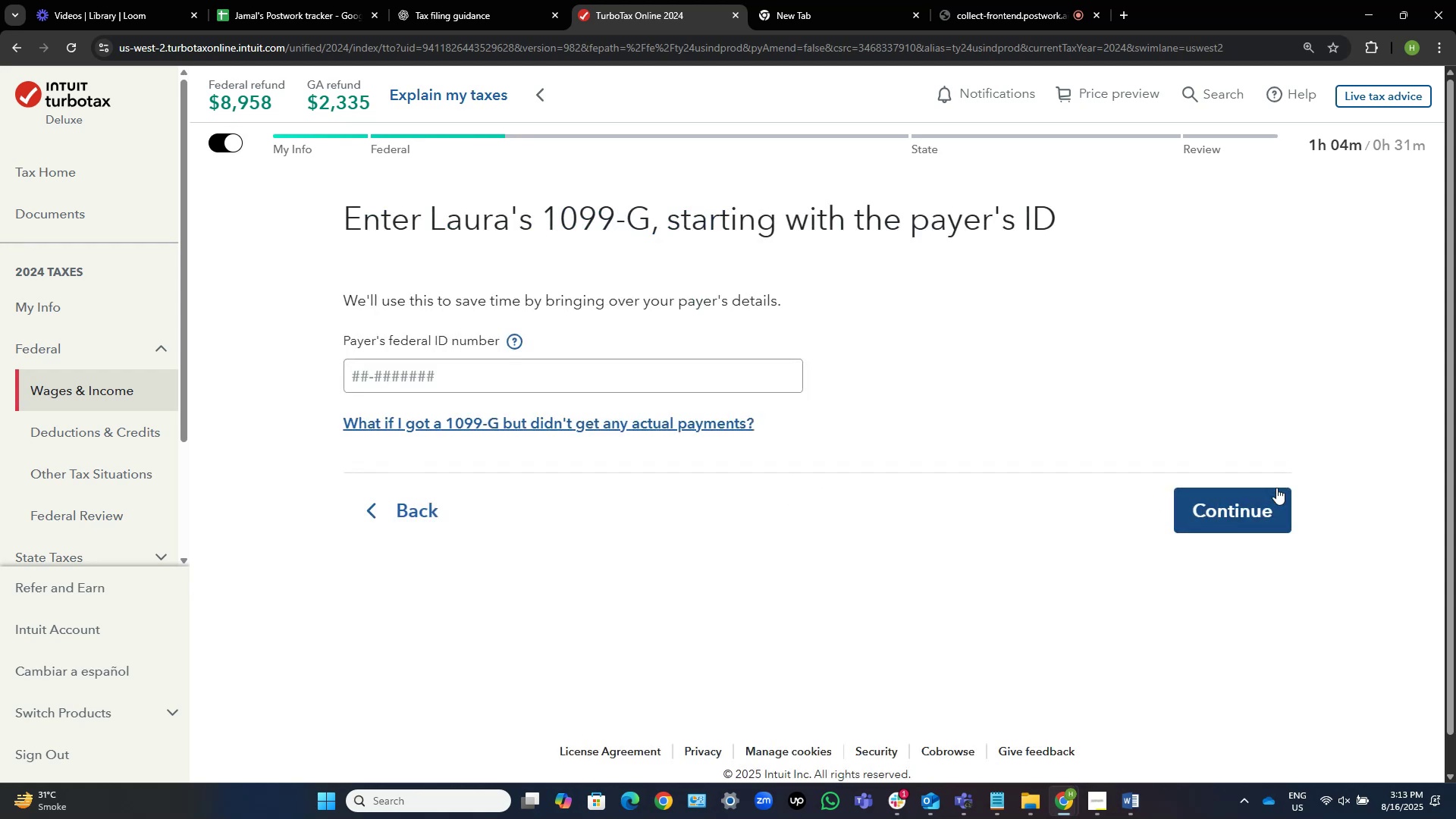 
wait(9.5)
 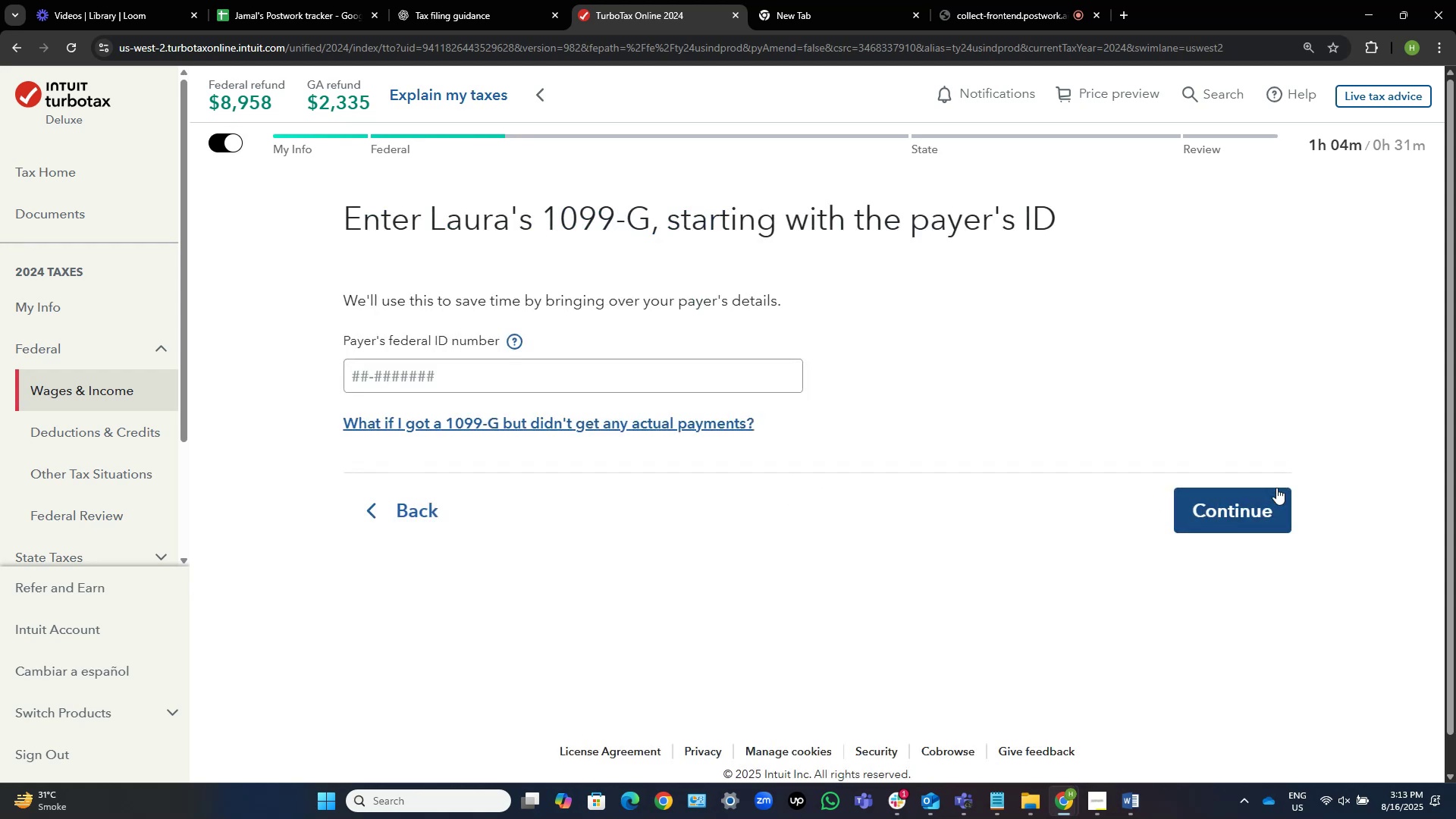 
left_click_drag(start_coordinate=[343, 341], to_coordinate=[475, 339])
 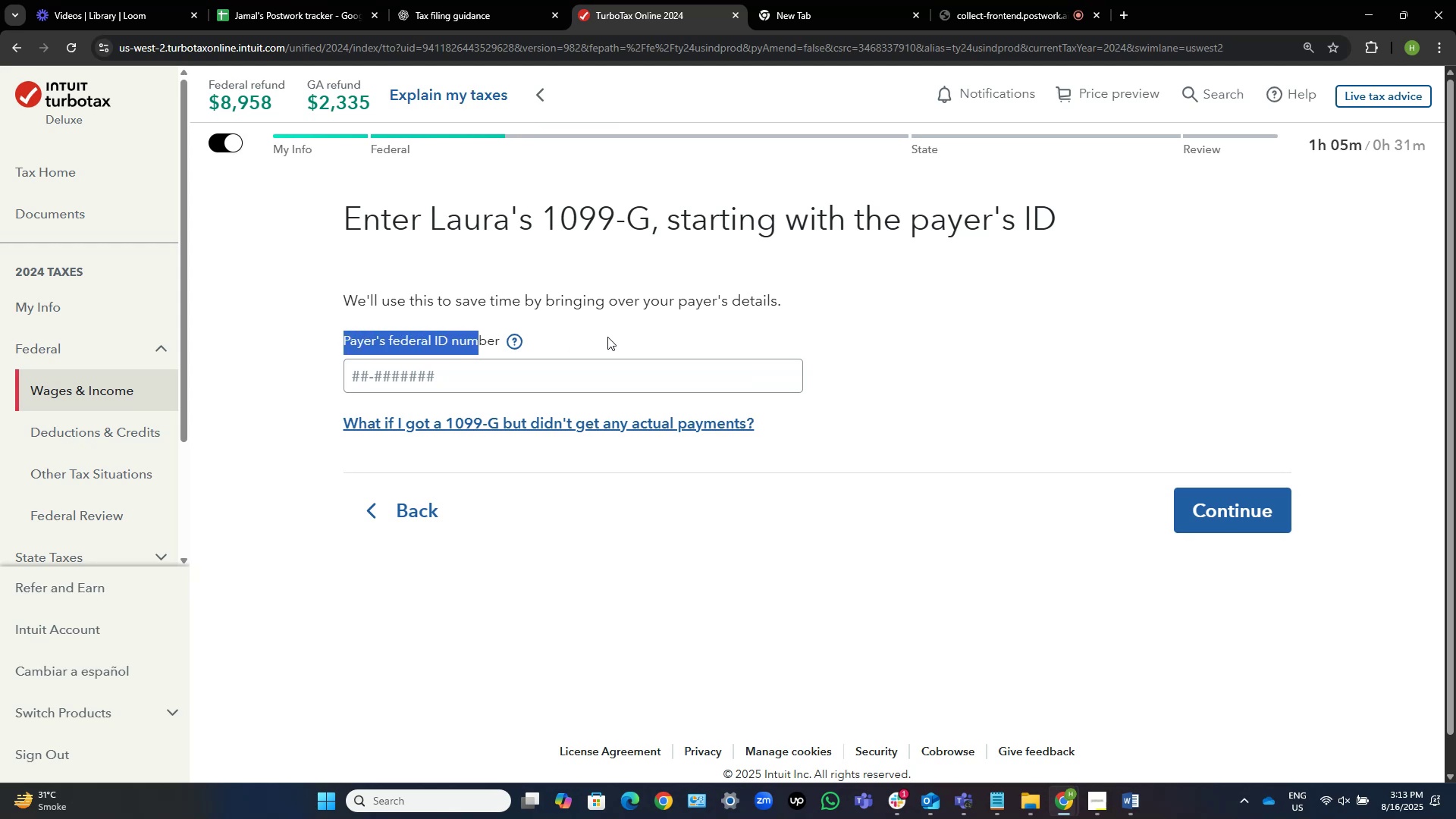 
left_click([607, 337])
 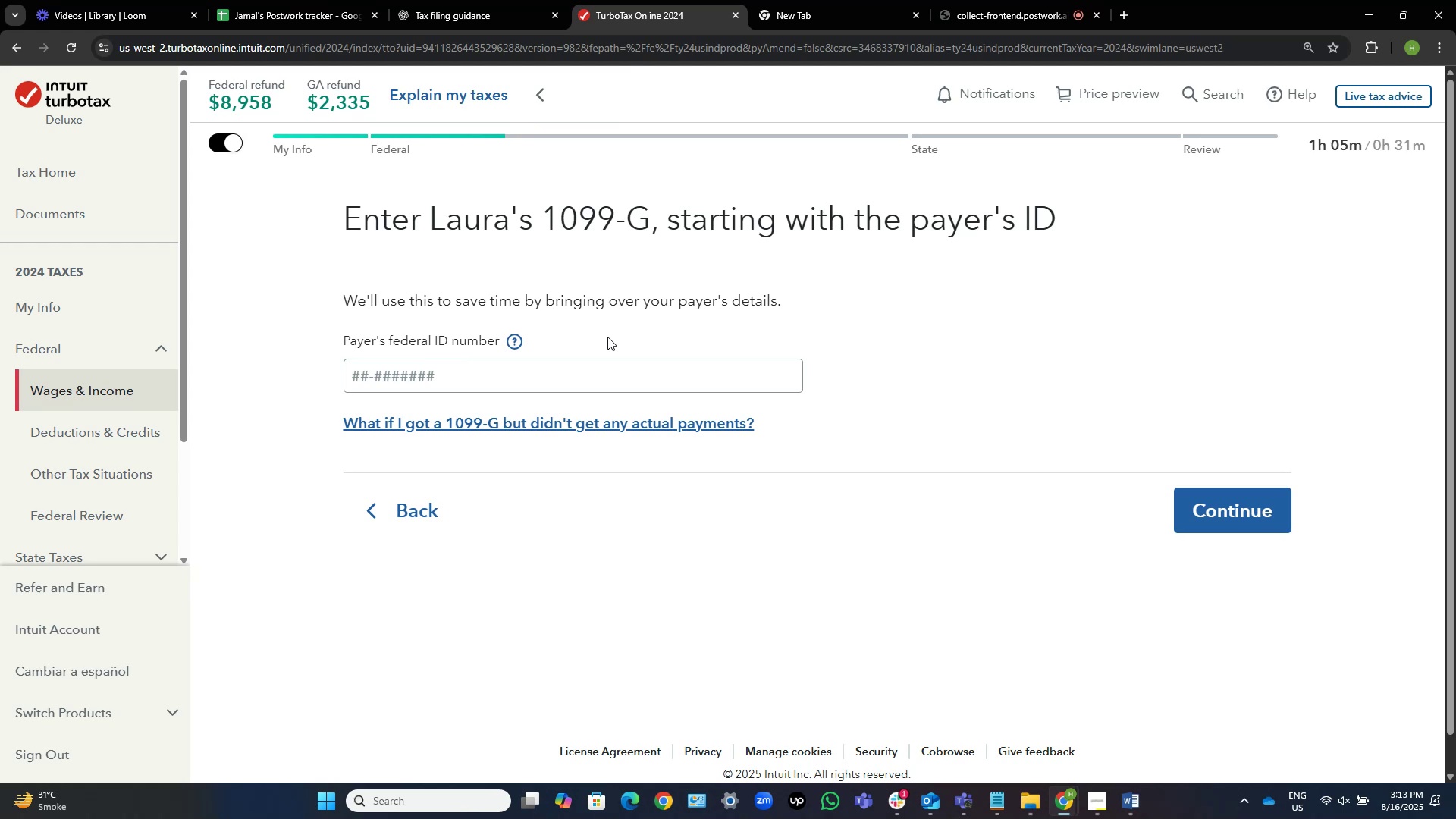 
wait(14.65)
 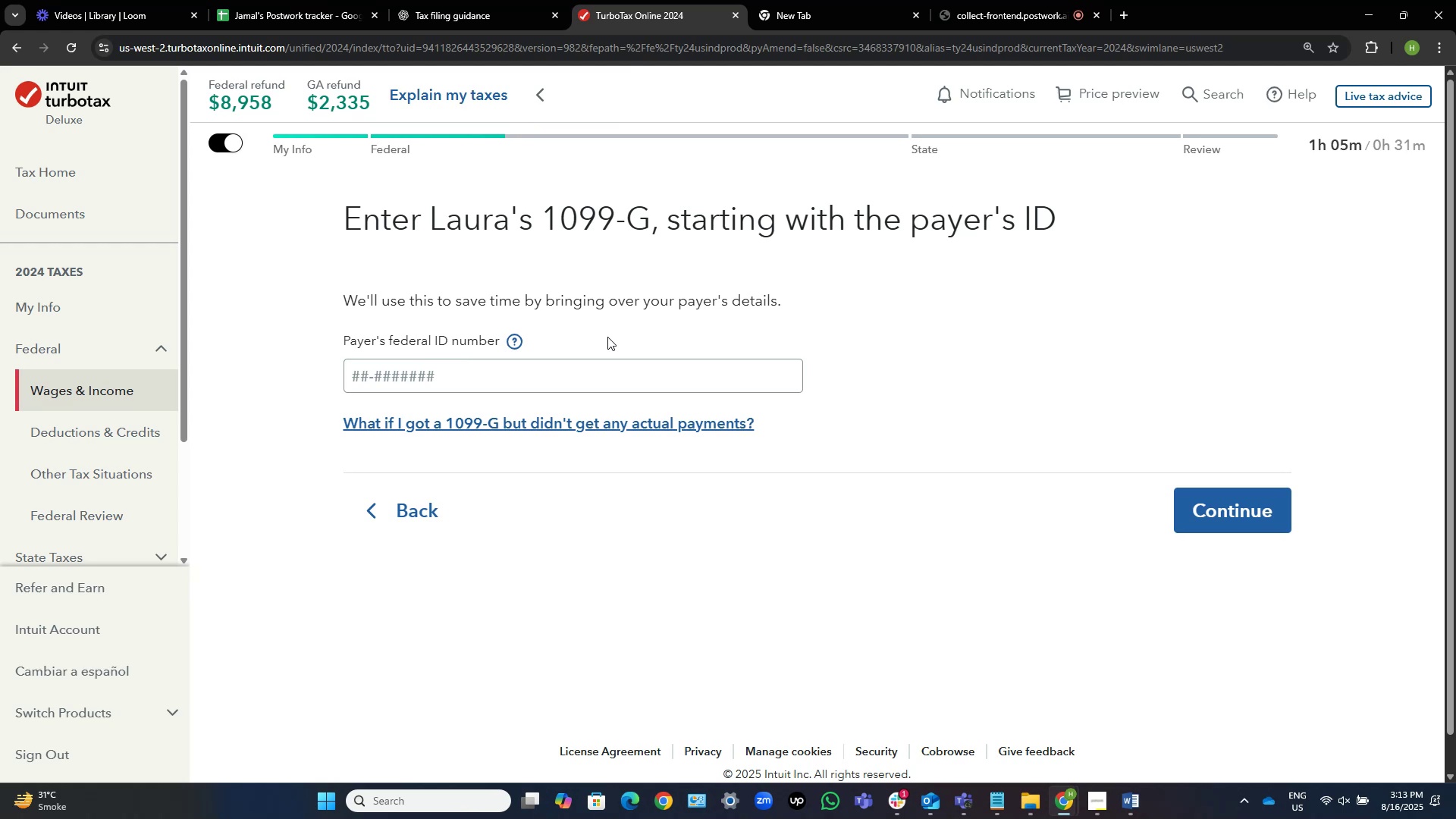 
left_click_drag(start_coordinate=[340, 342], to_coordinate=[502, 338])
 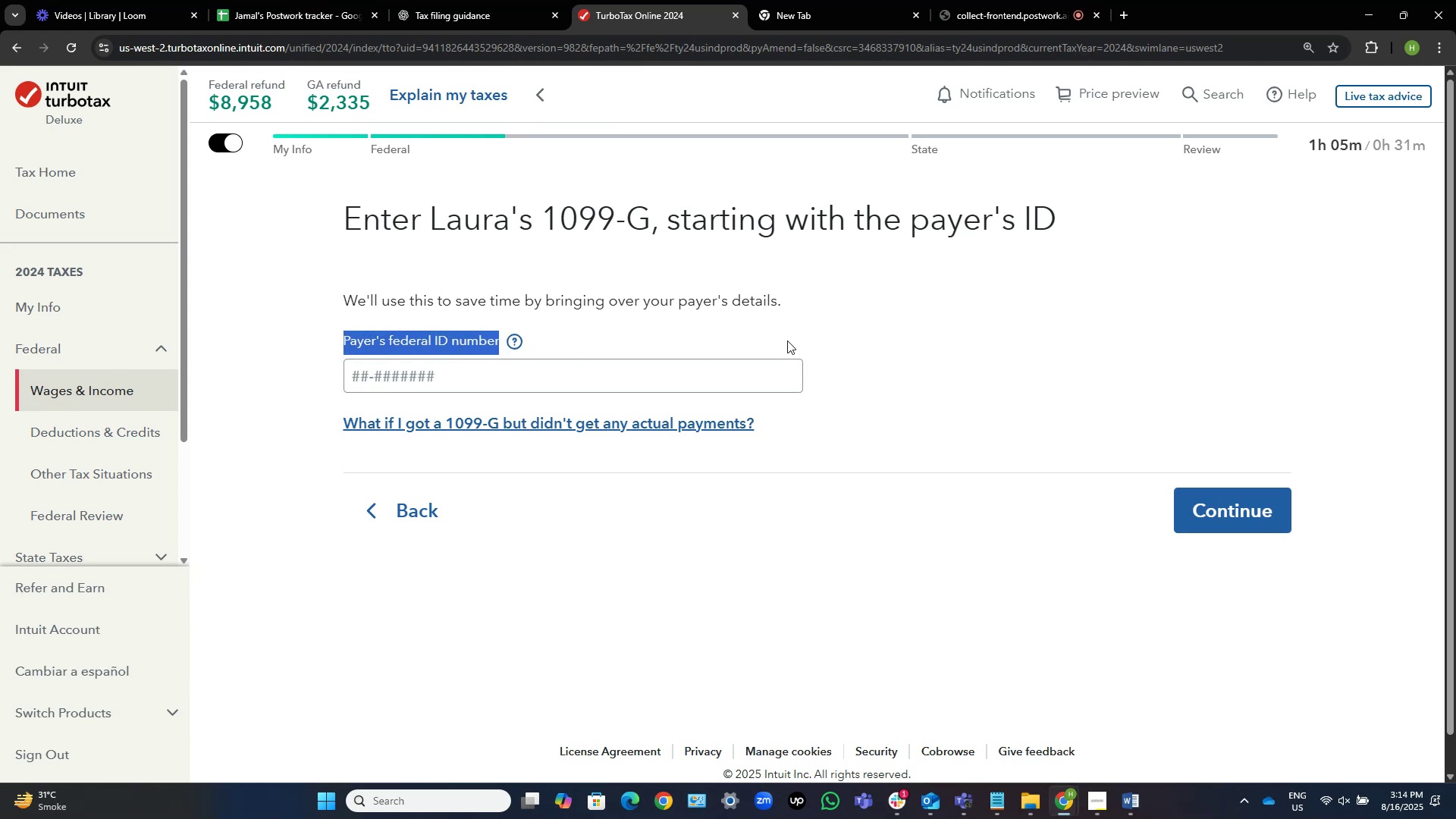 
key(Control+C)
 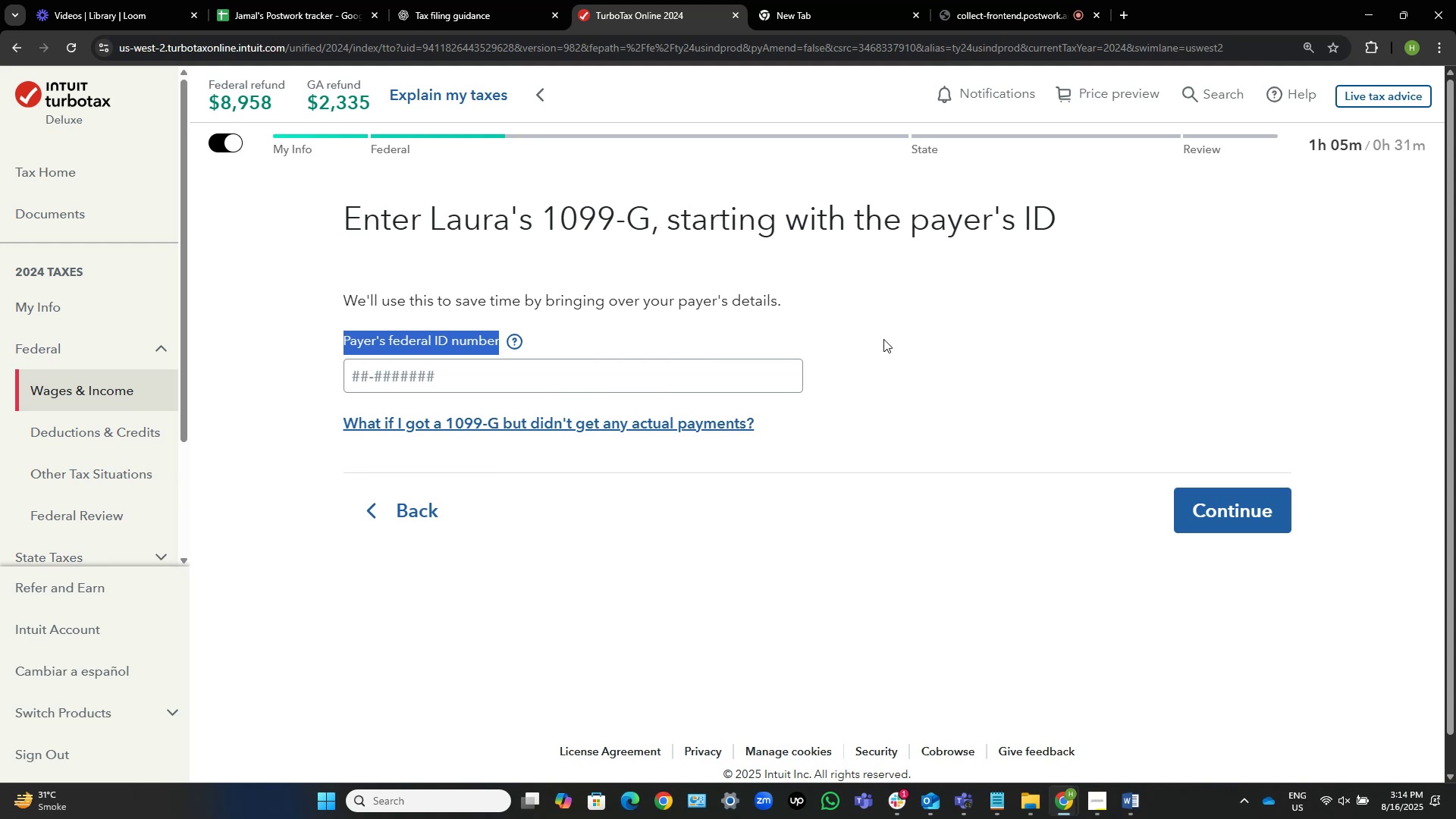 
key(Alt+Tab)
 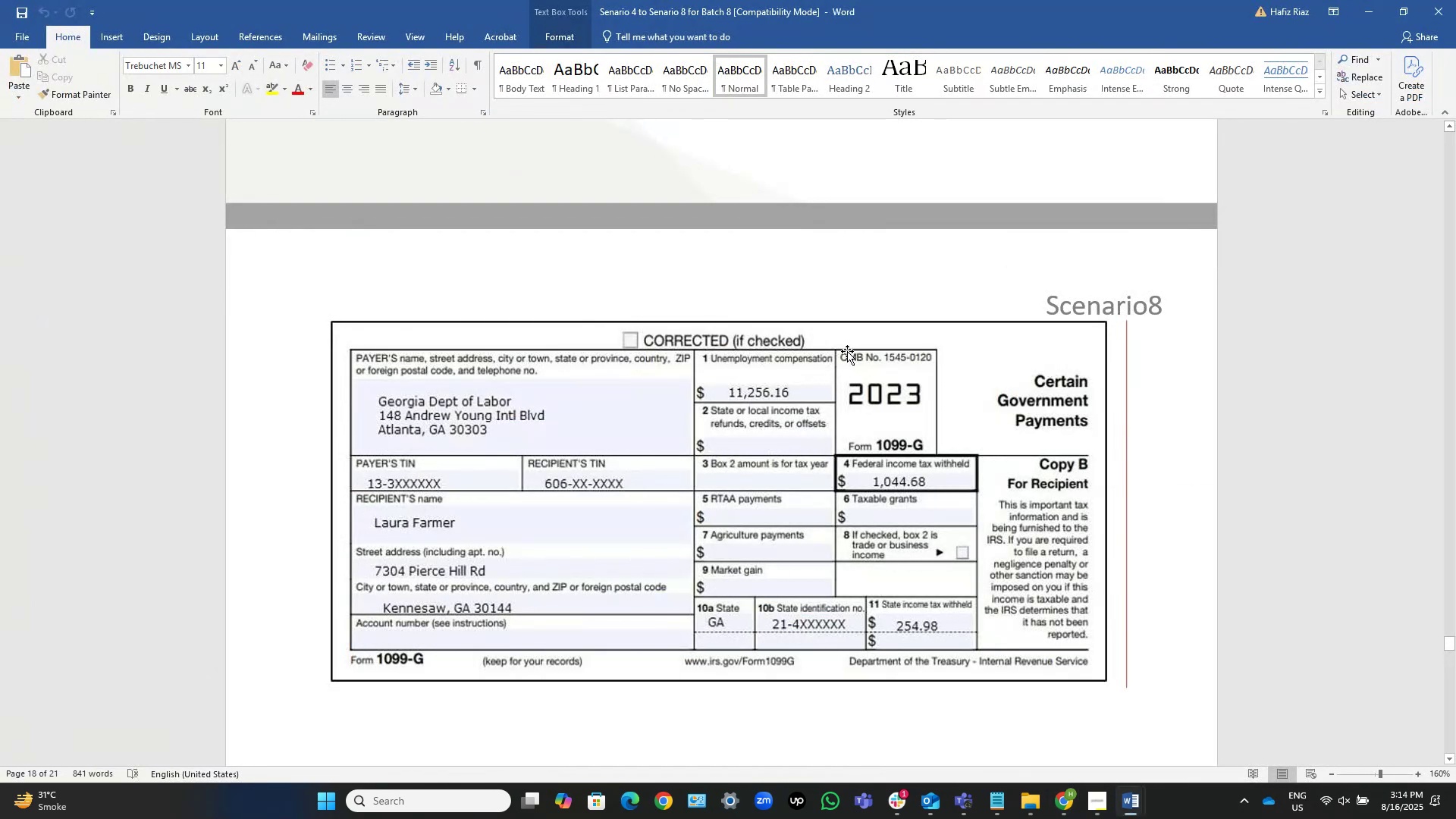 
hold_key(key=AltLeft, duration=0.38)
 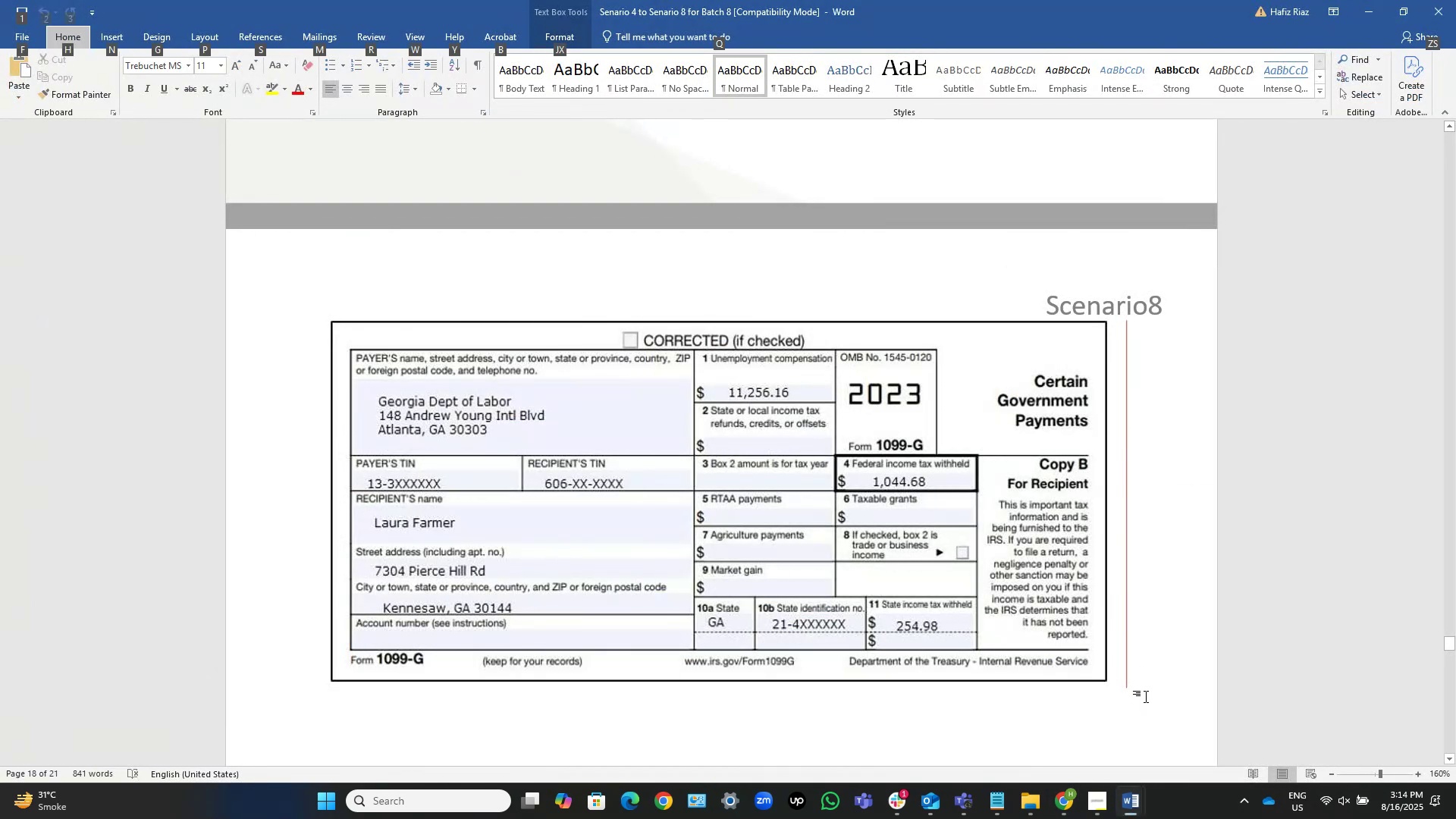 
key(Escape)
 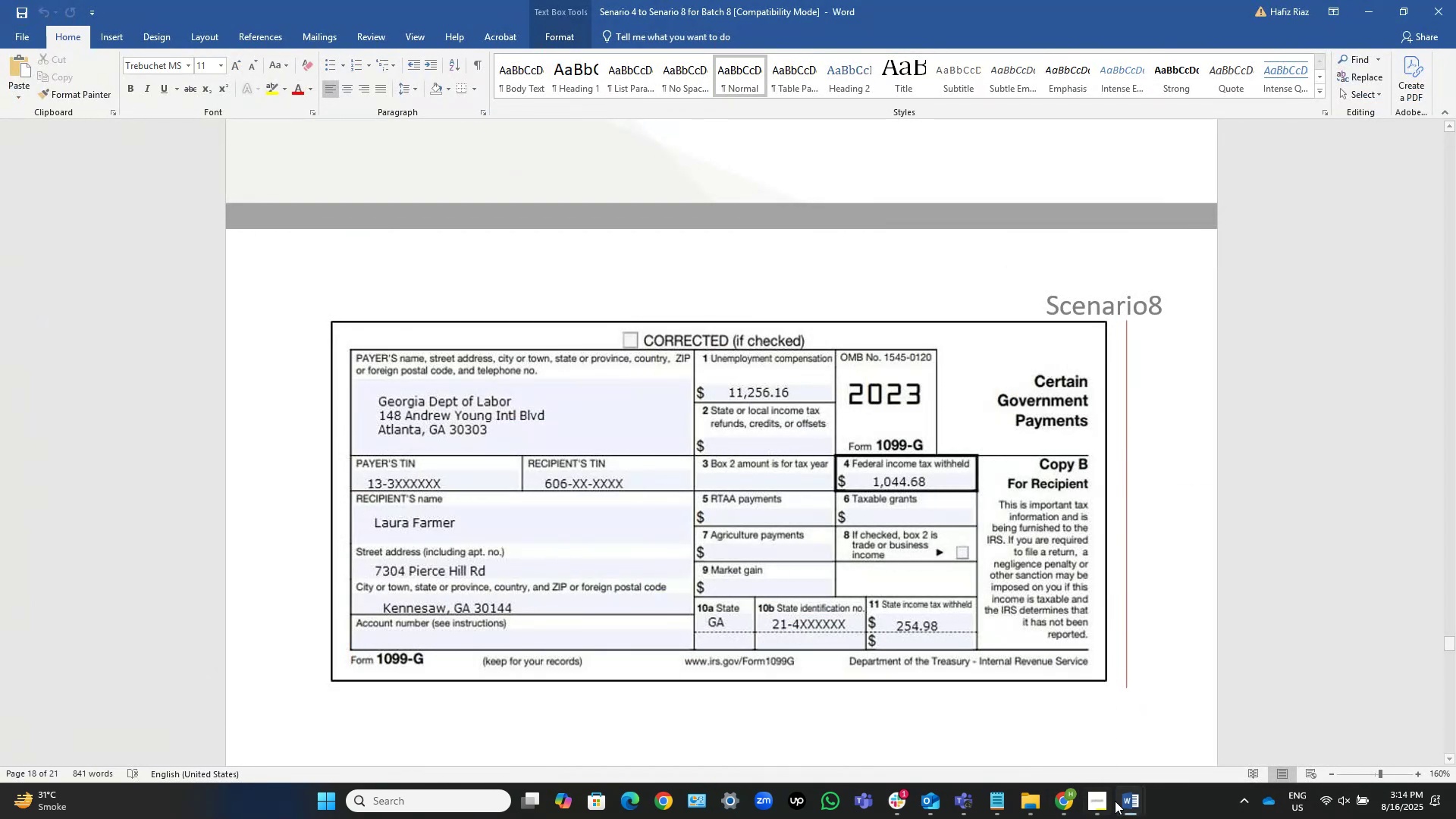 
left_click([1115, 801])
 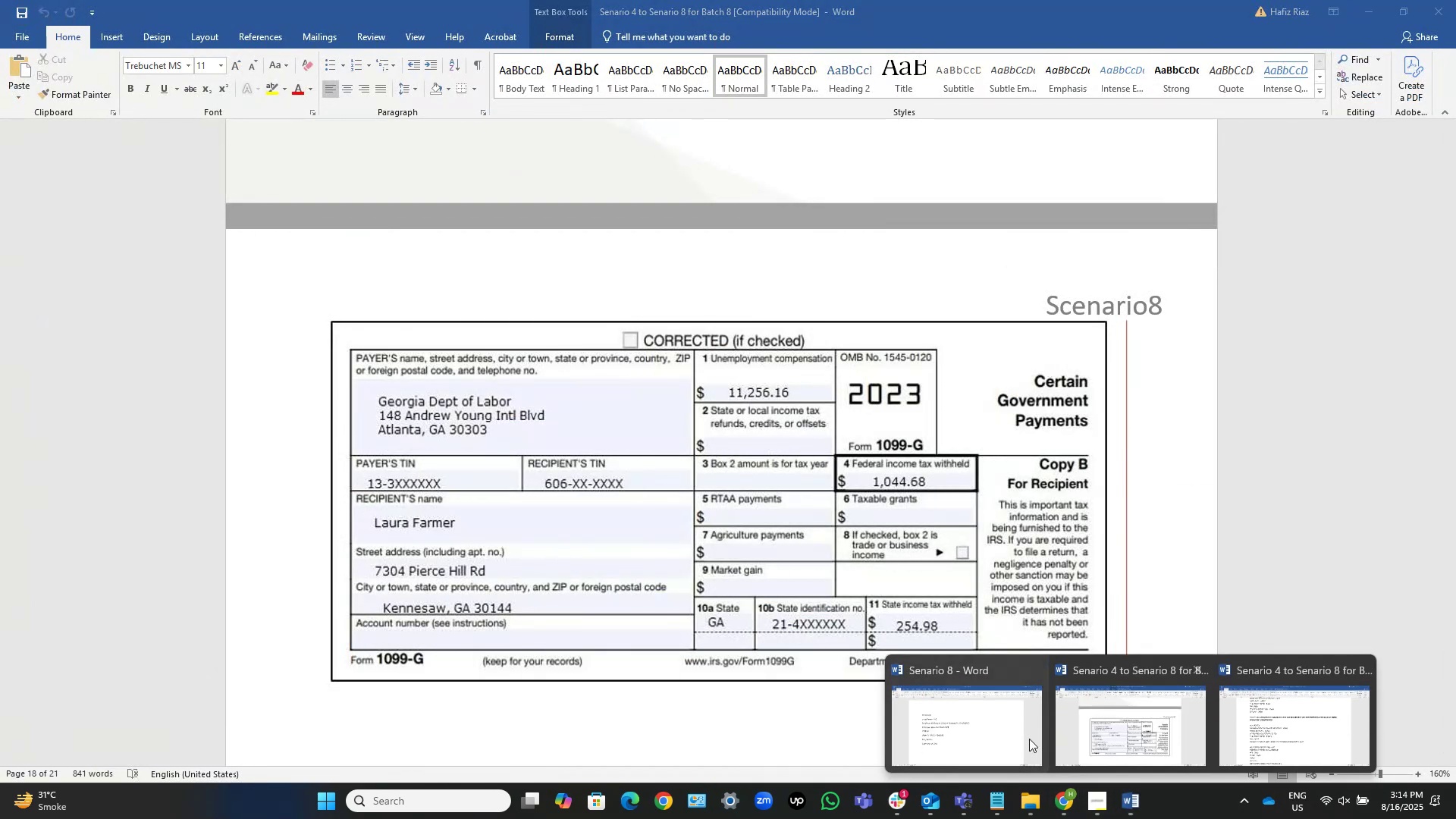 
left_click([1000, 725])
 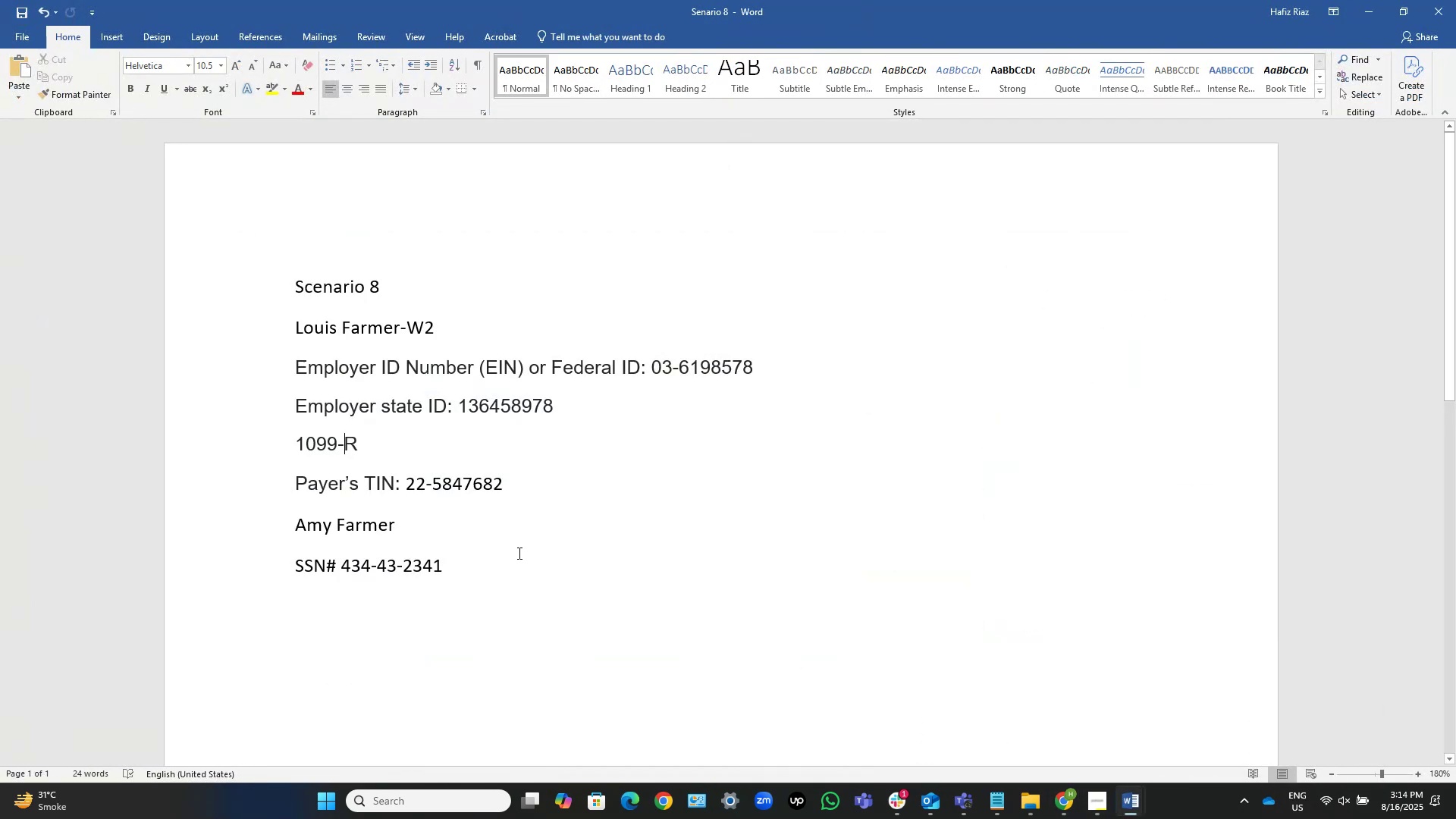 
left_click([564, 494])
 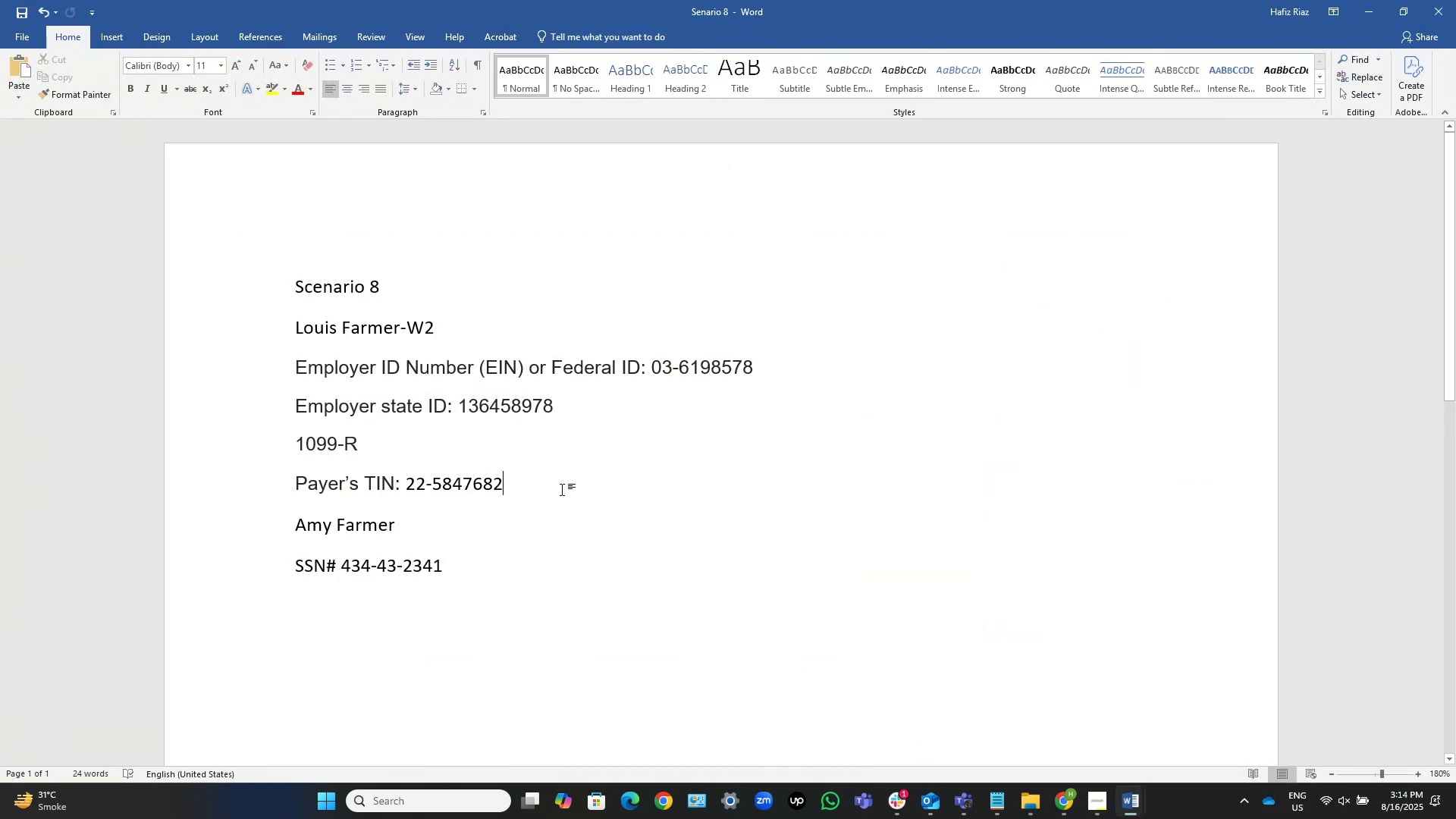 
key(NumpadEnter)
type(Lau)
key(Tab)
 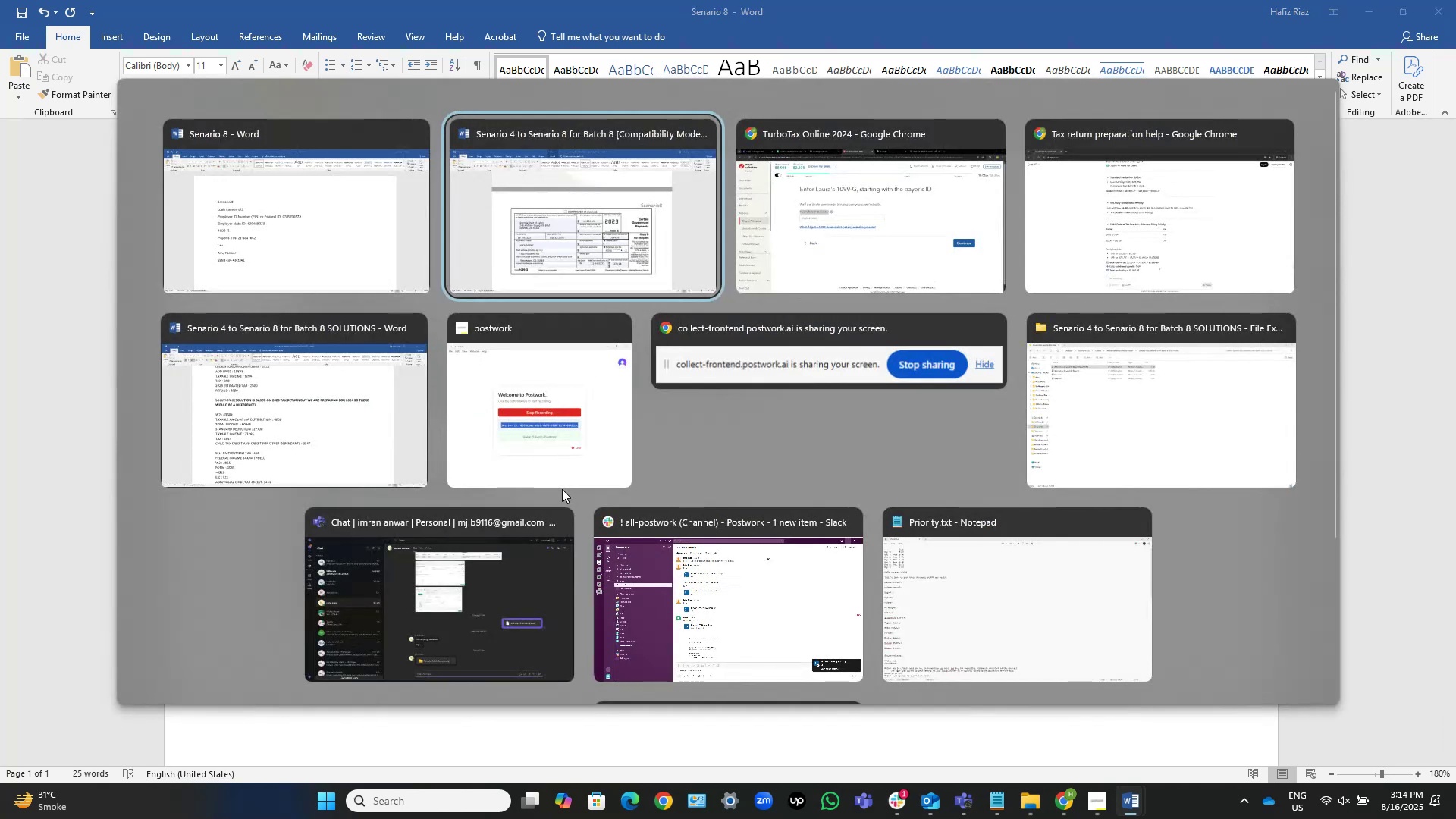 
 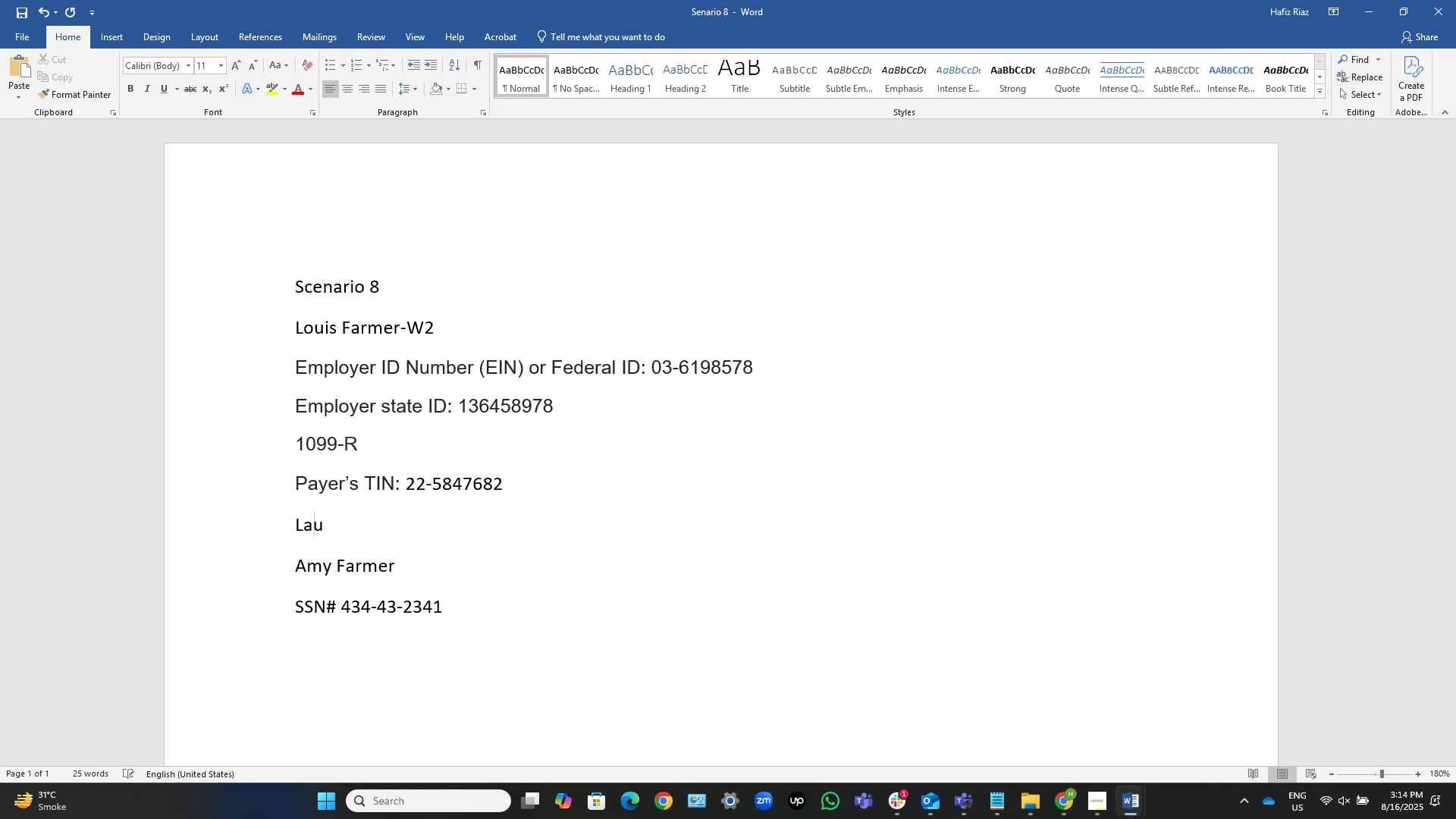 
hold_key(key=AltLeft, duration=0.98)
 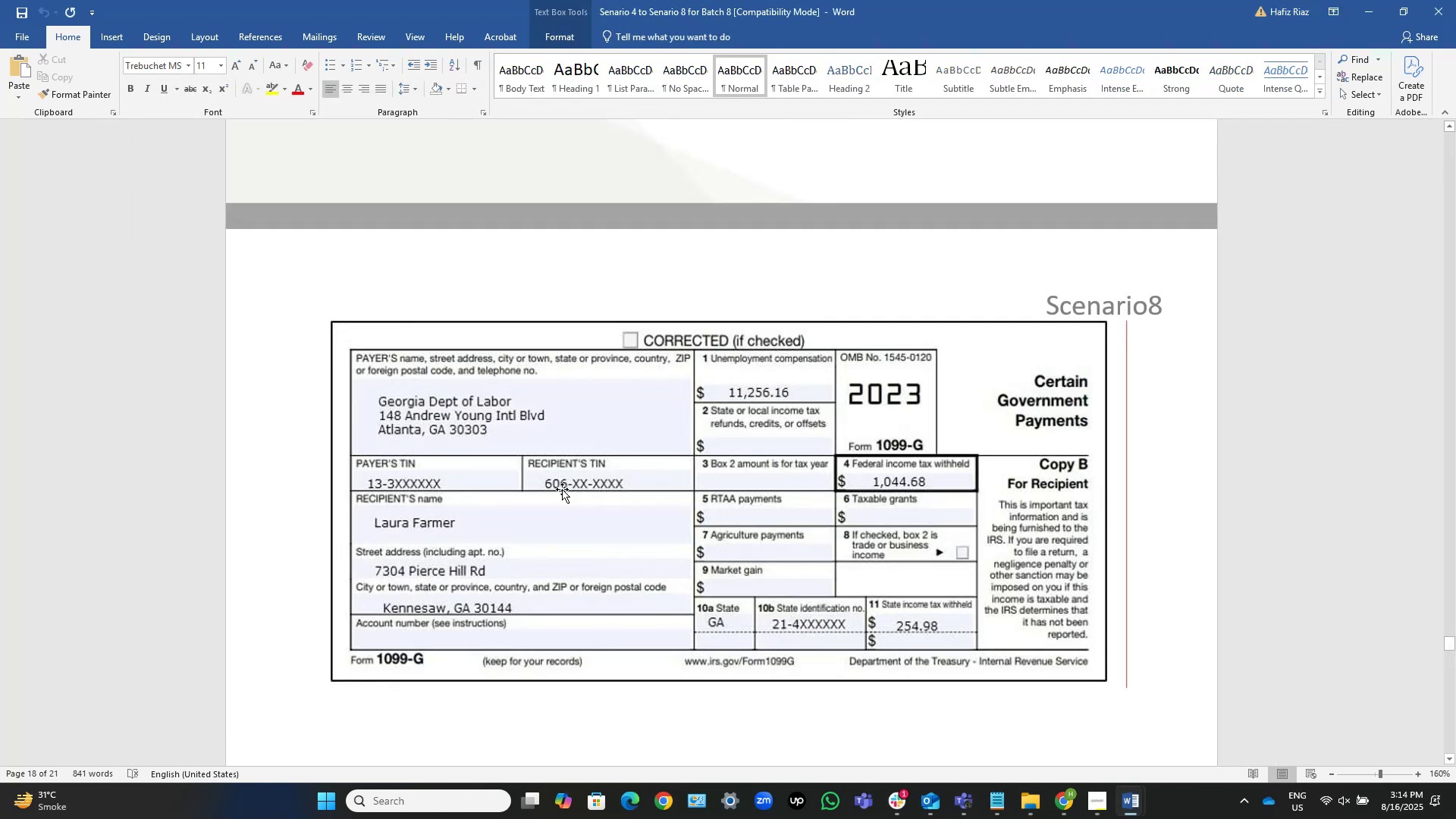 
key(Alt+AltLeft)
 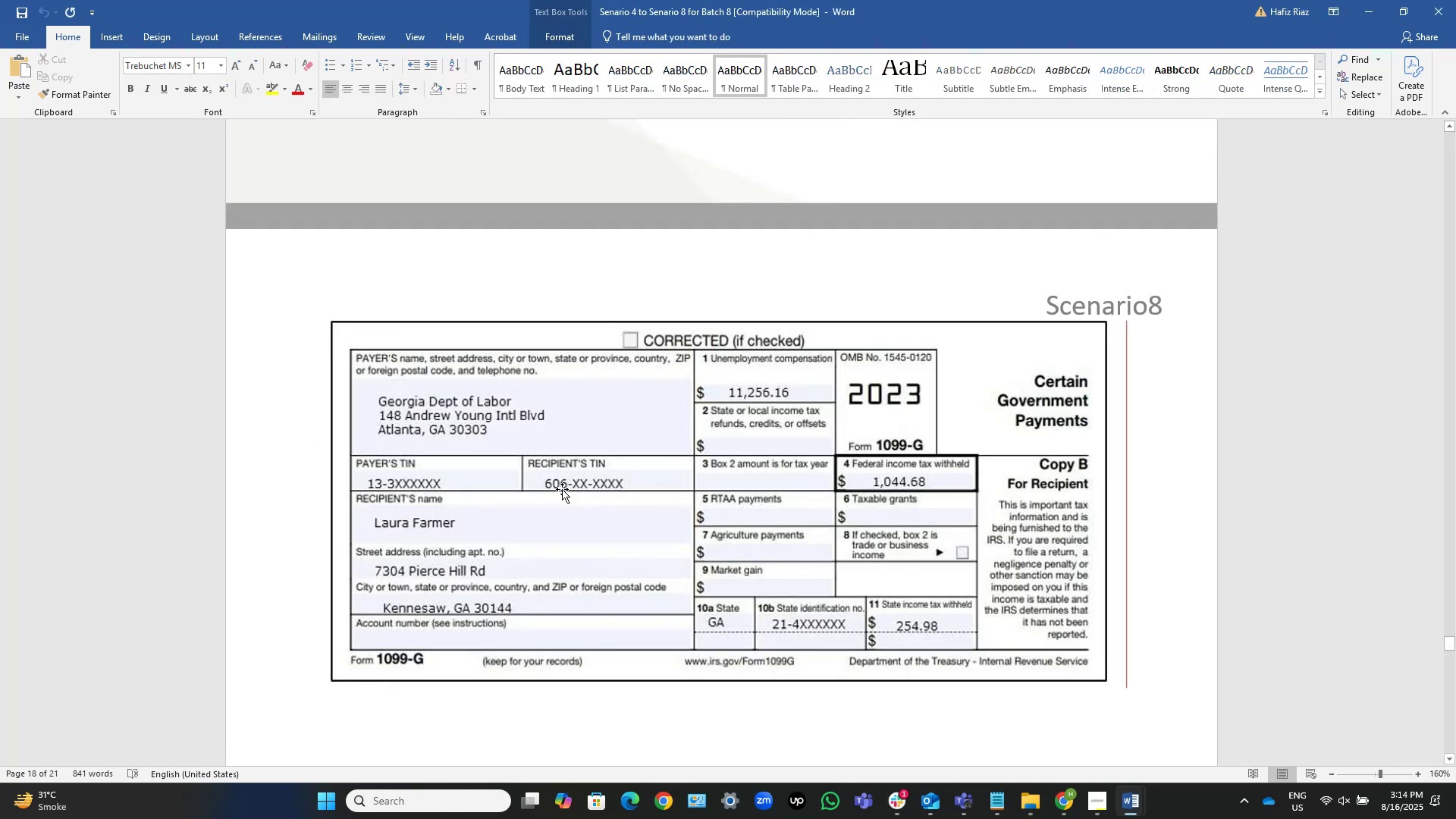 
key(Tab)
type(ra)
 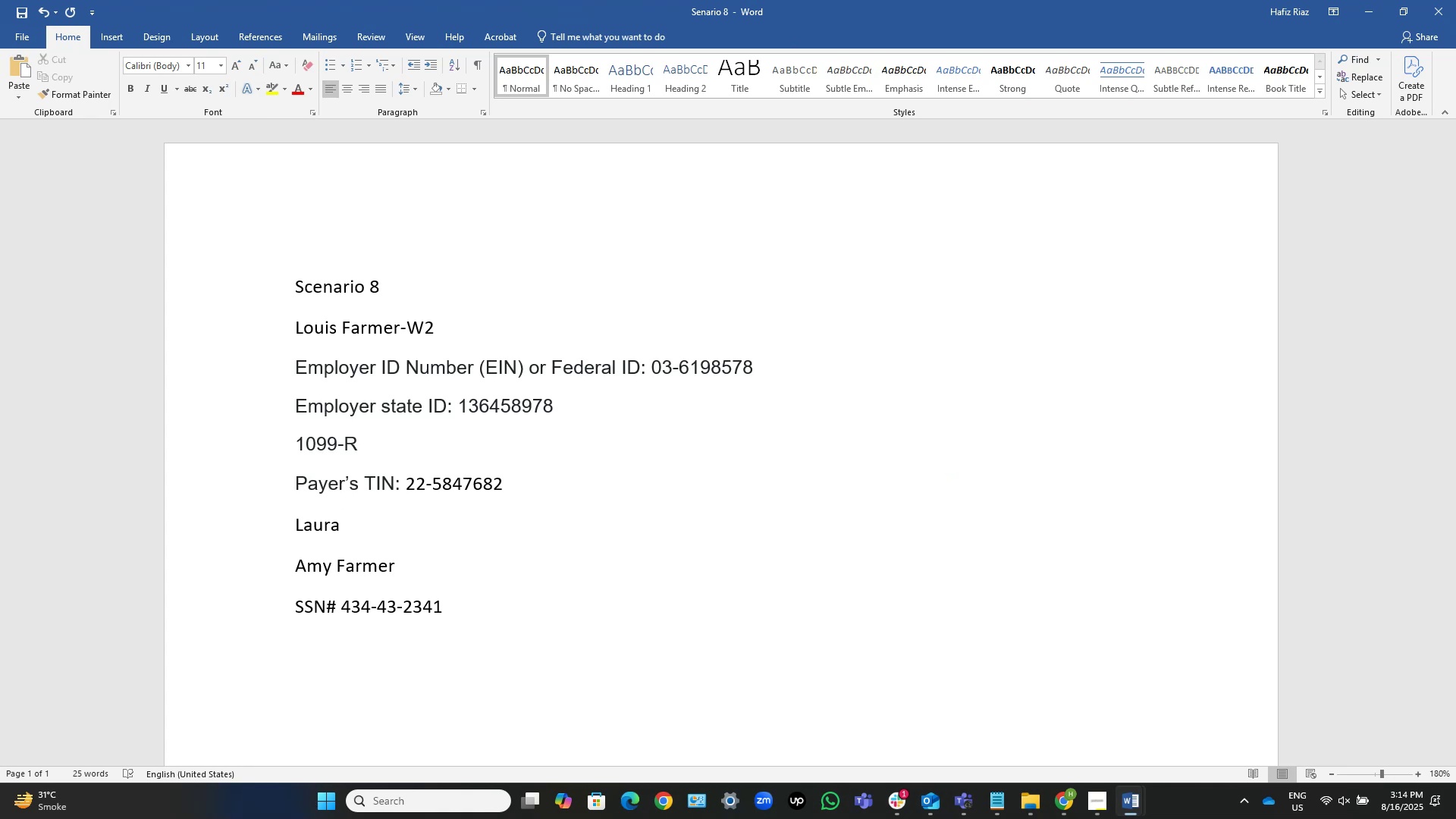 
wait(11.25)
 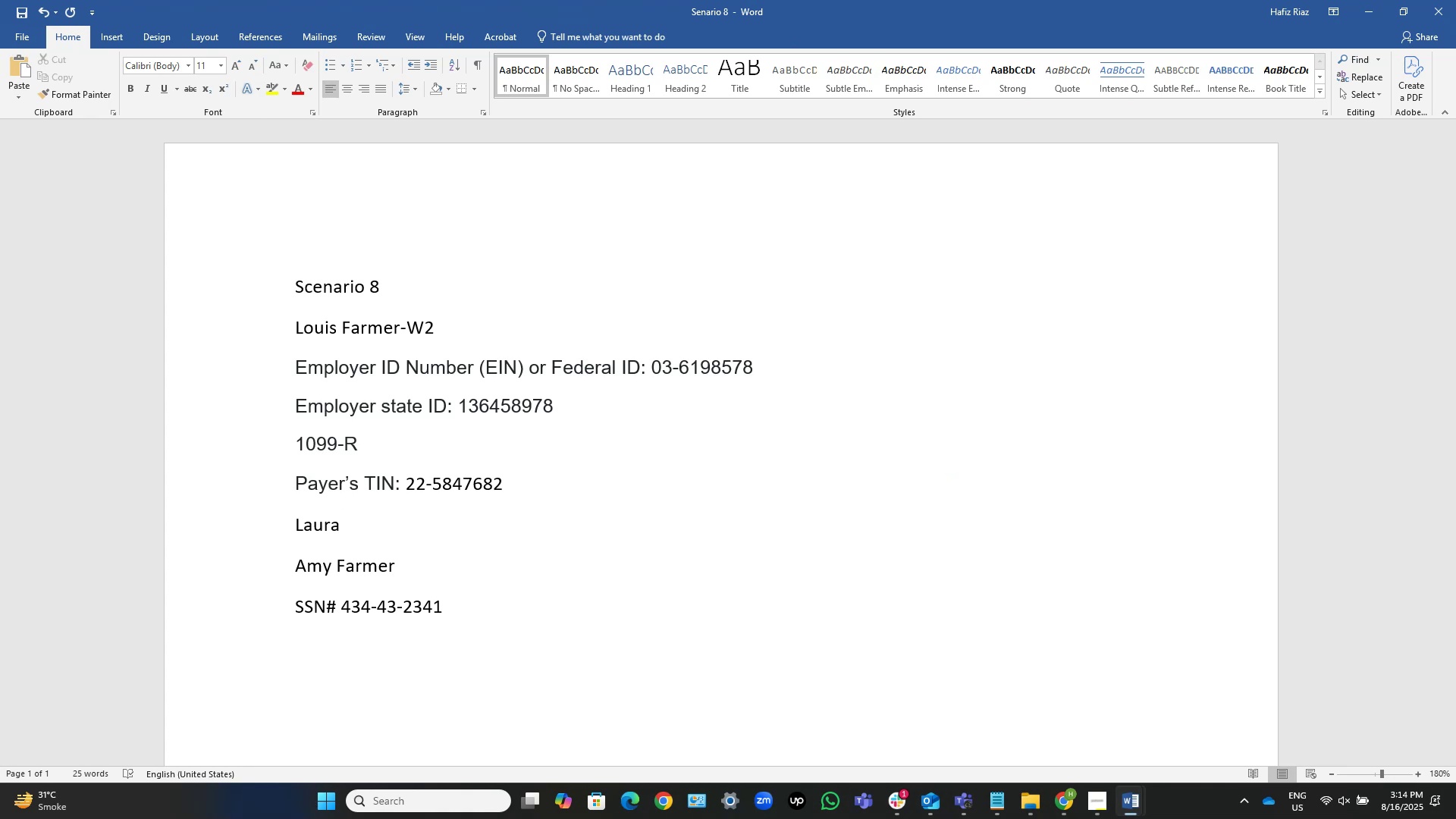 
key(NumpadEnter)
 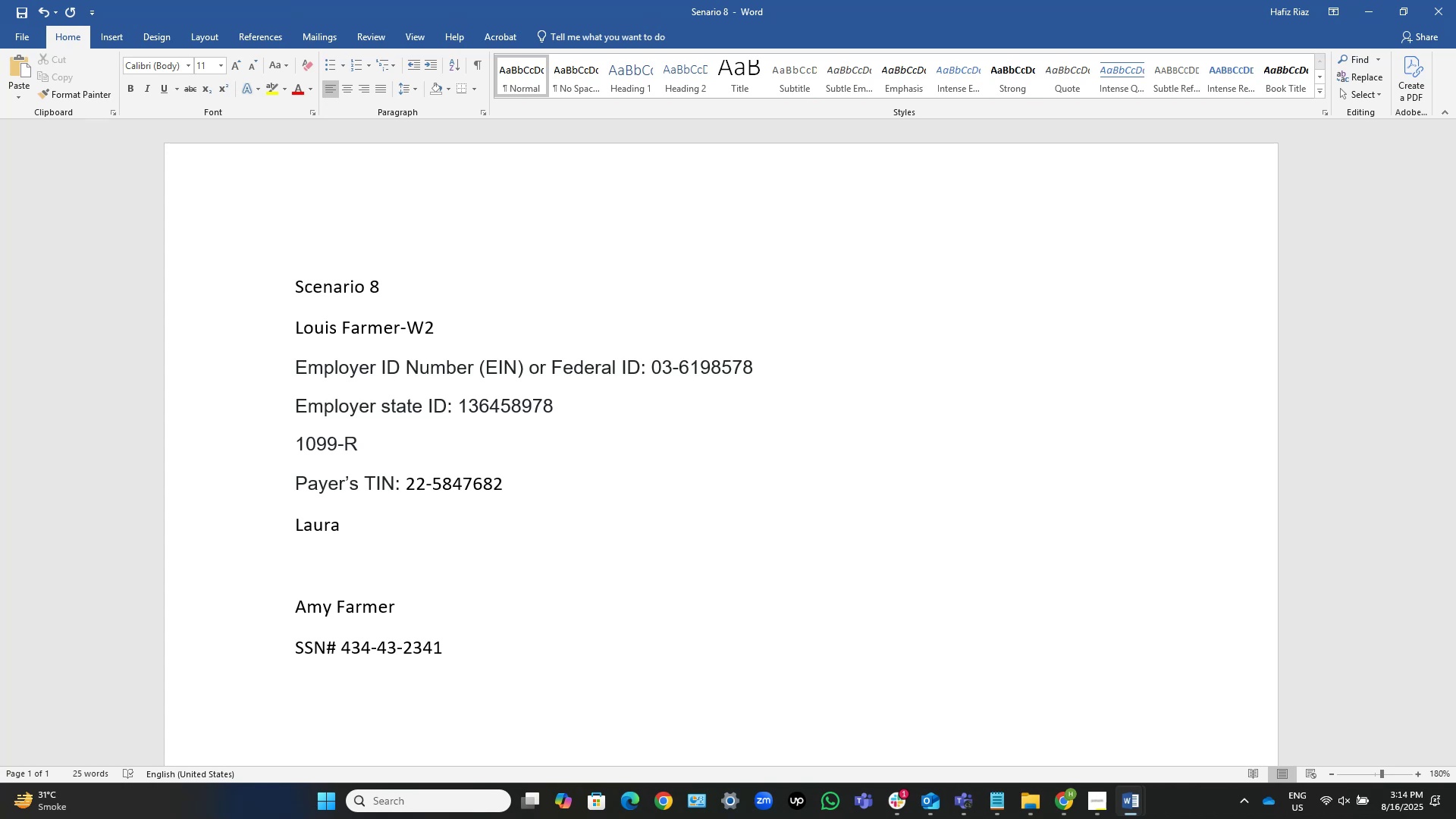 
wait(7.3)
 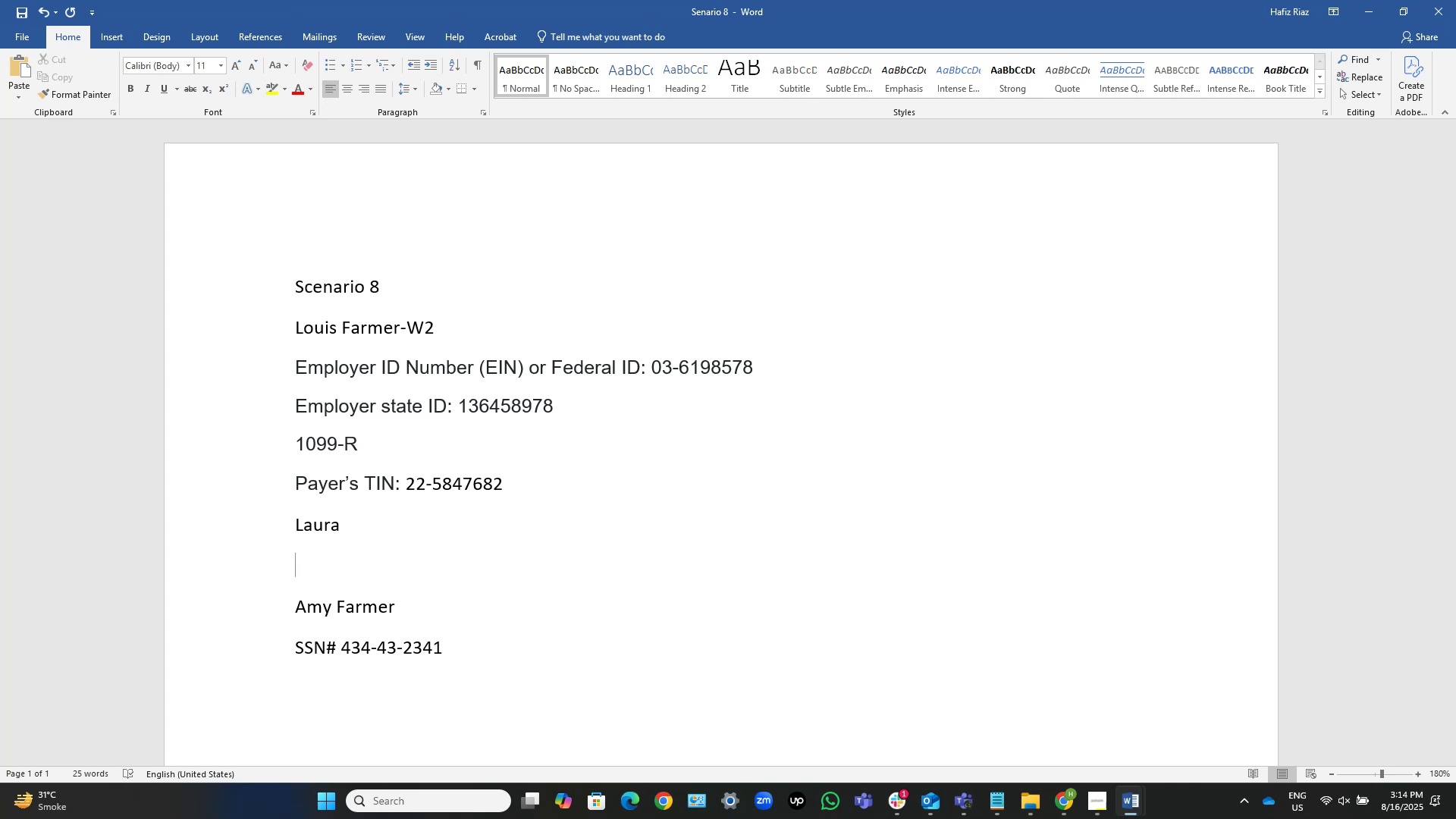 
key(Control+V)
 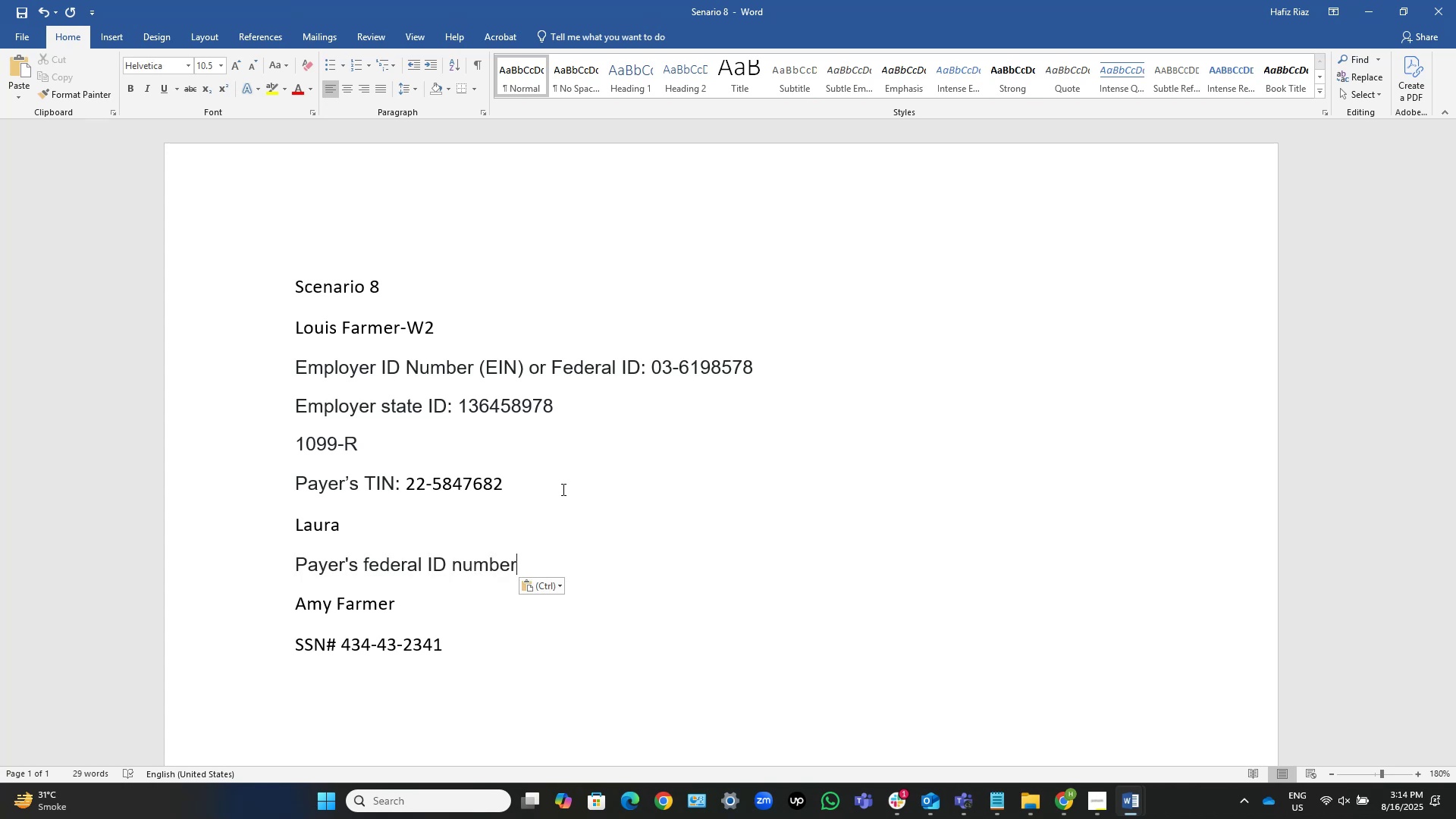 
key(ArrowUp)
 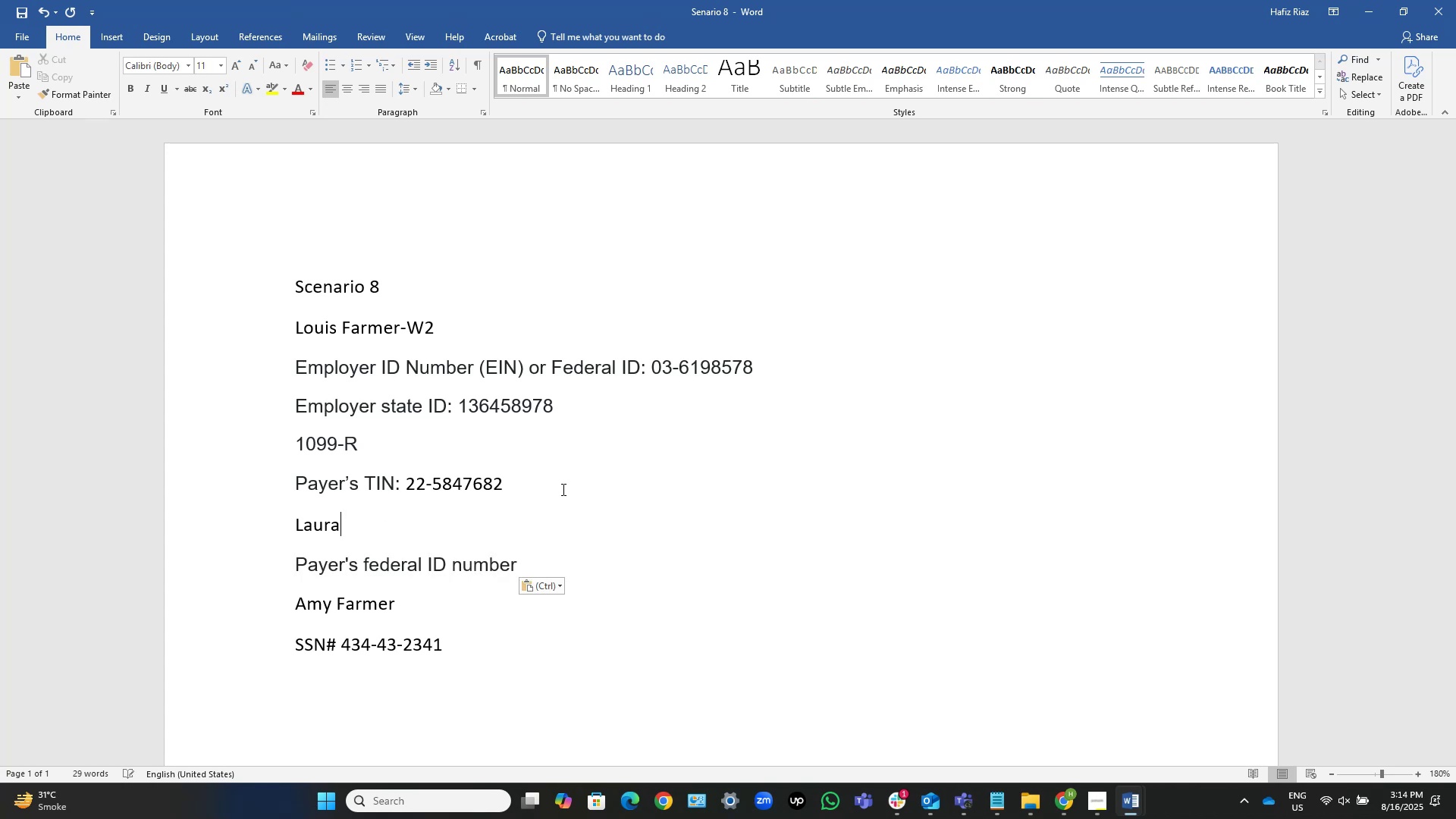 
key(Space)
 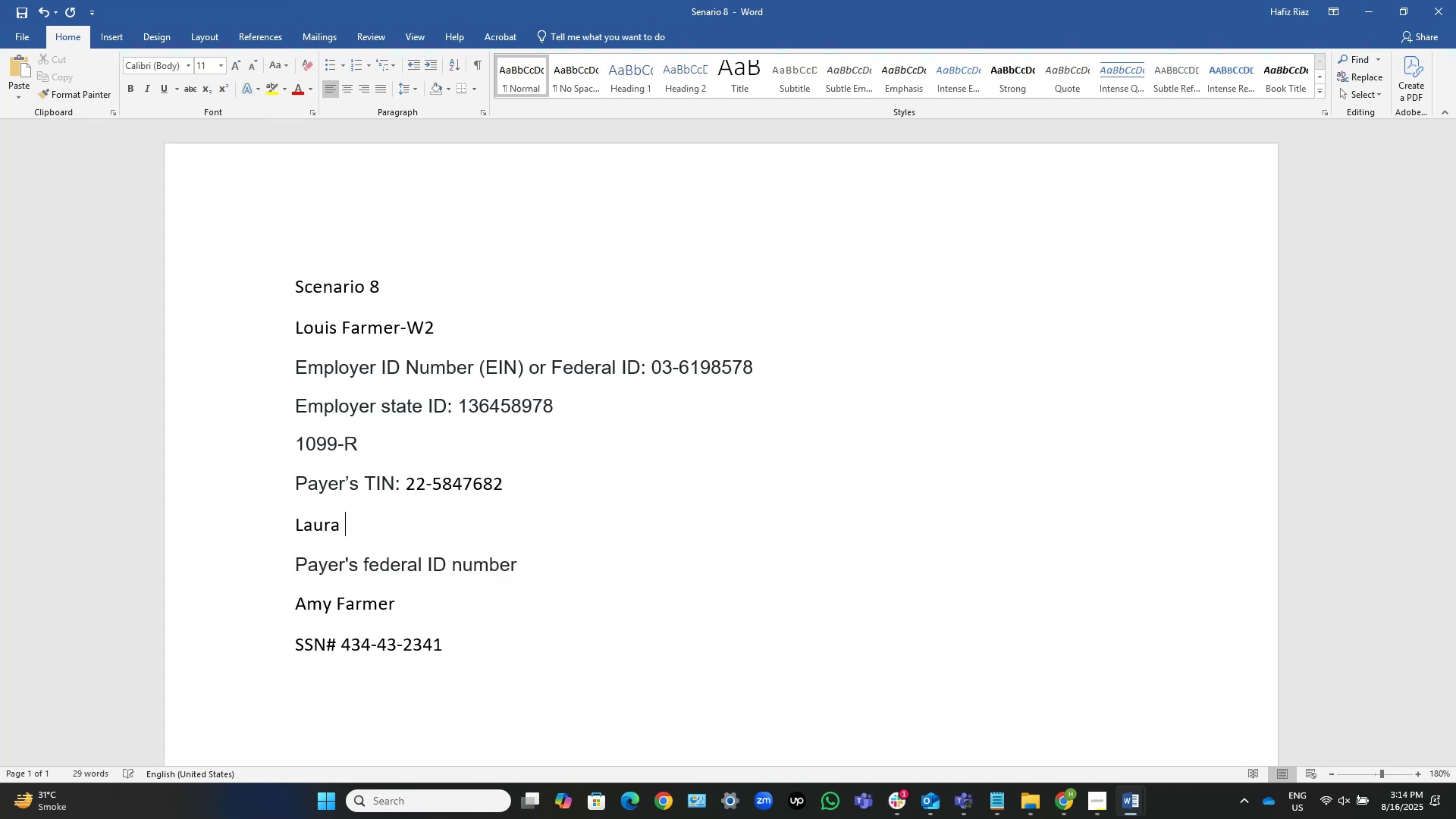 
key(Numpad1)
 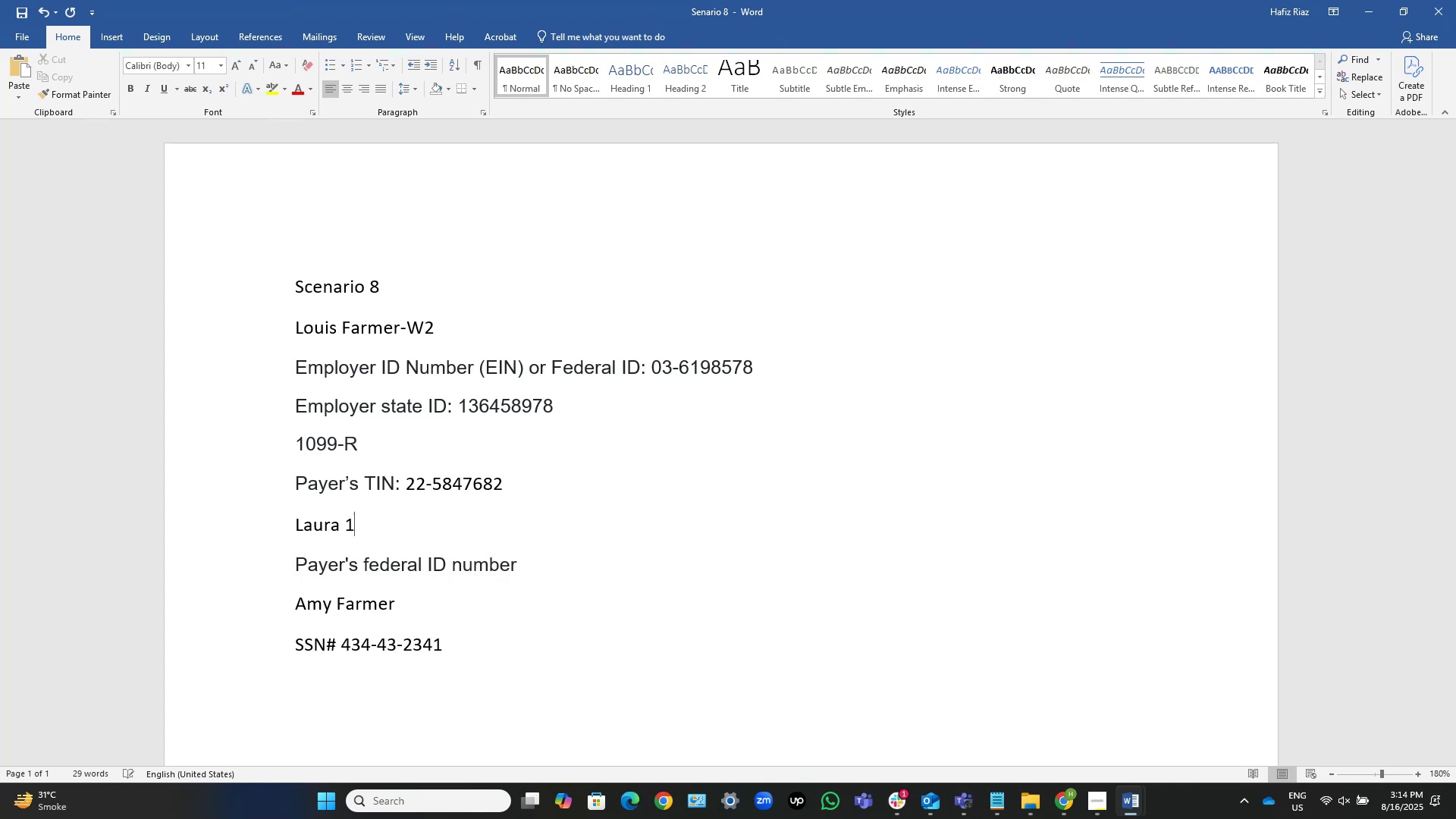 
key(Numpad0)
 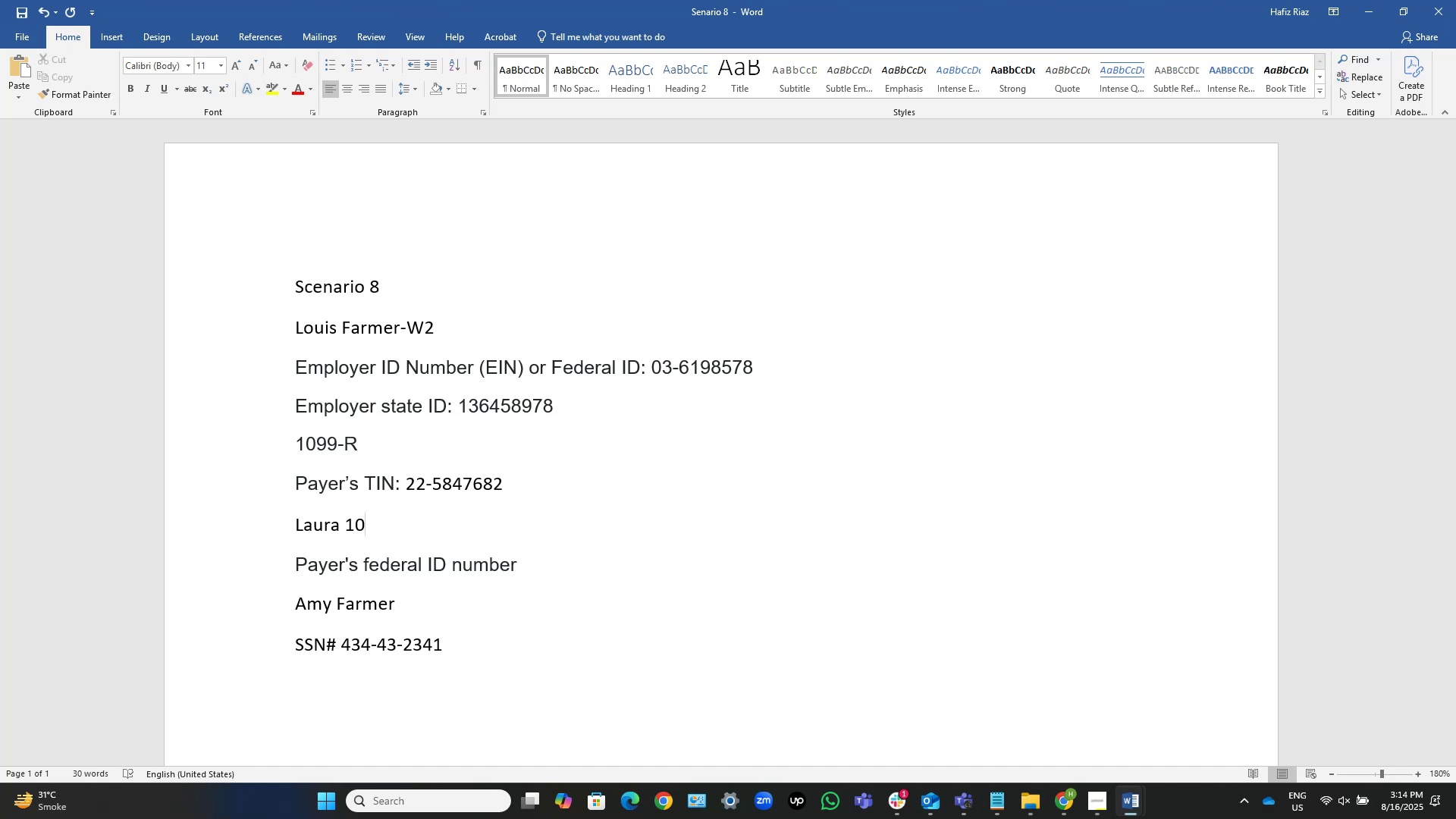 
key(Numpad9)
 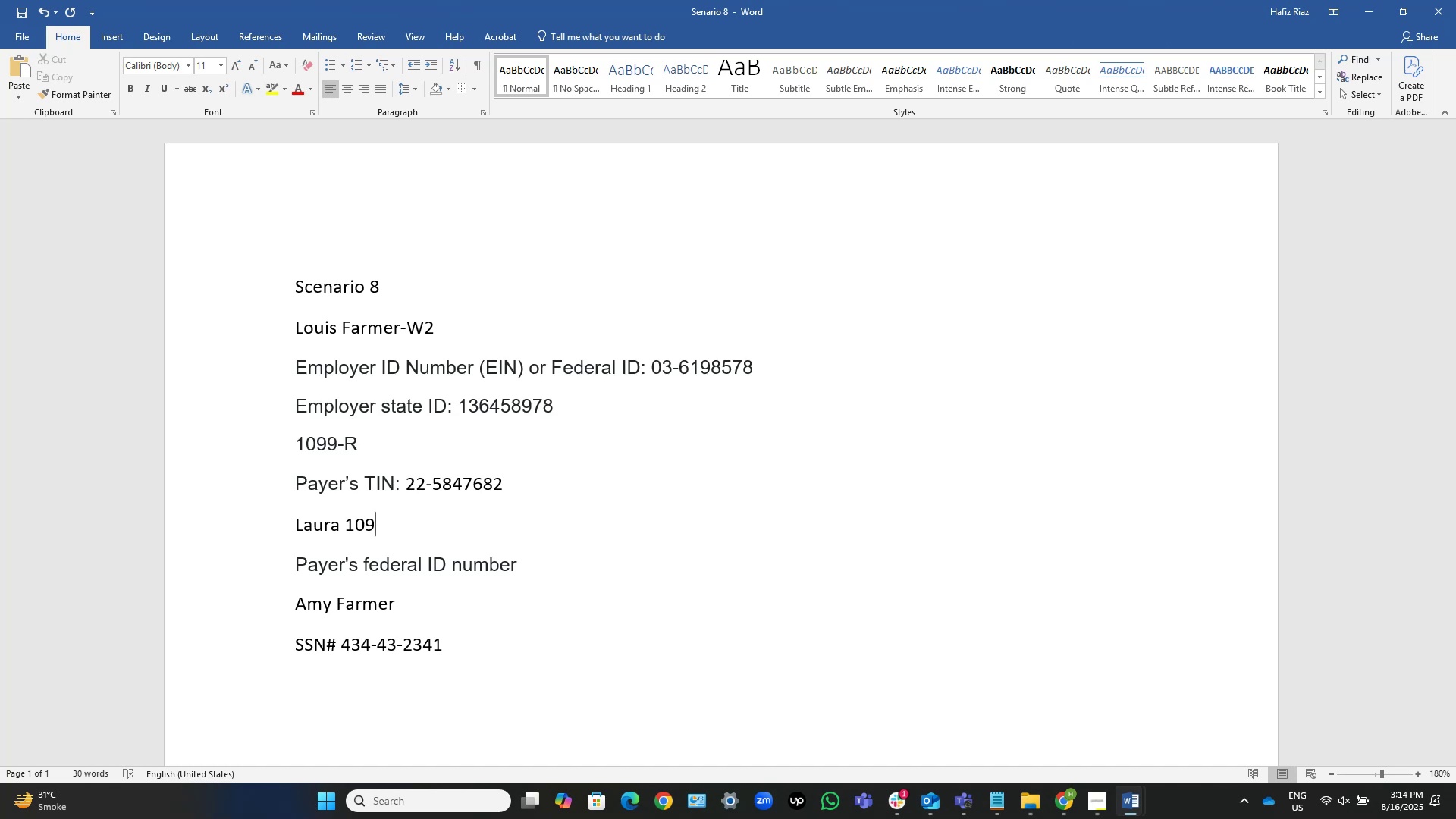 
key(Numpad9)
 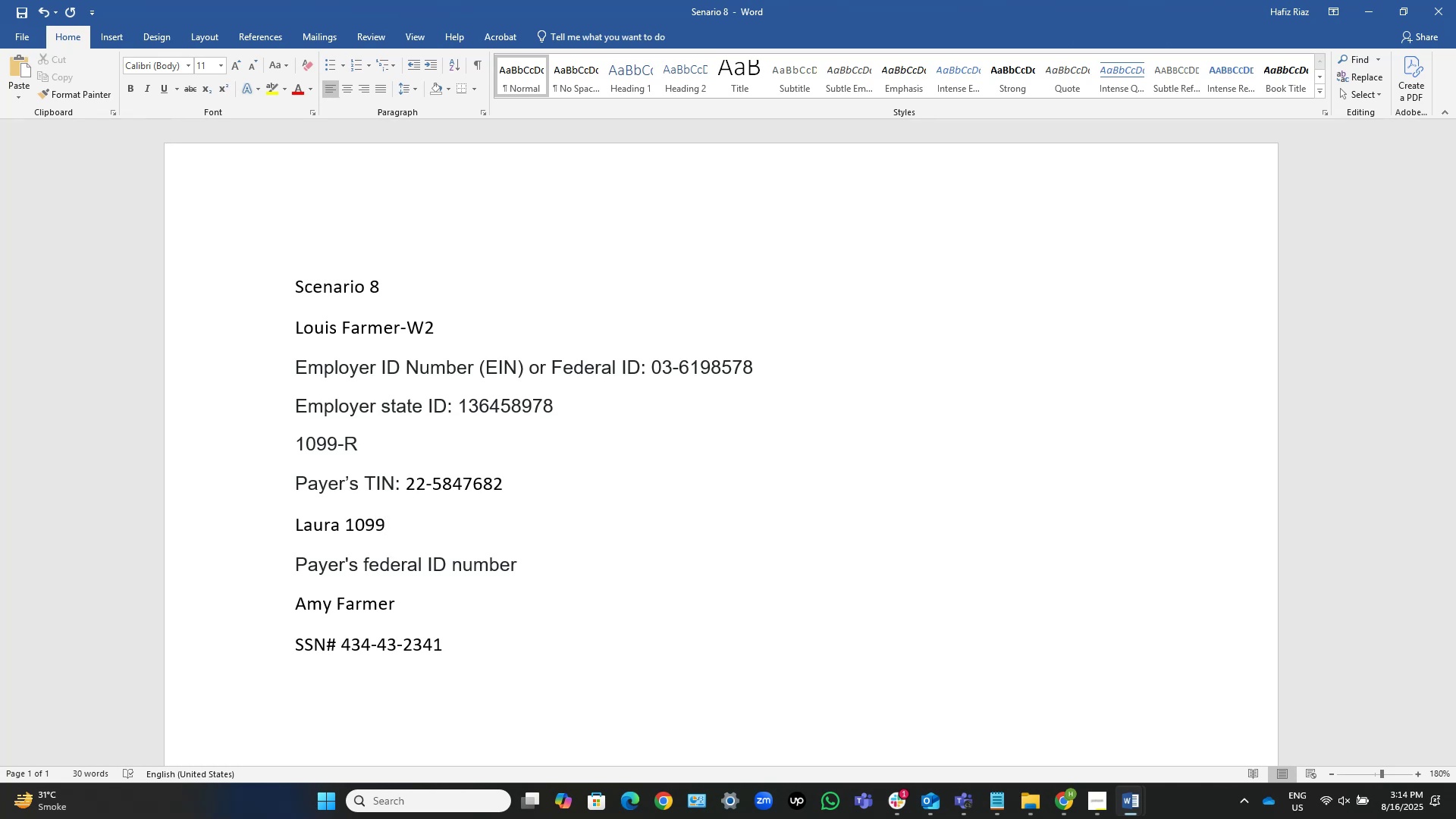 
key(Alt+AltLeft)
 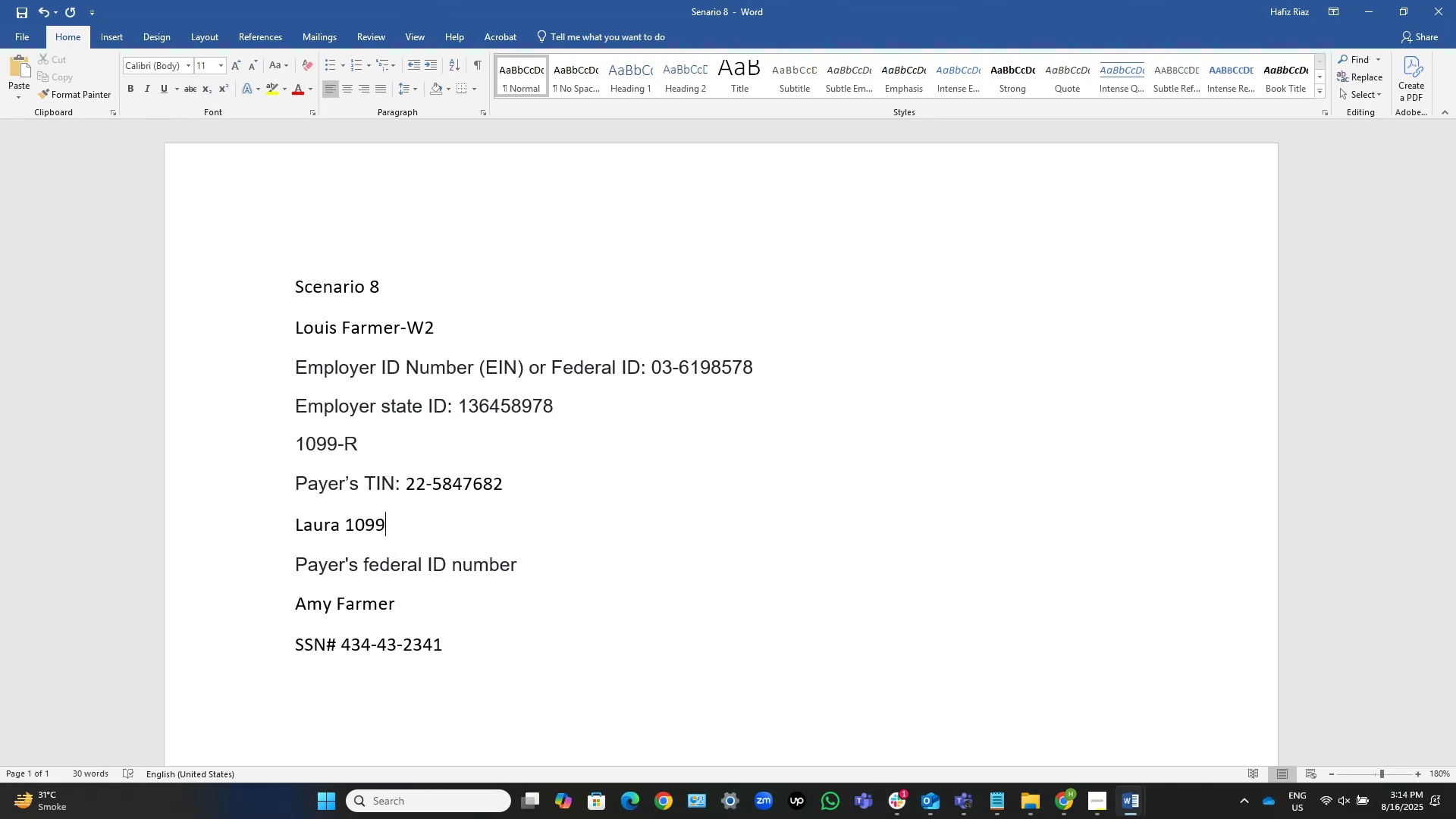 
key(Alt+Tab)
 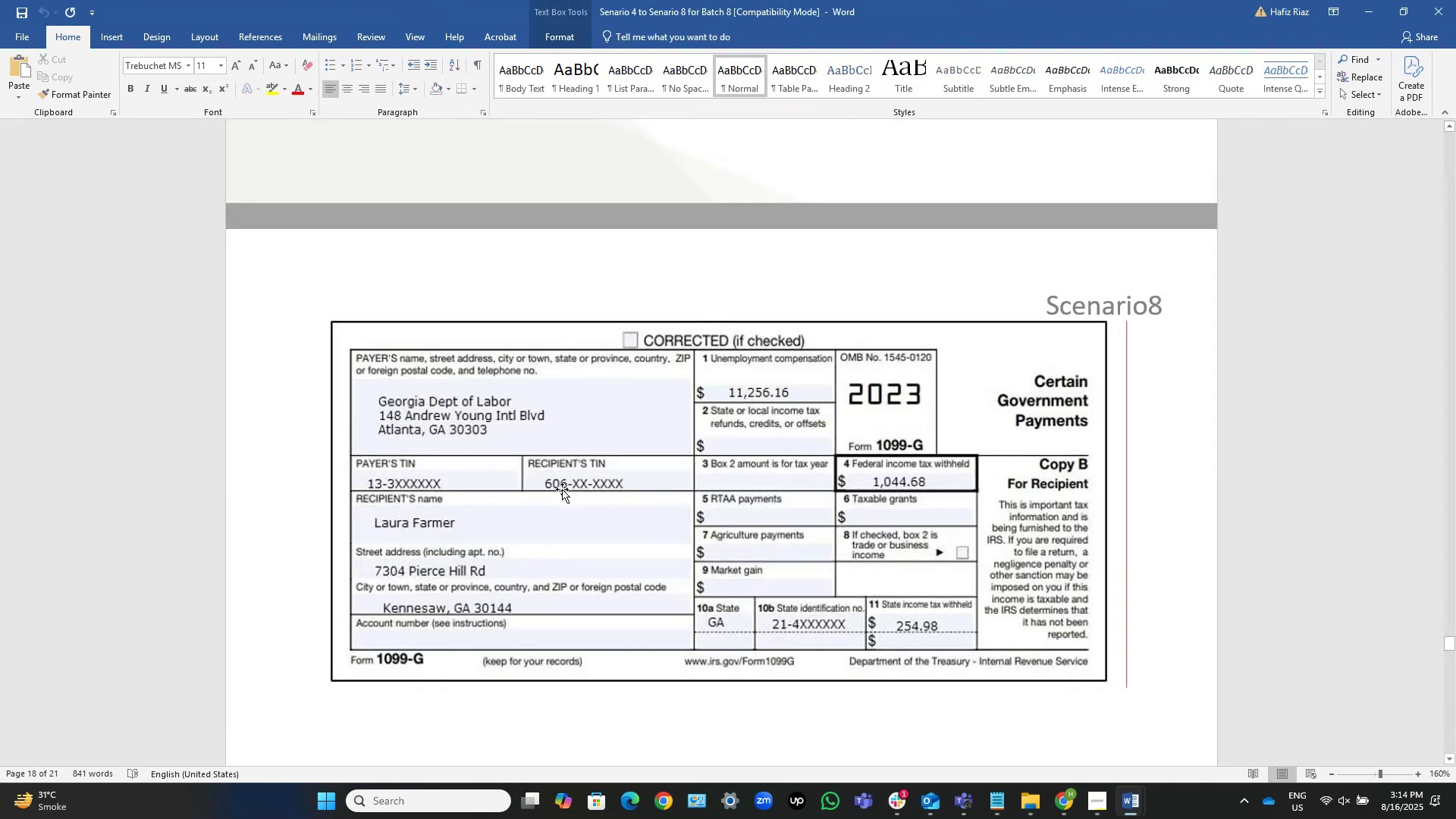 
key(Alt+AltLeft)
 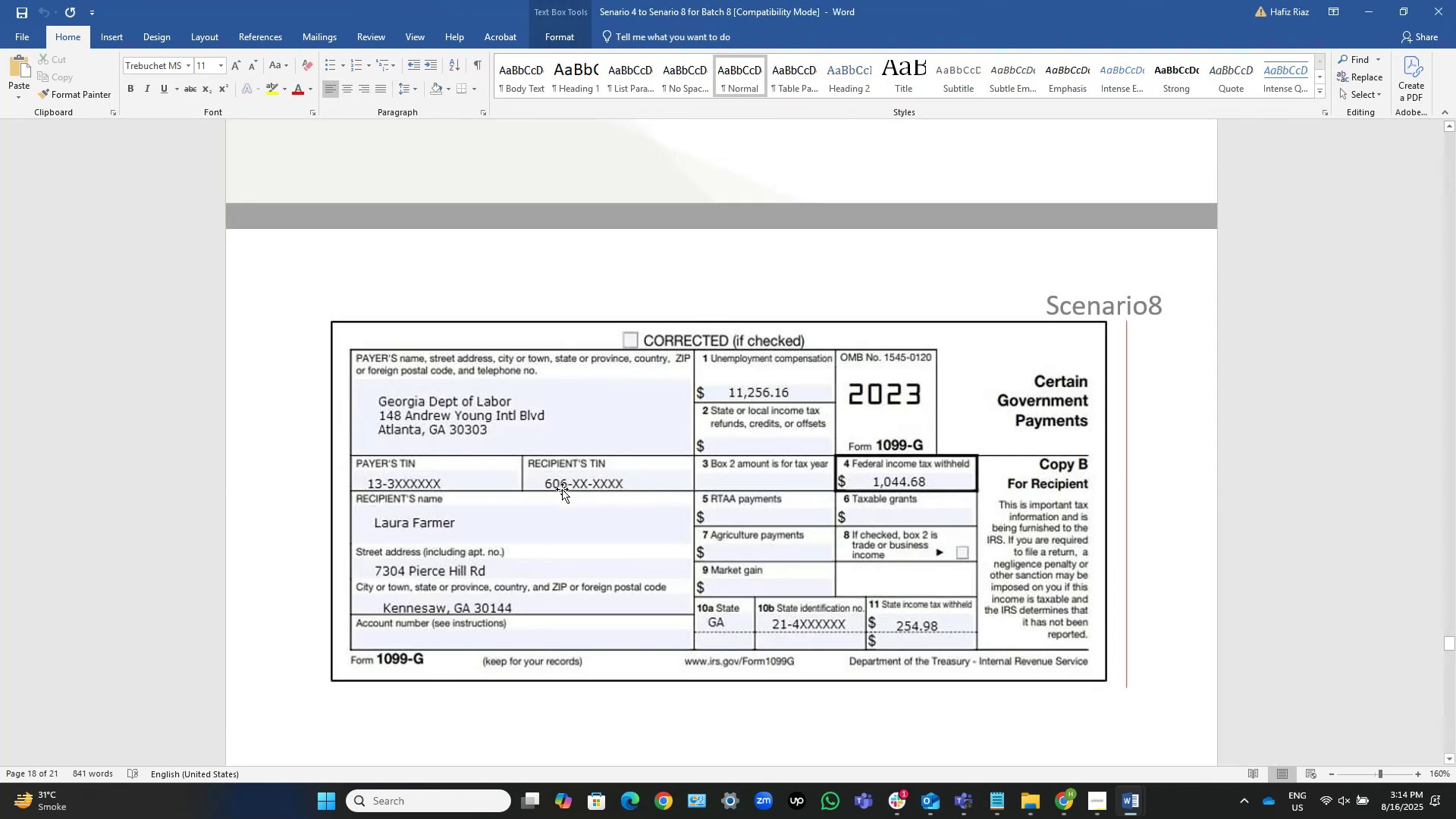 
key(Alt+Tab)
 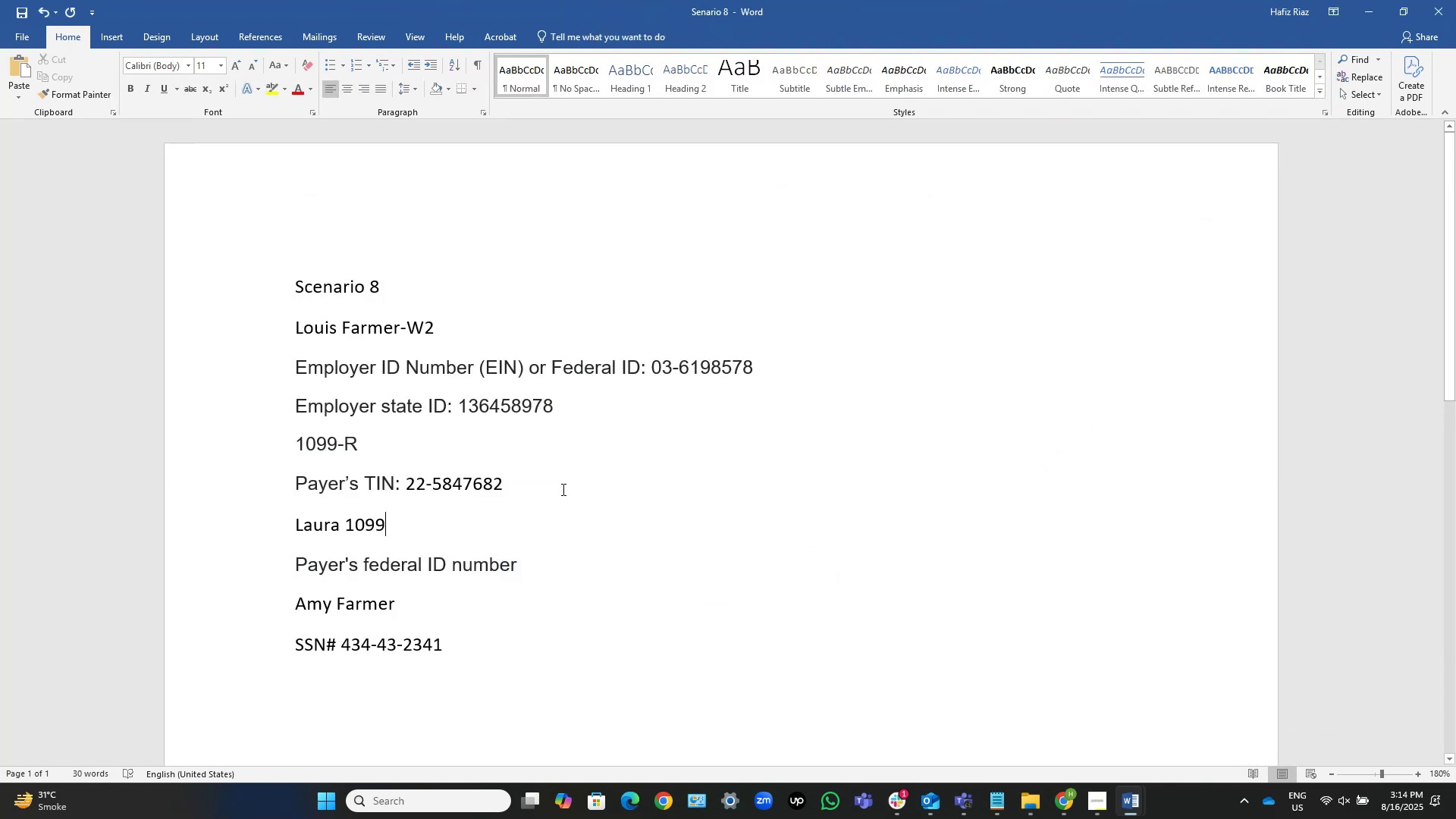 
key(NumpadSubtract)
 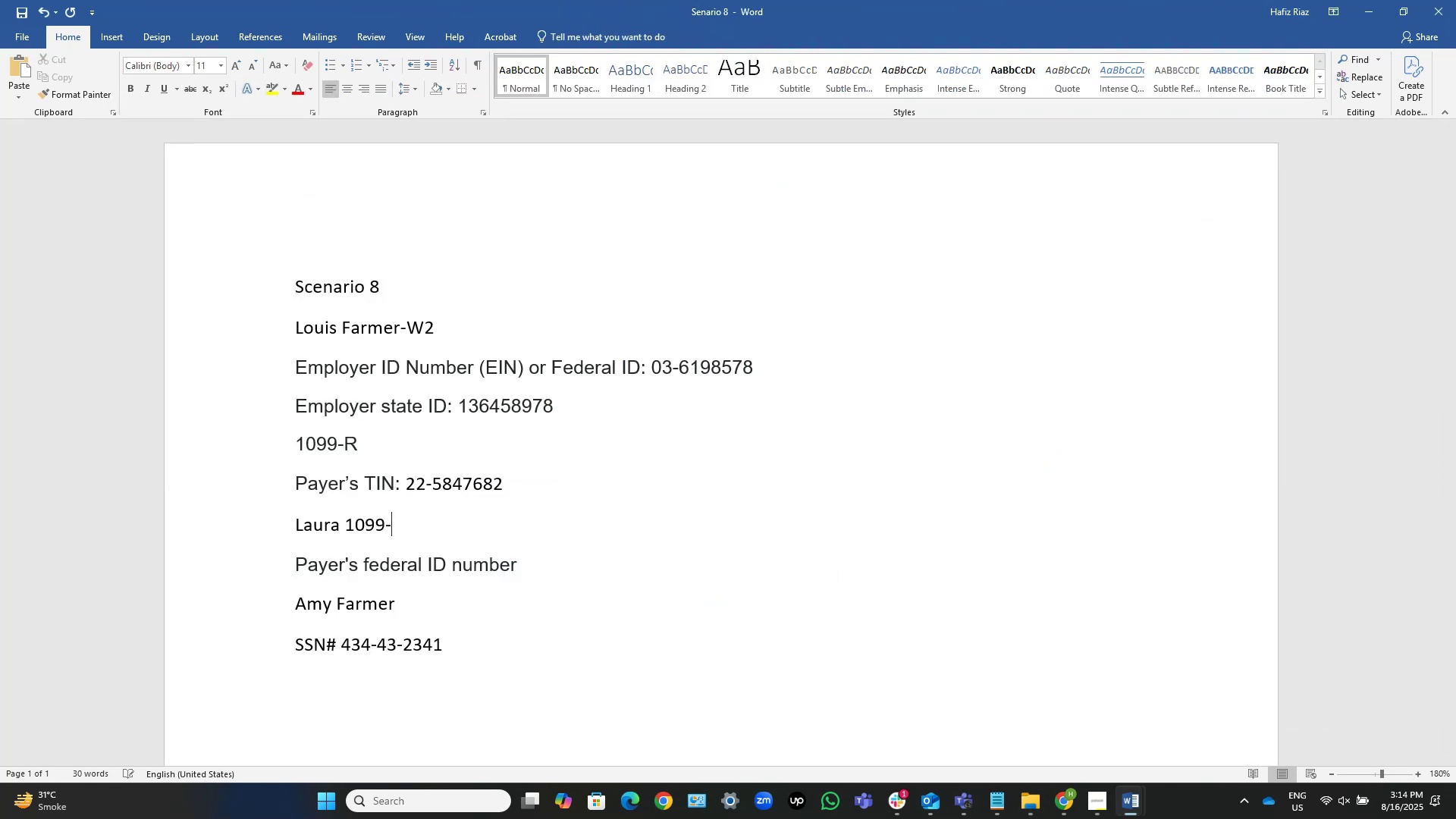 
key(Shift+G)
 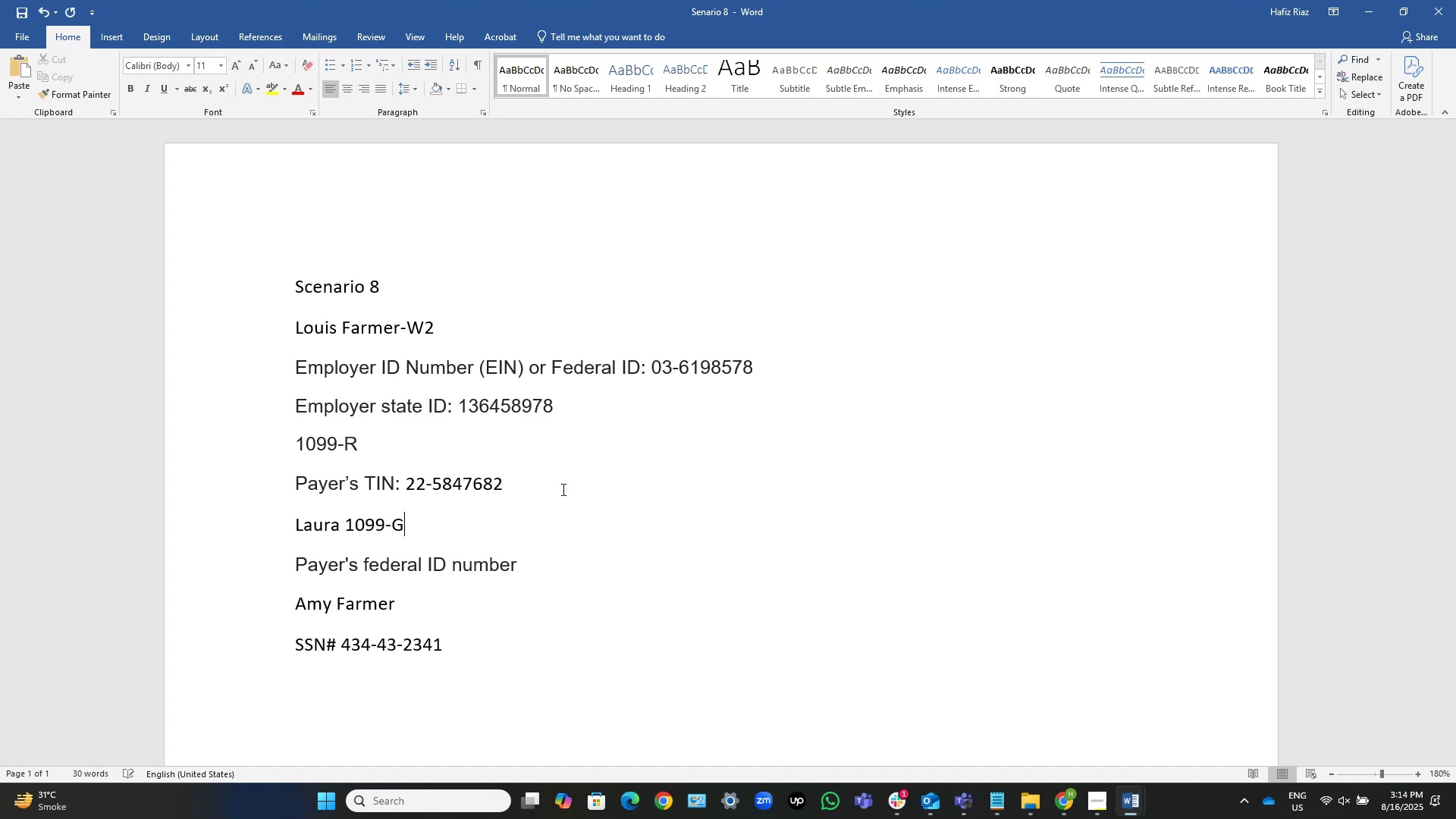 
key(ArrowDown)
 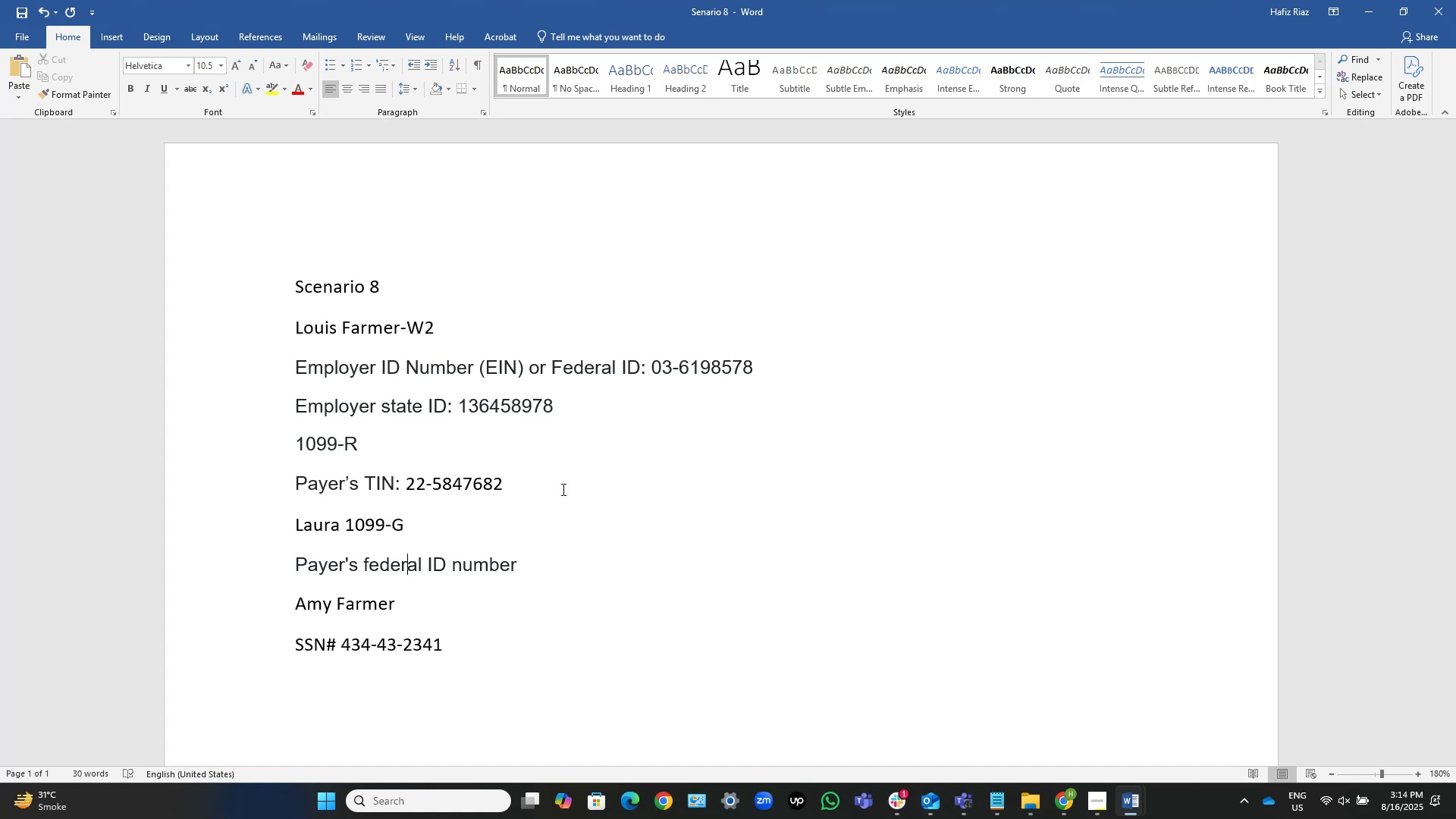 
key(End)
 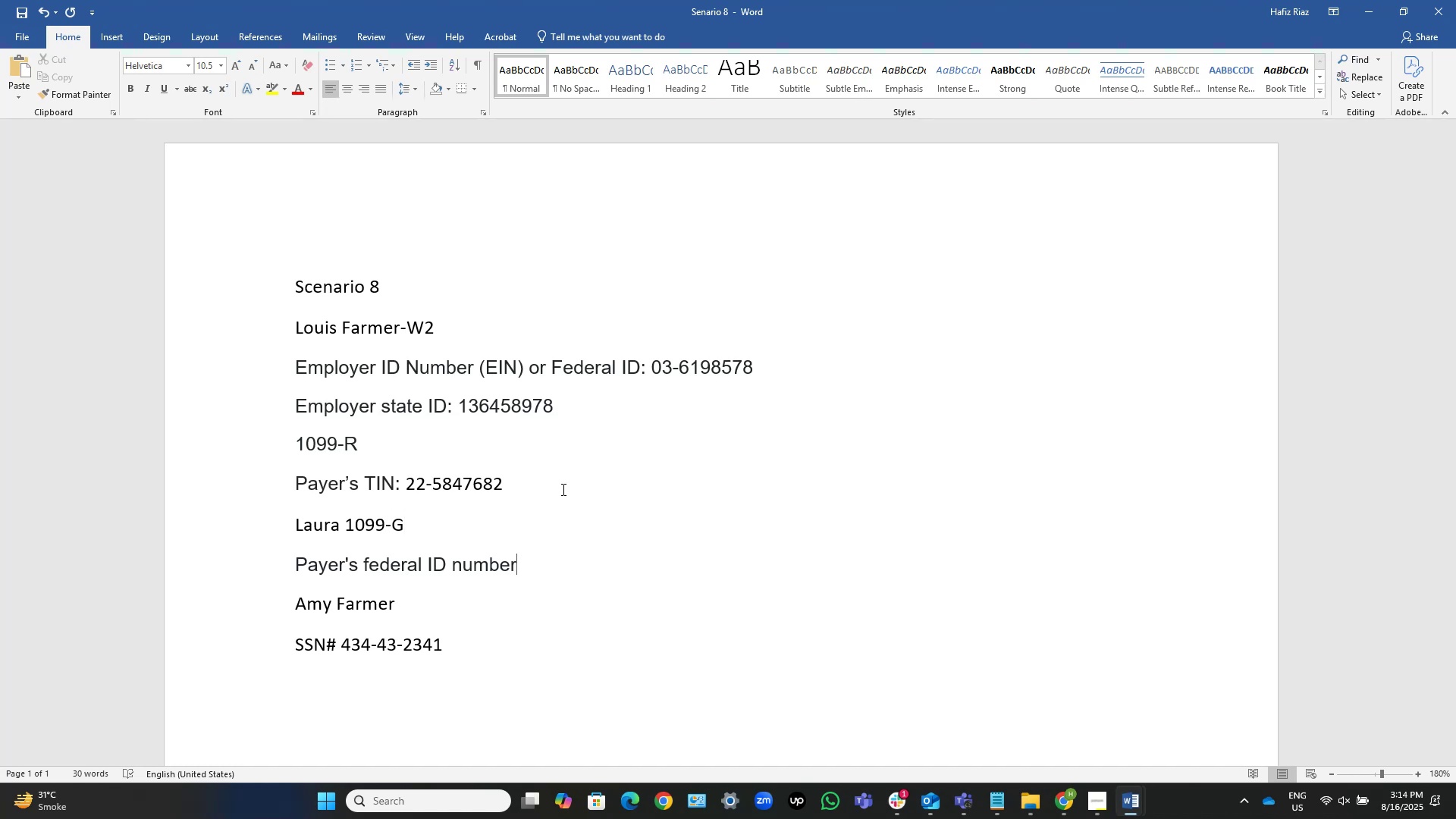 
key(Shift+Semicolon)
 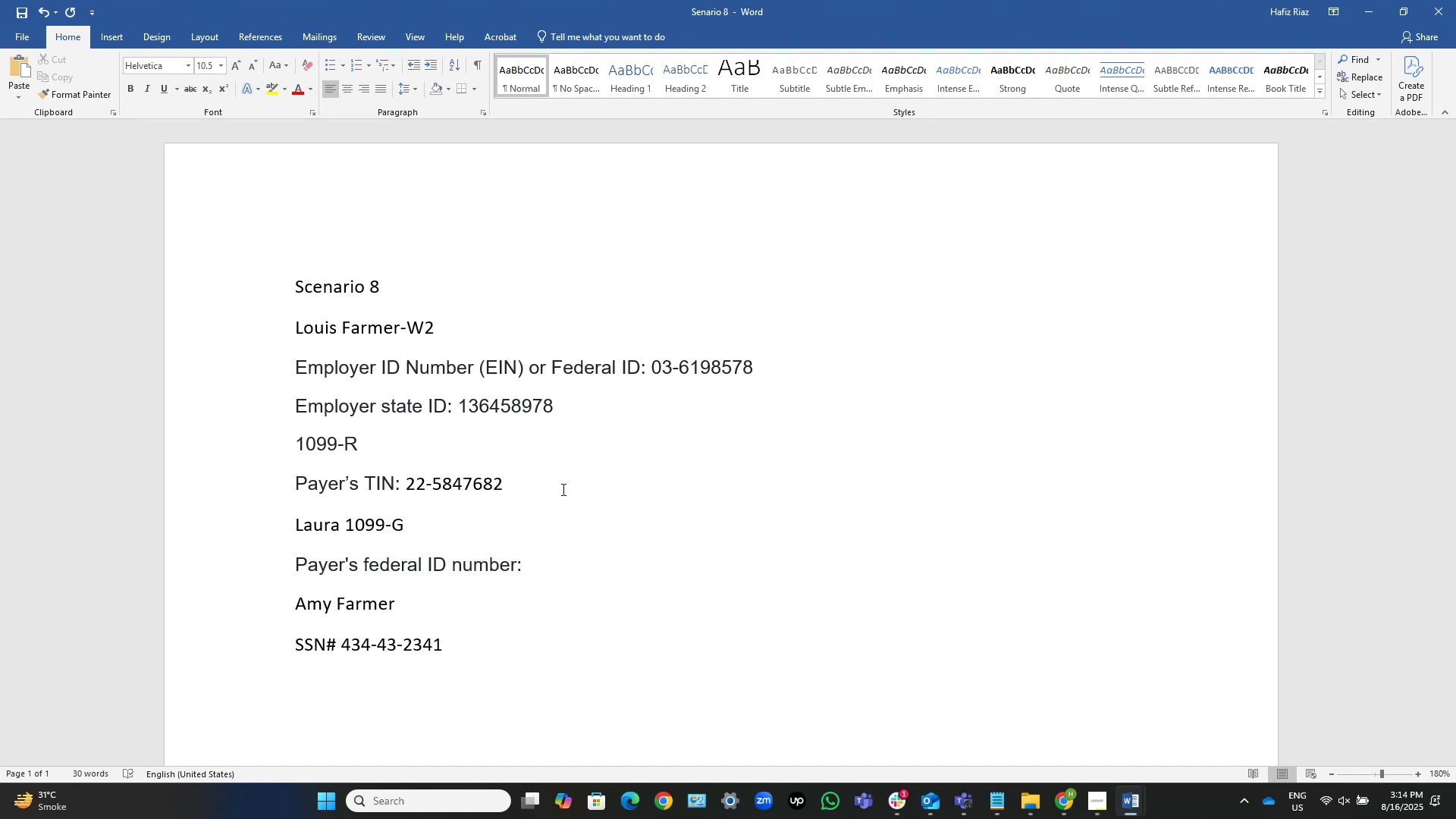 
key(Alt+Tab)
 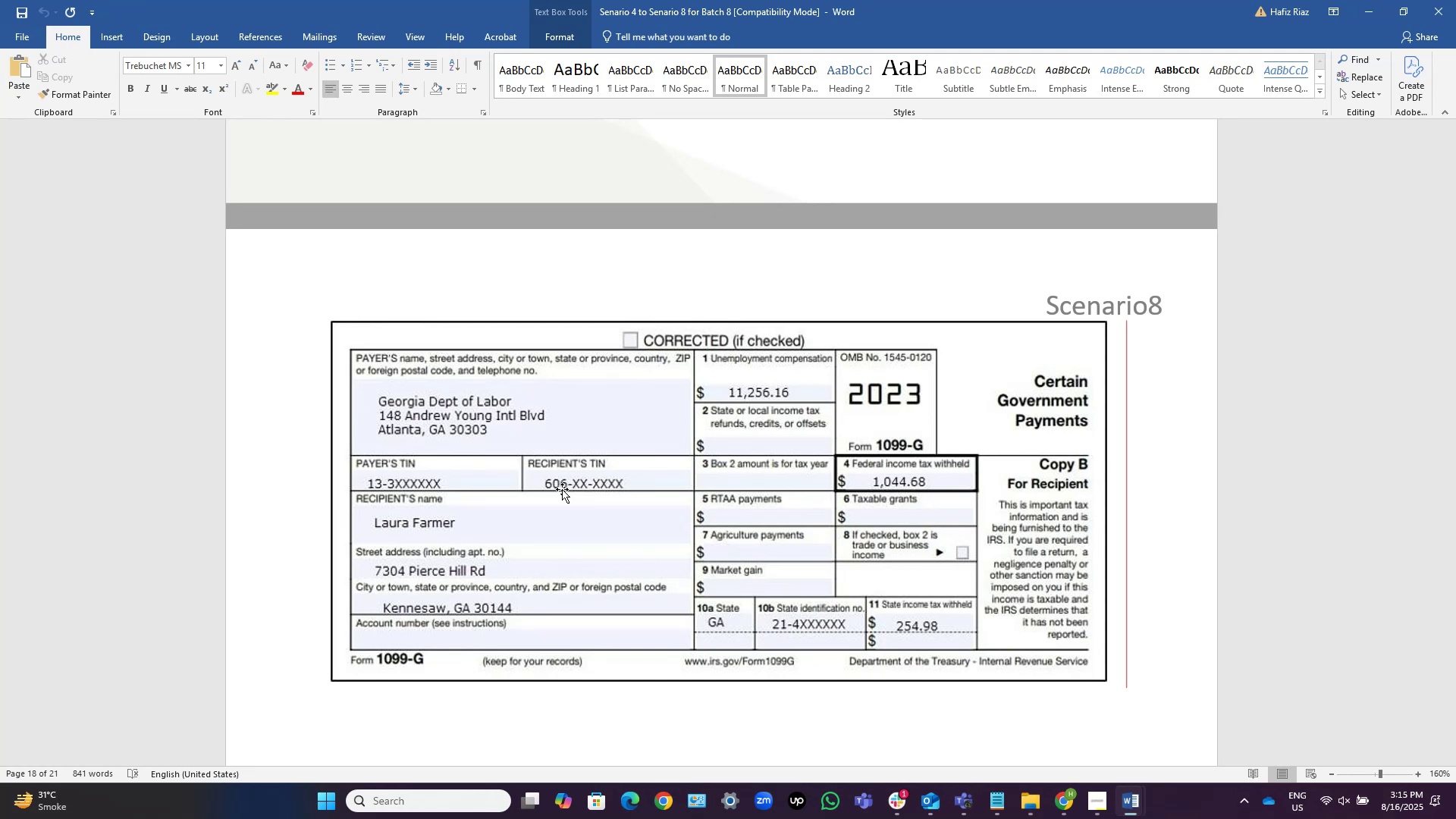 
wait(21.1)
 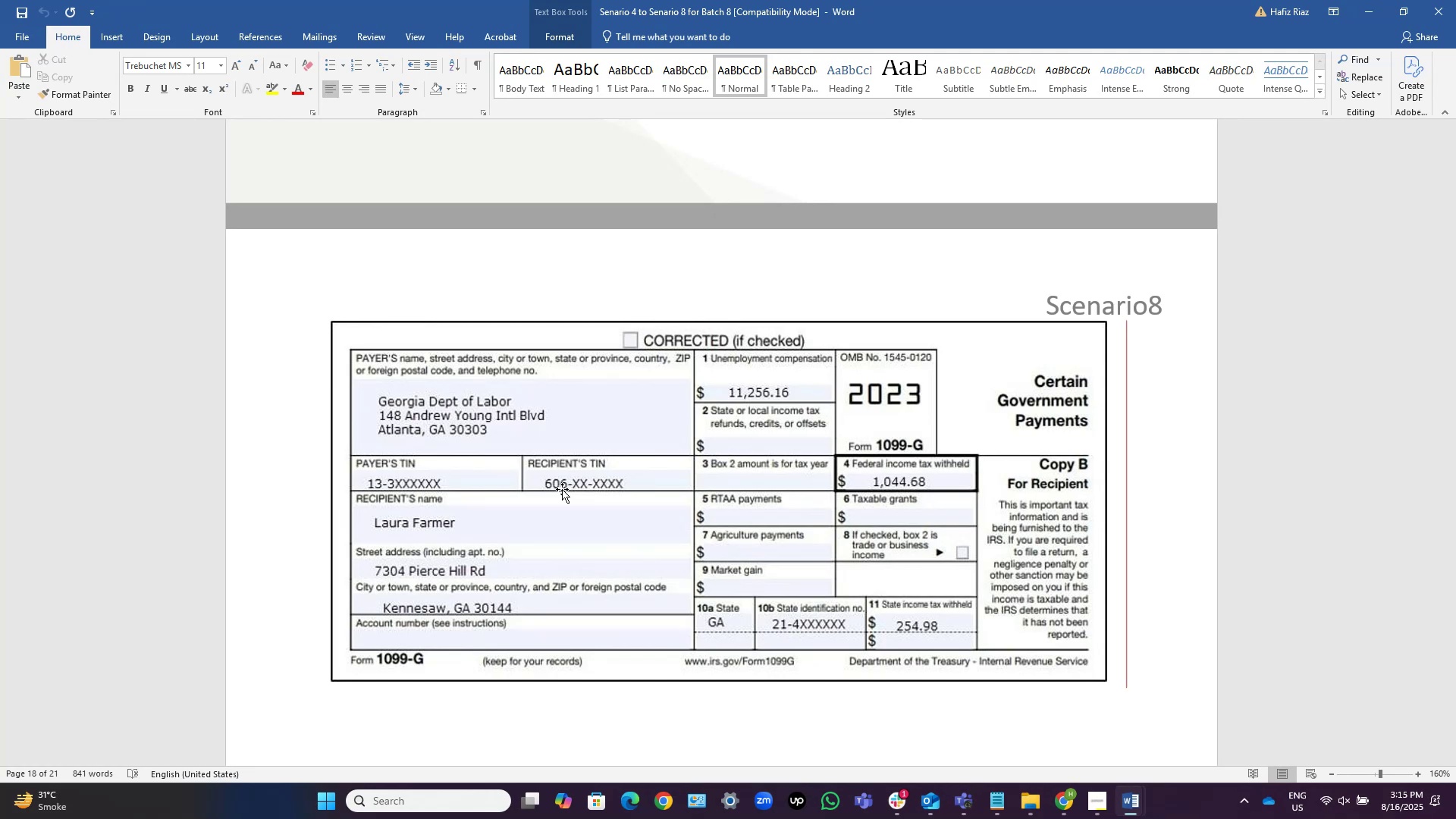 
key(Alt+AltLeft)
 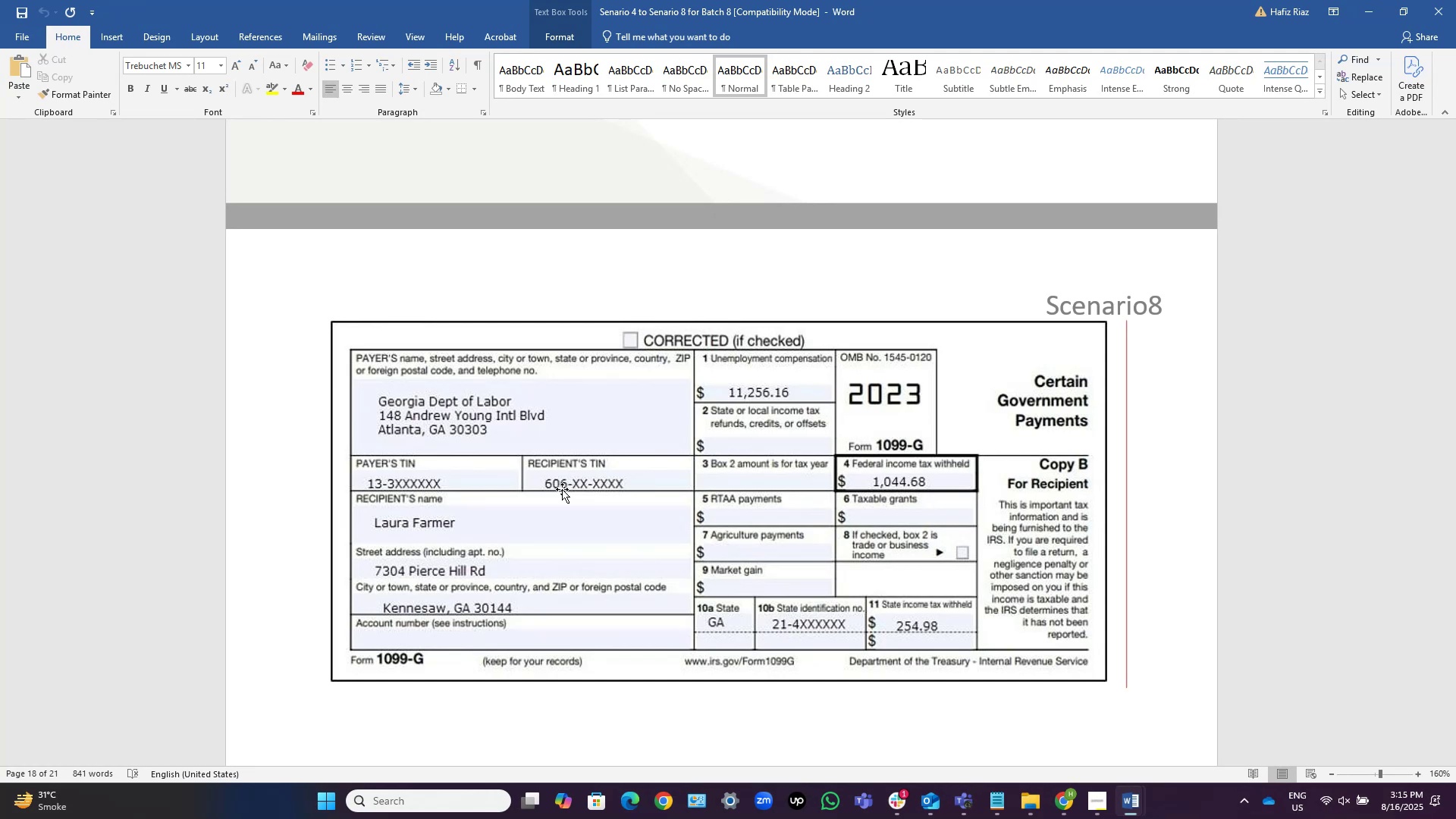 
key(Alt+Tab)
 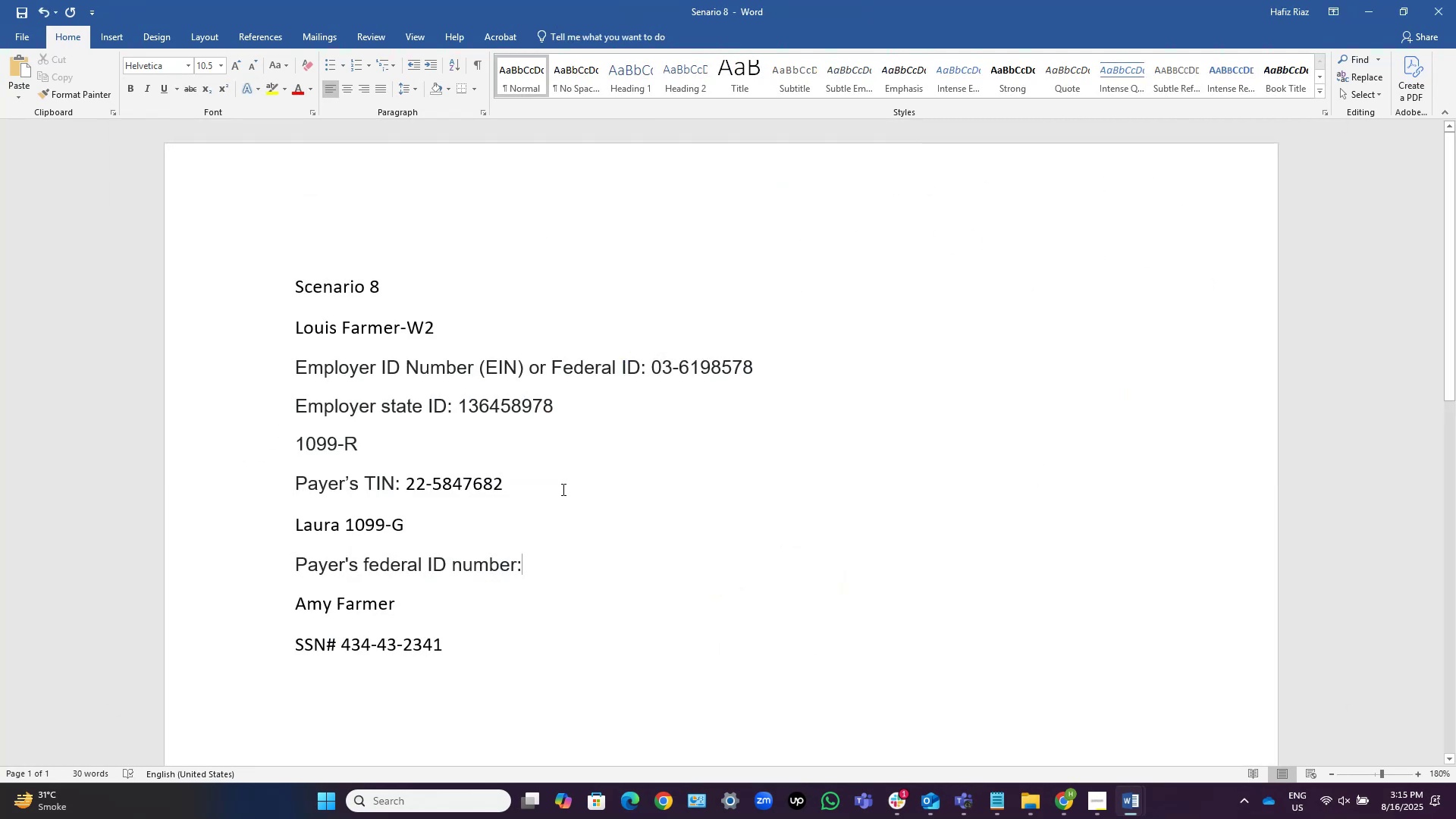 
key(Space)
 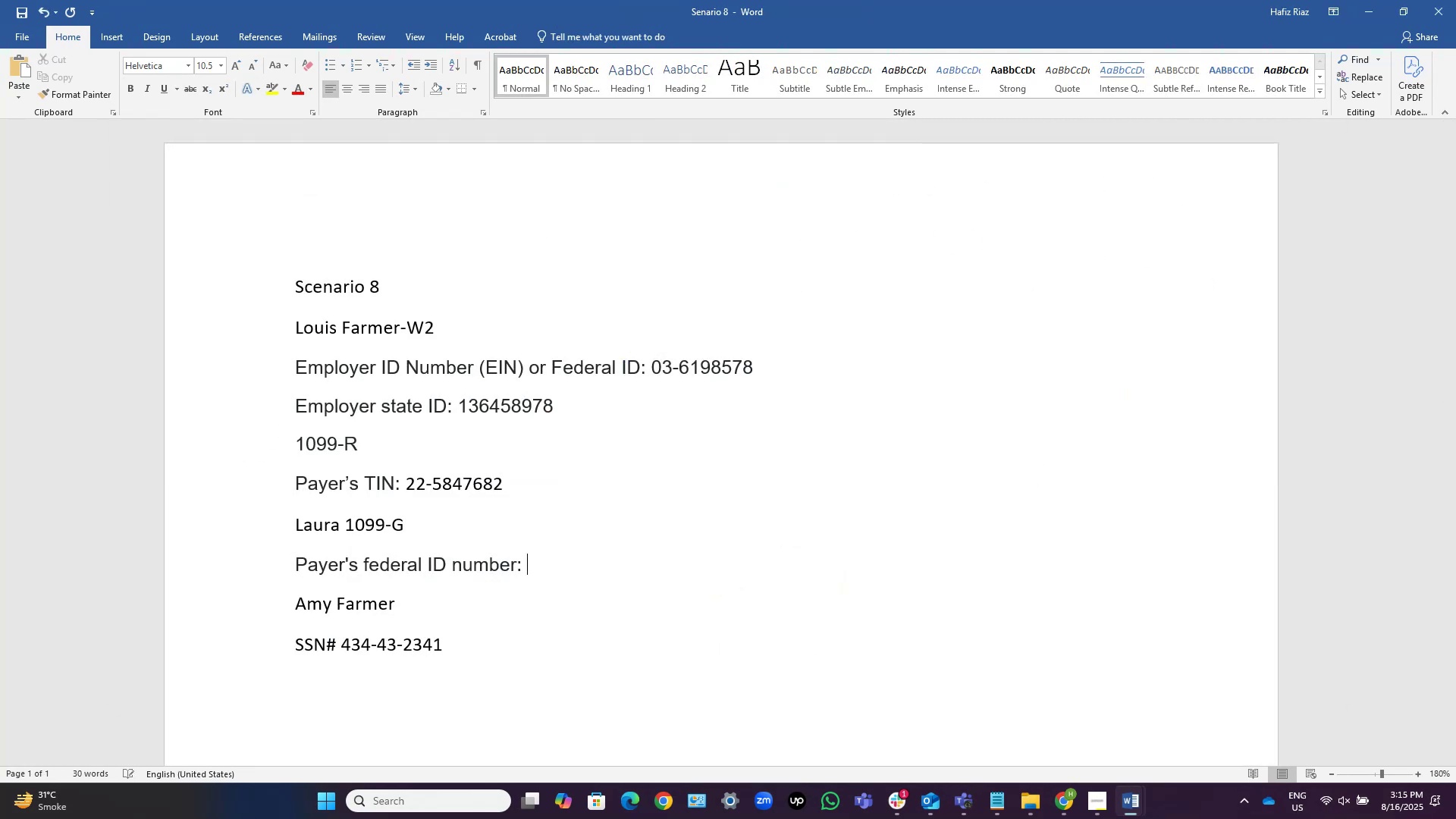 
key(Numpad1)
 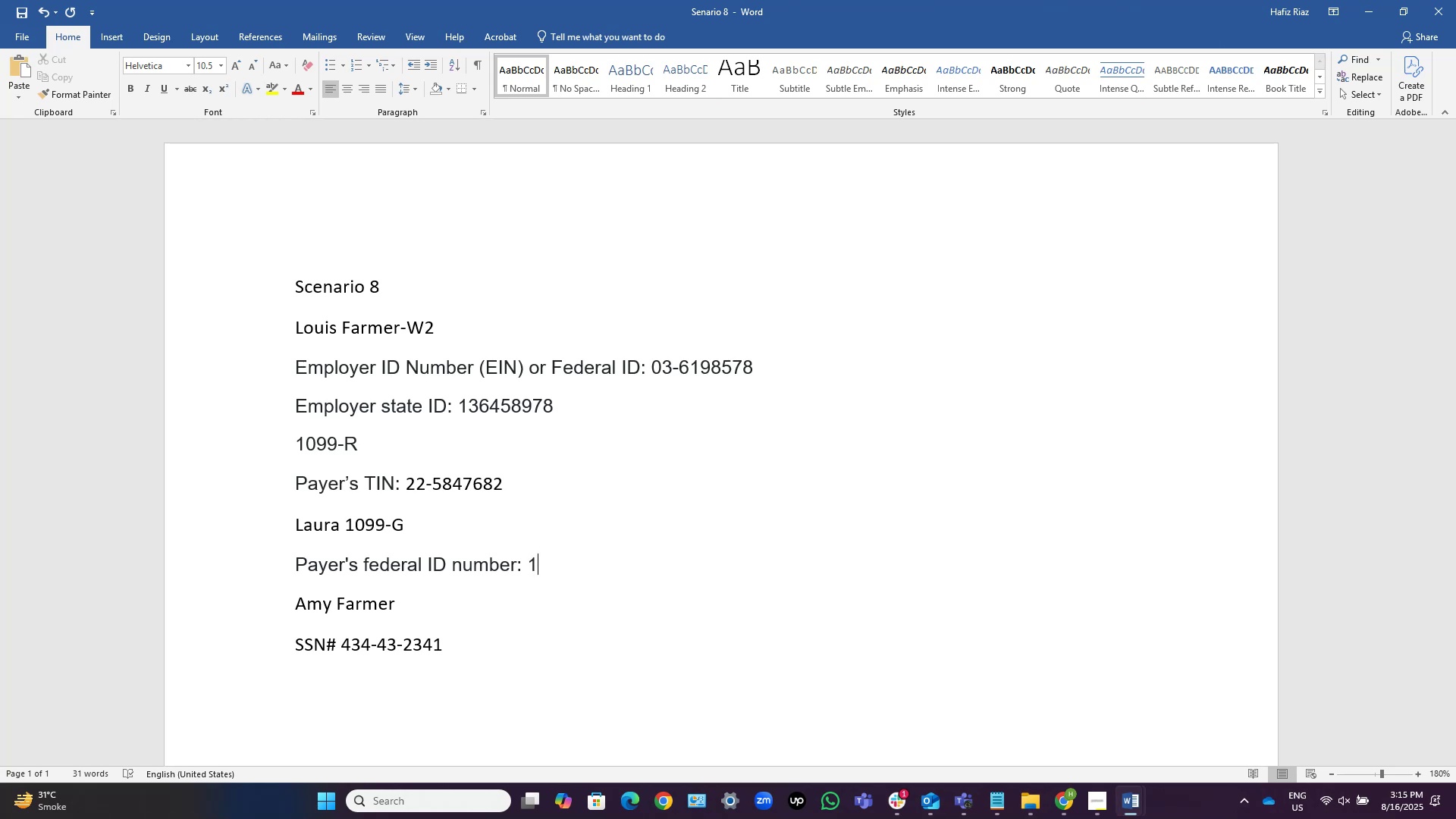 
key(Numpad3)
 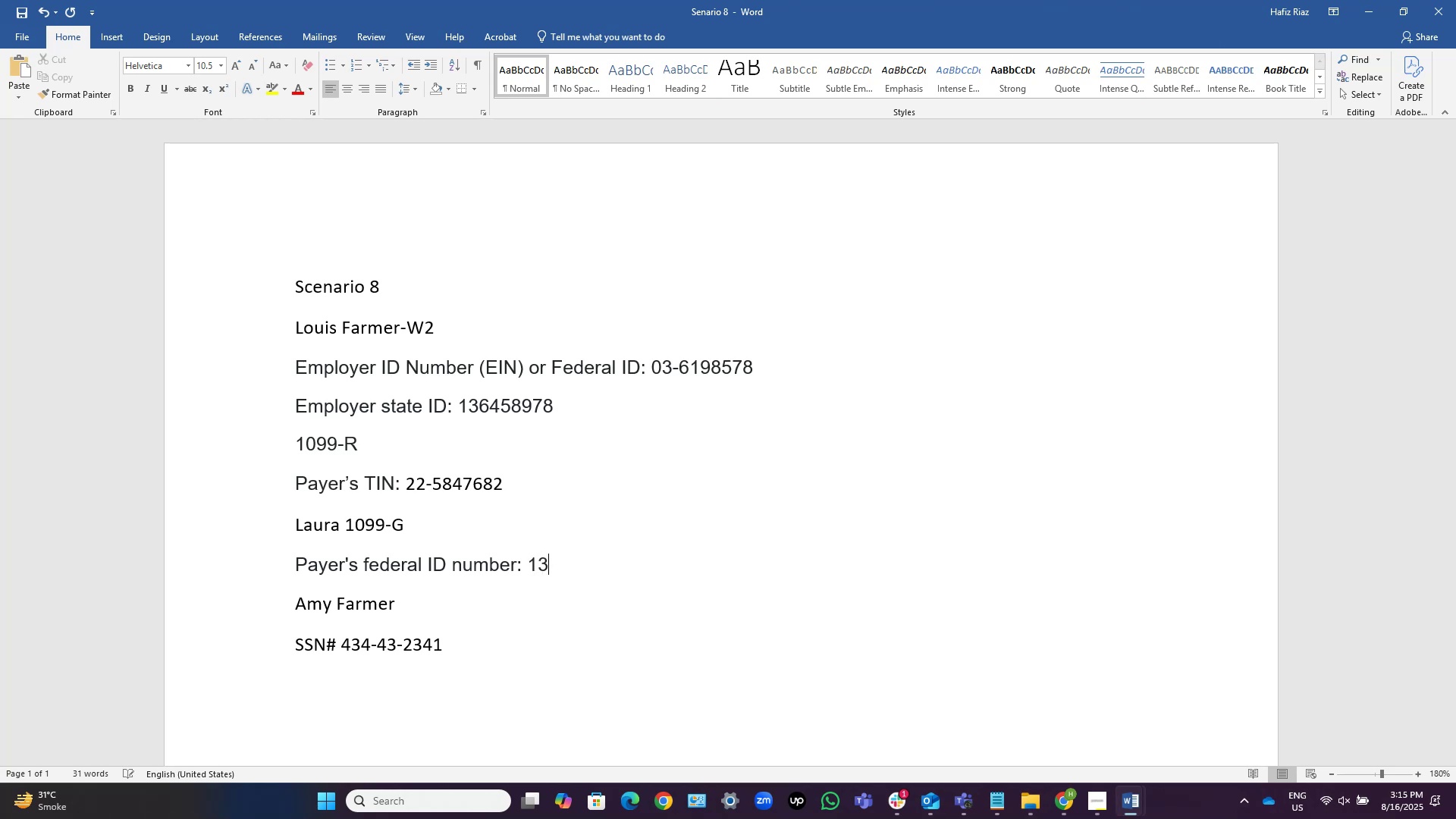 
key(Numpad3)
 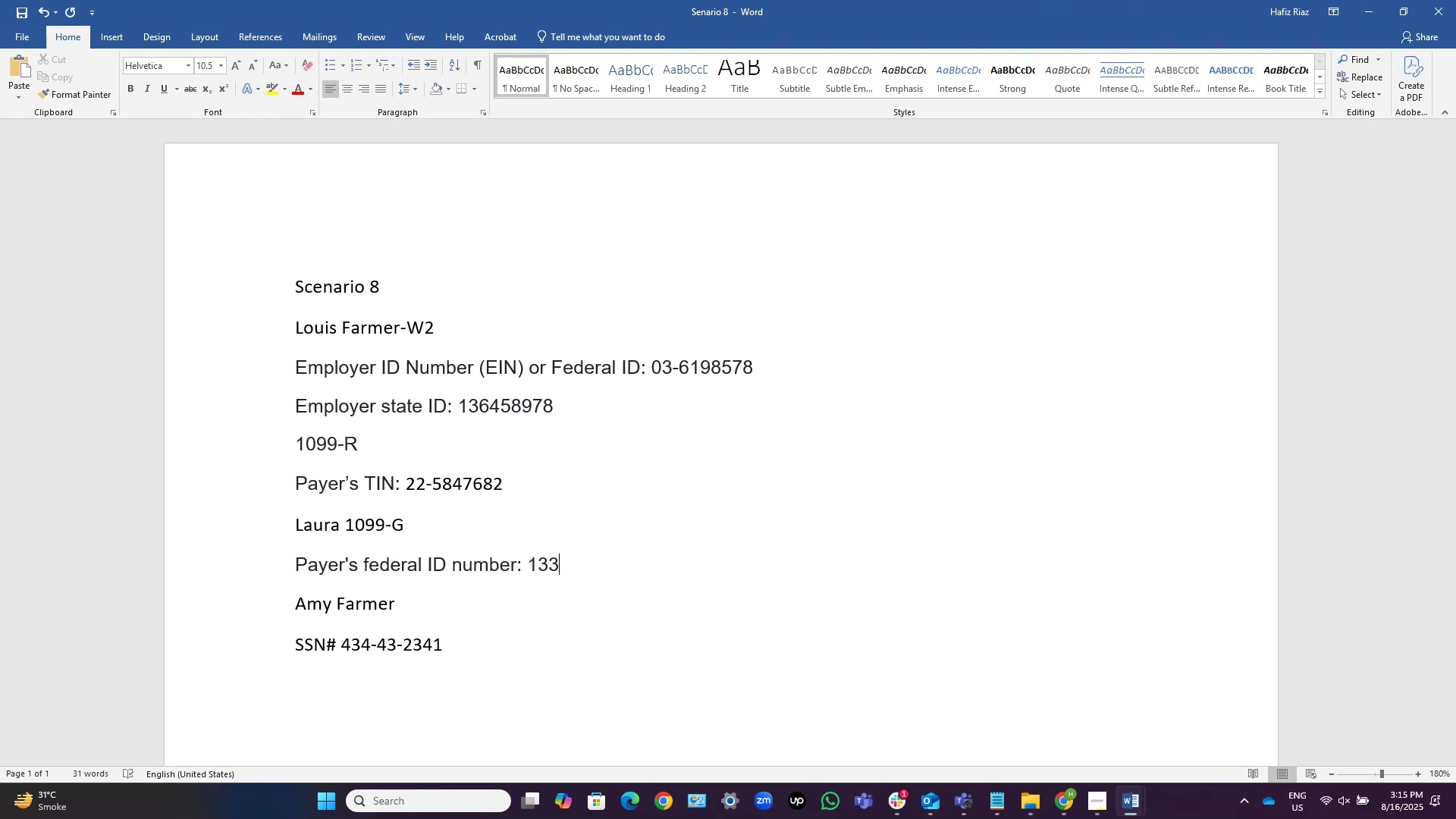 
key(Numpad6)
 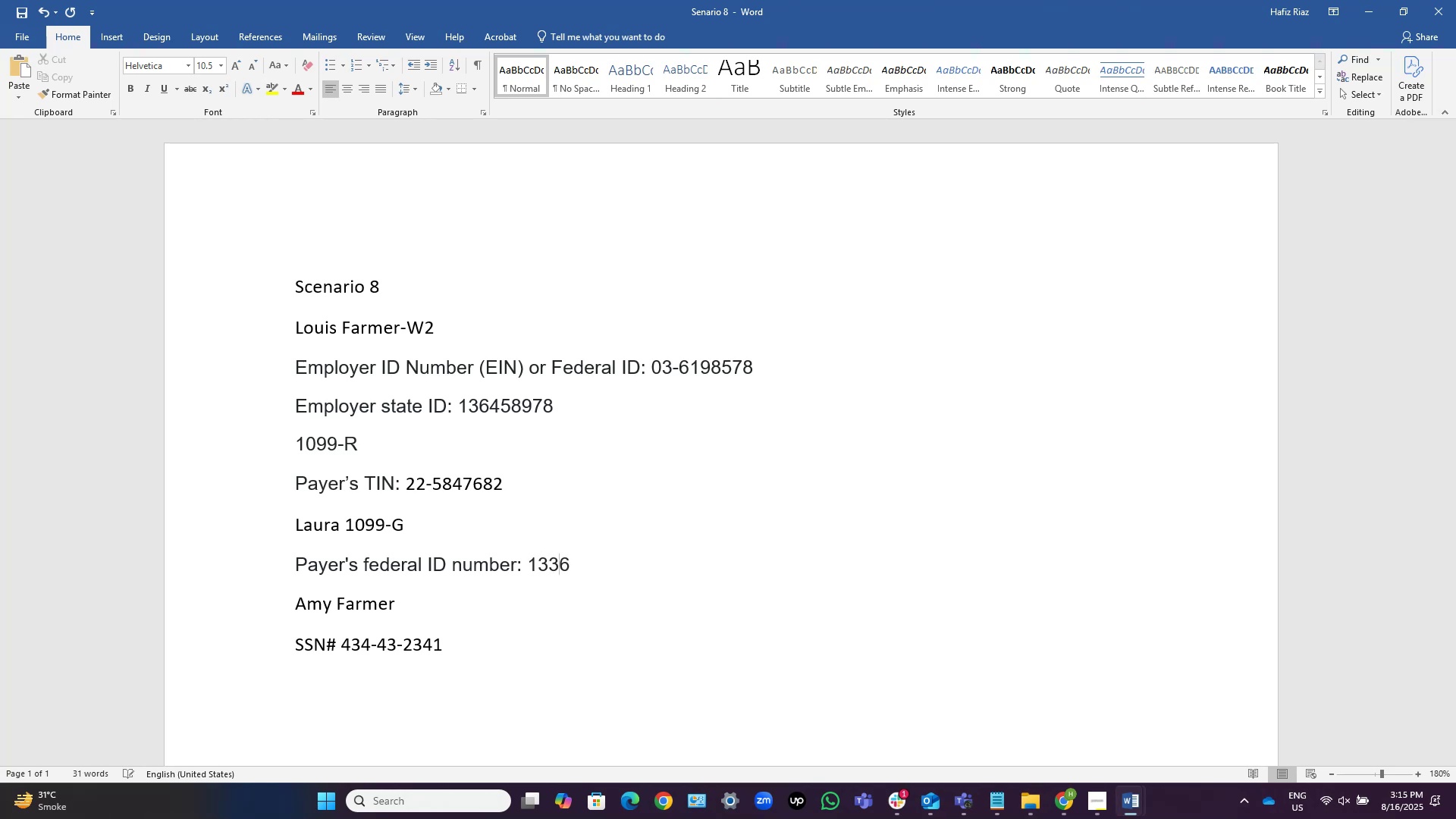 
key(Numpad5)
 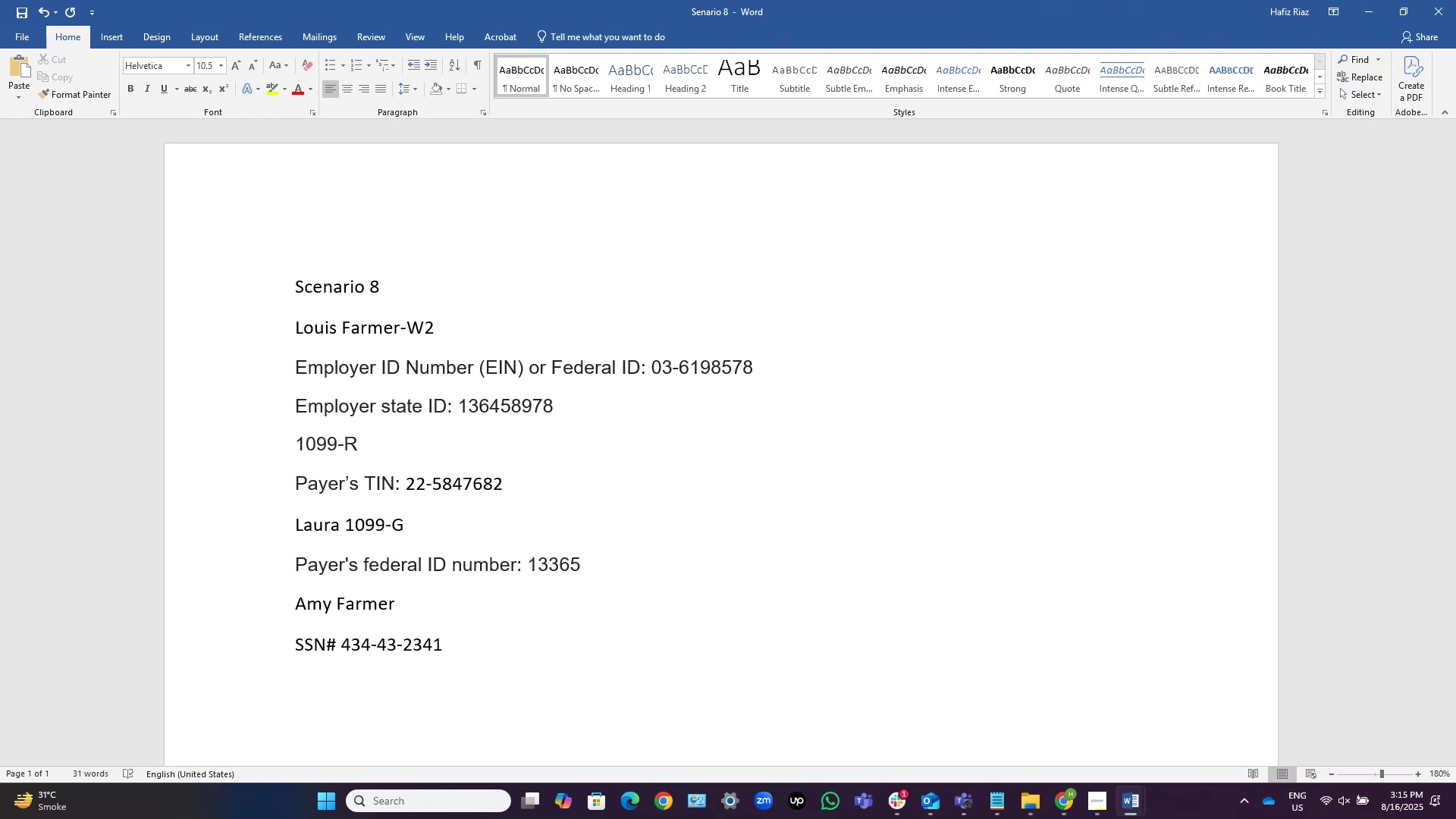 
key(Numpad7)
 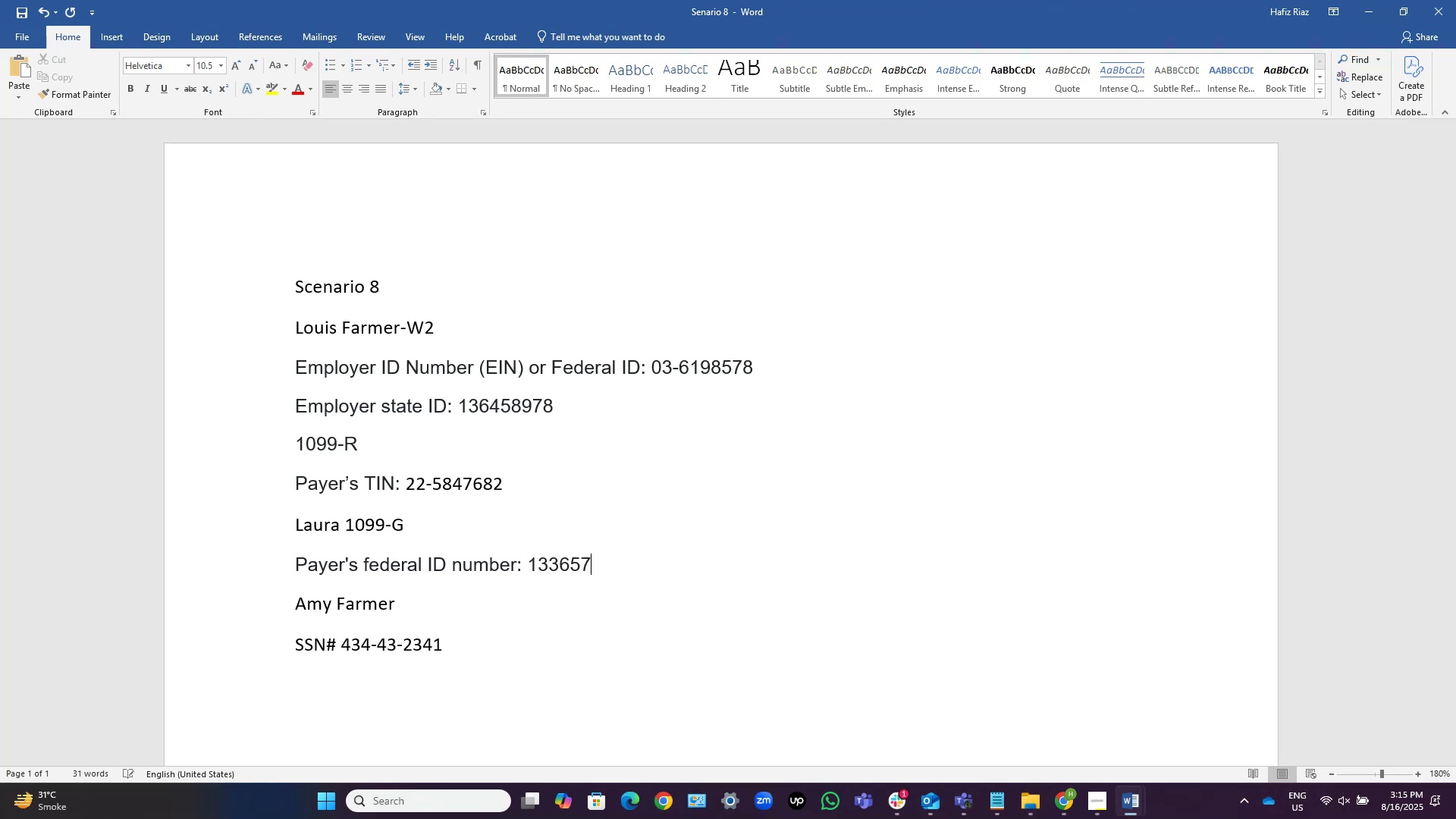 
key(Numpad3)
 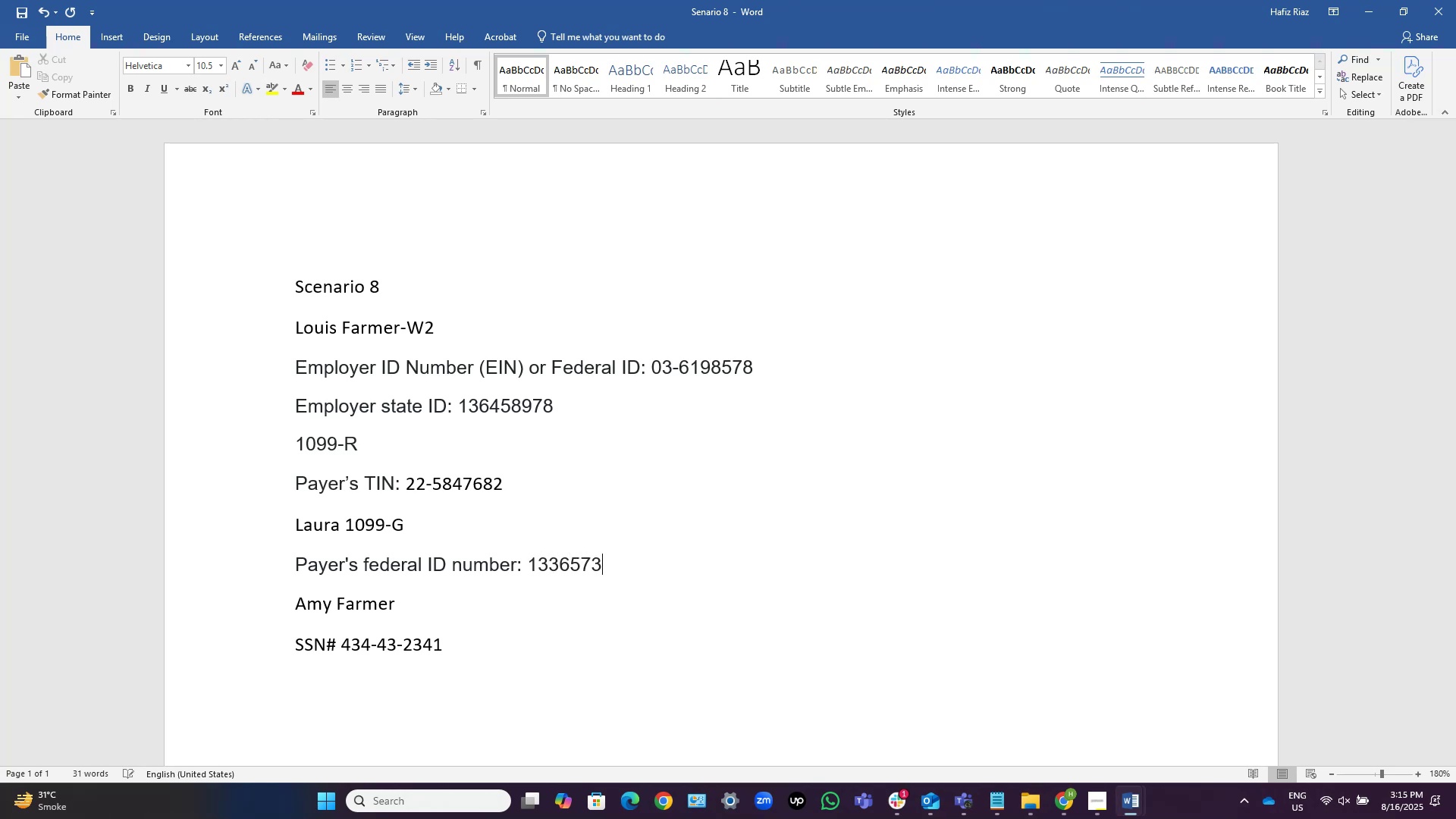 
key(Numpad2)
 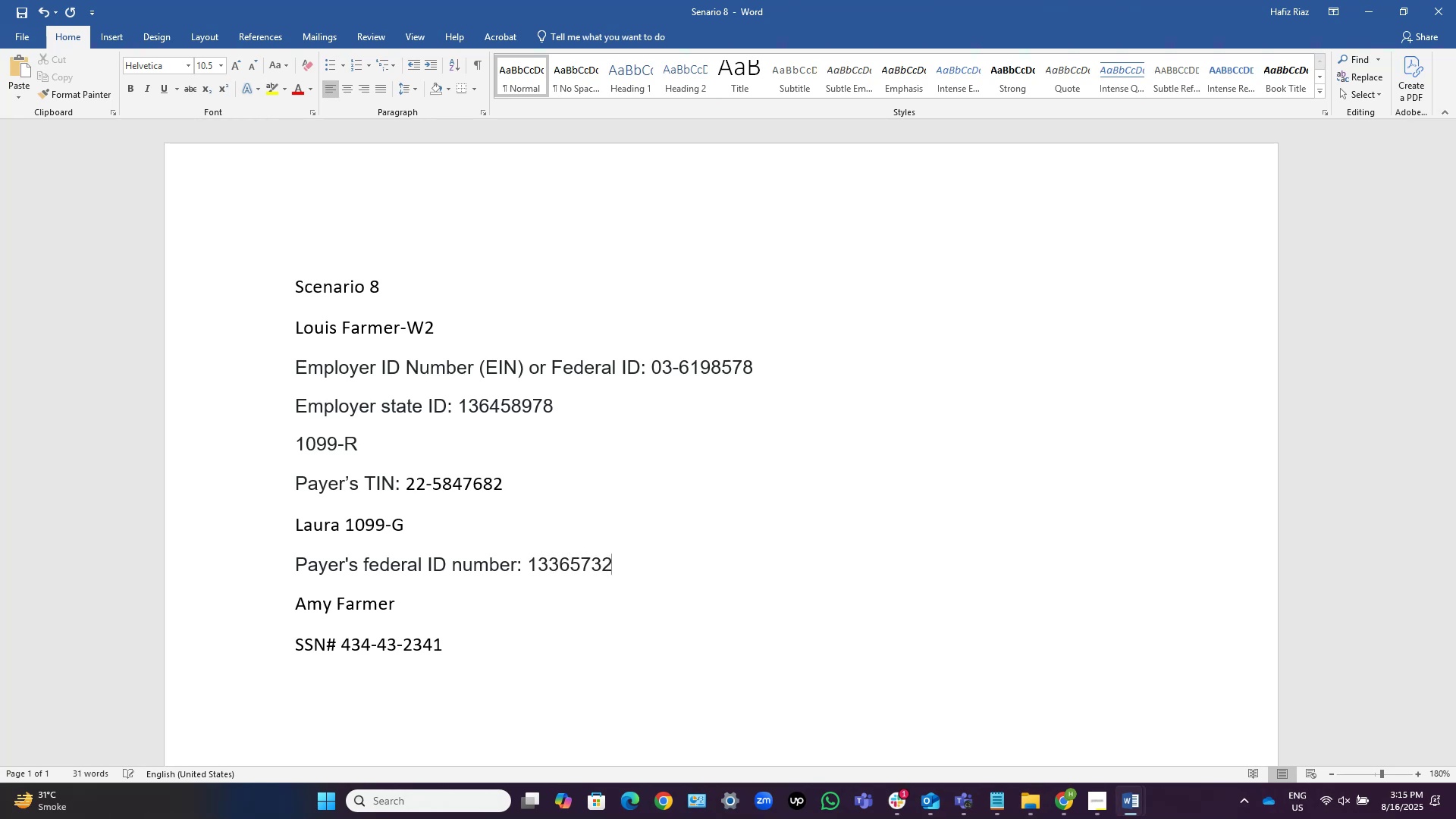 
key(Numpad5)
 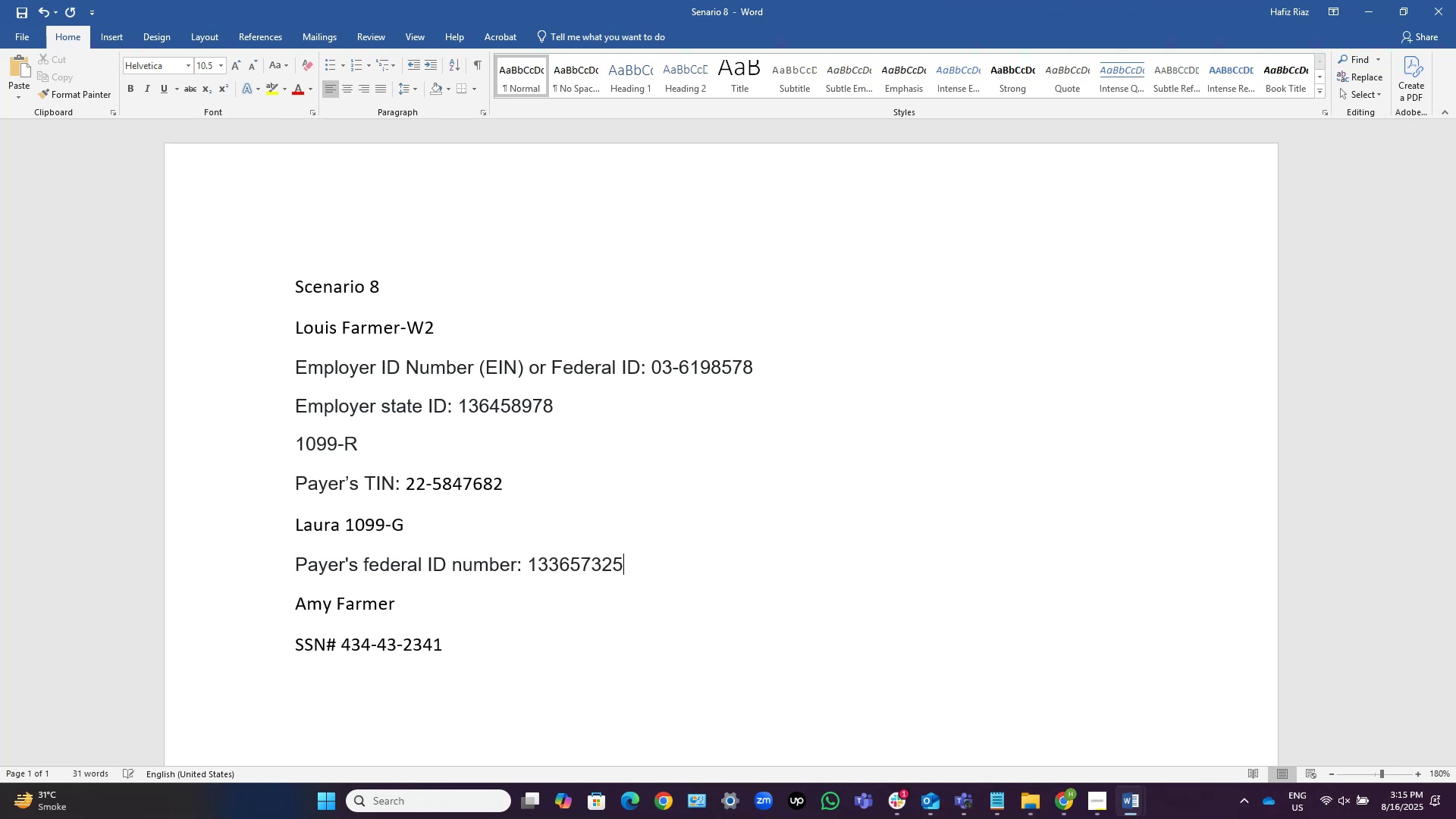 
key(Control+Shift+ArrowLeft)
 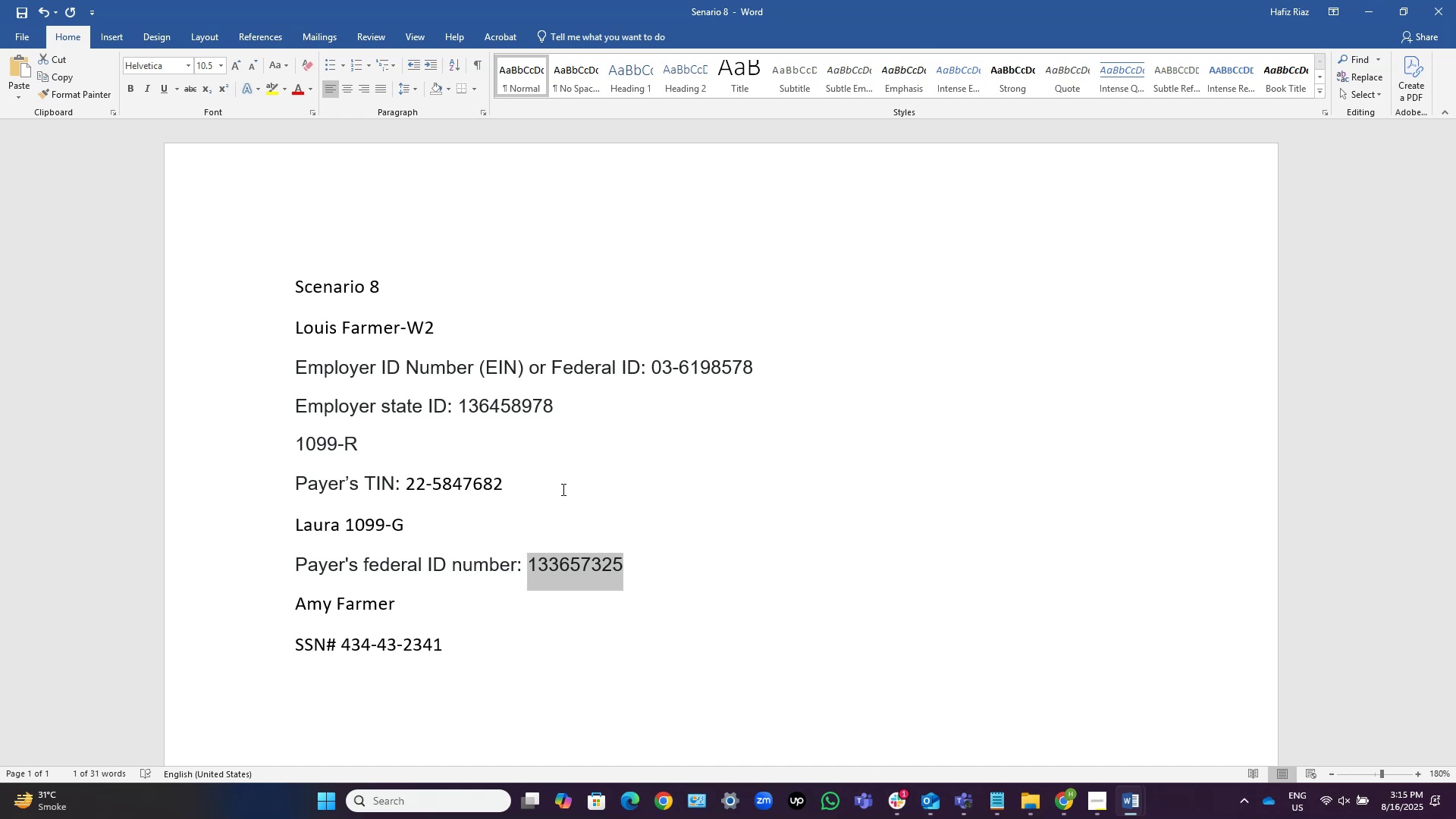 
key(Control+C)
 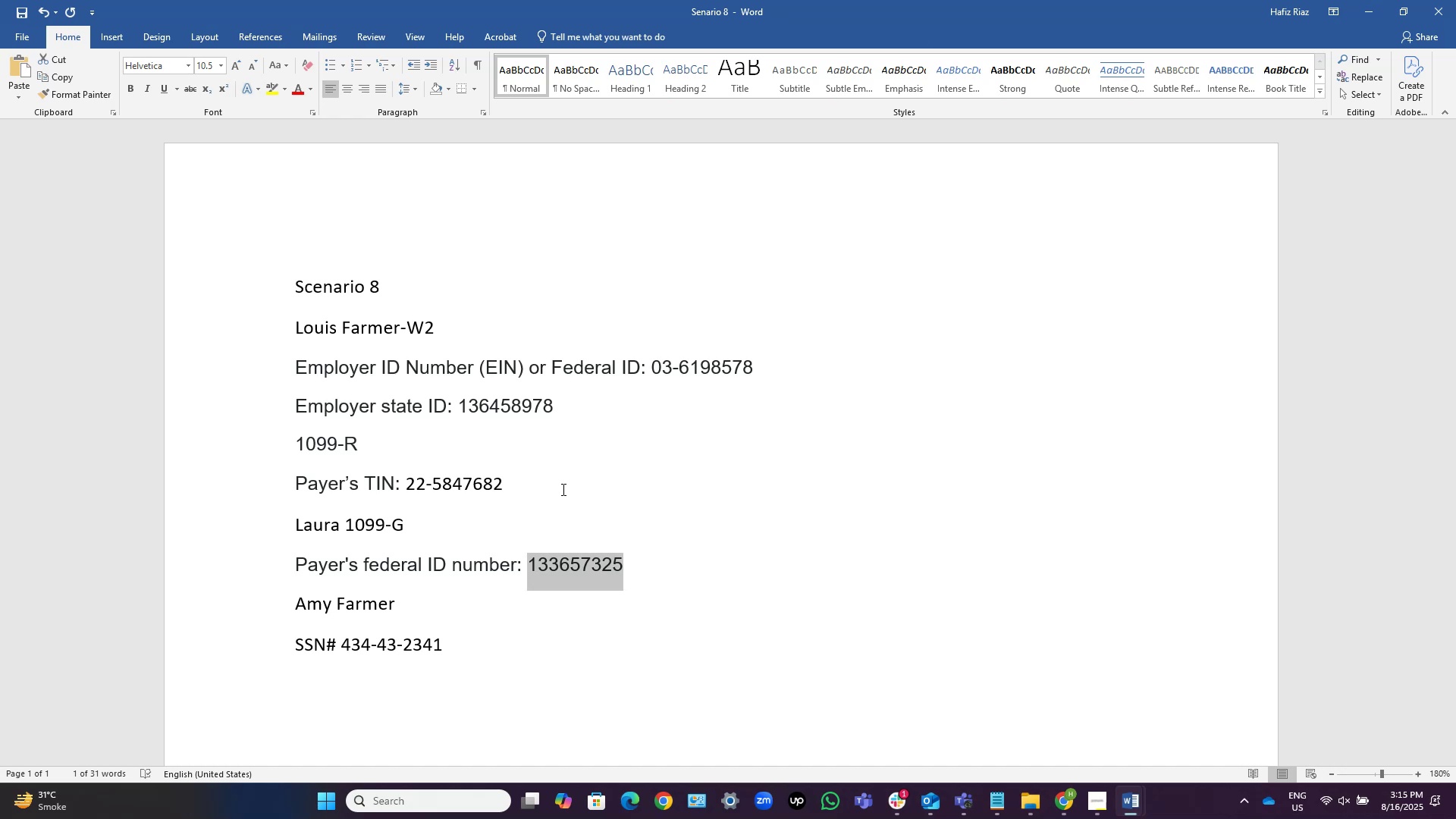 
key(Alt+AltLeft)
 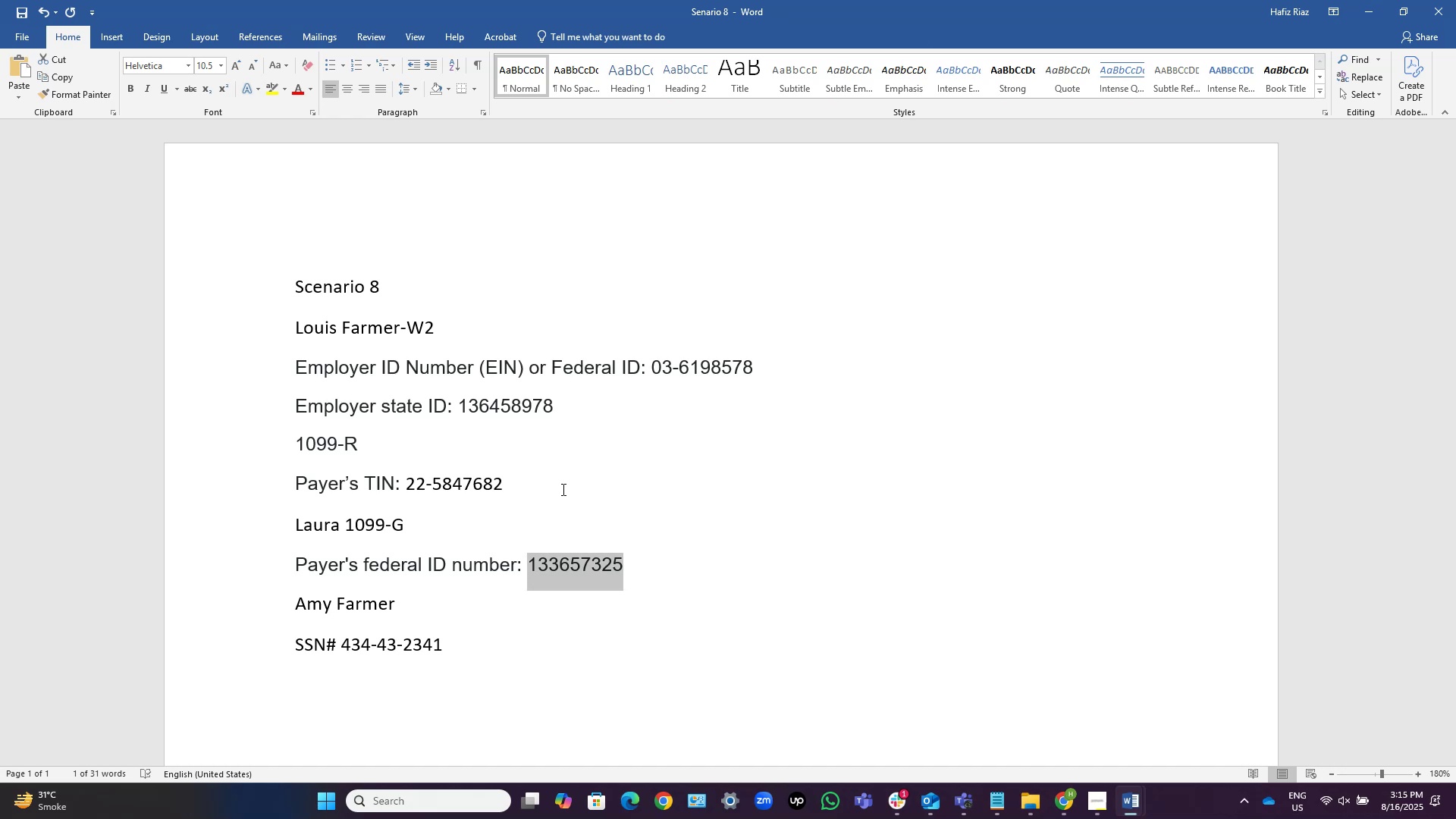 
key(Alt+Tab)
 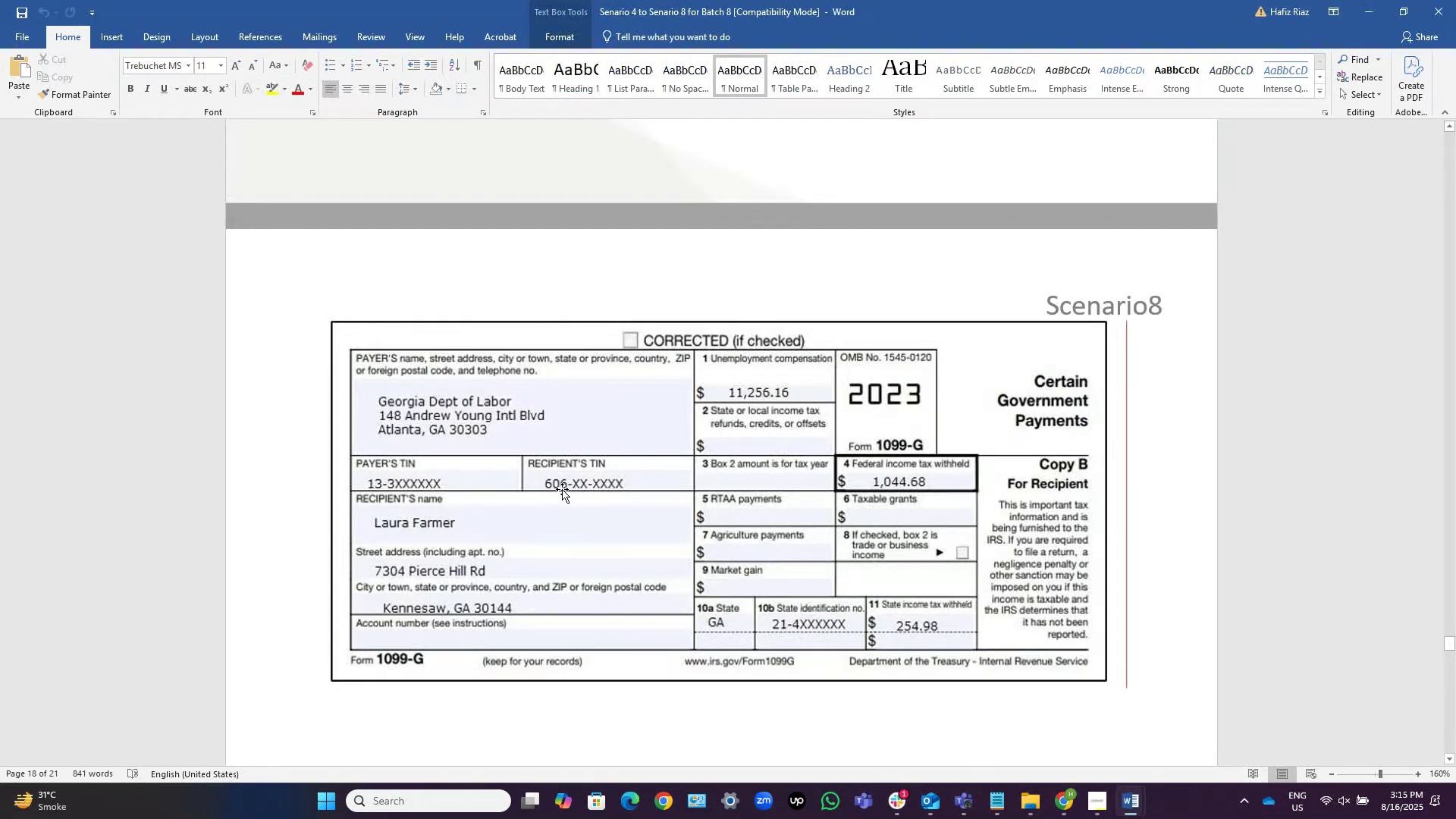 
key(Alt+Tab)
 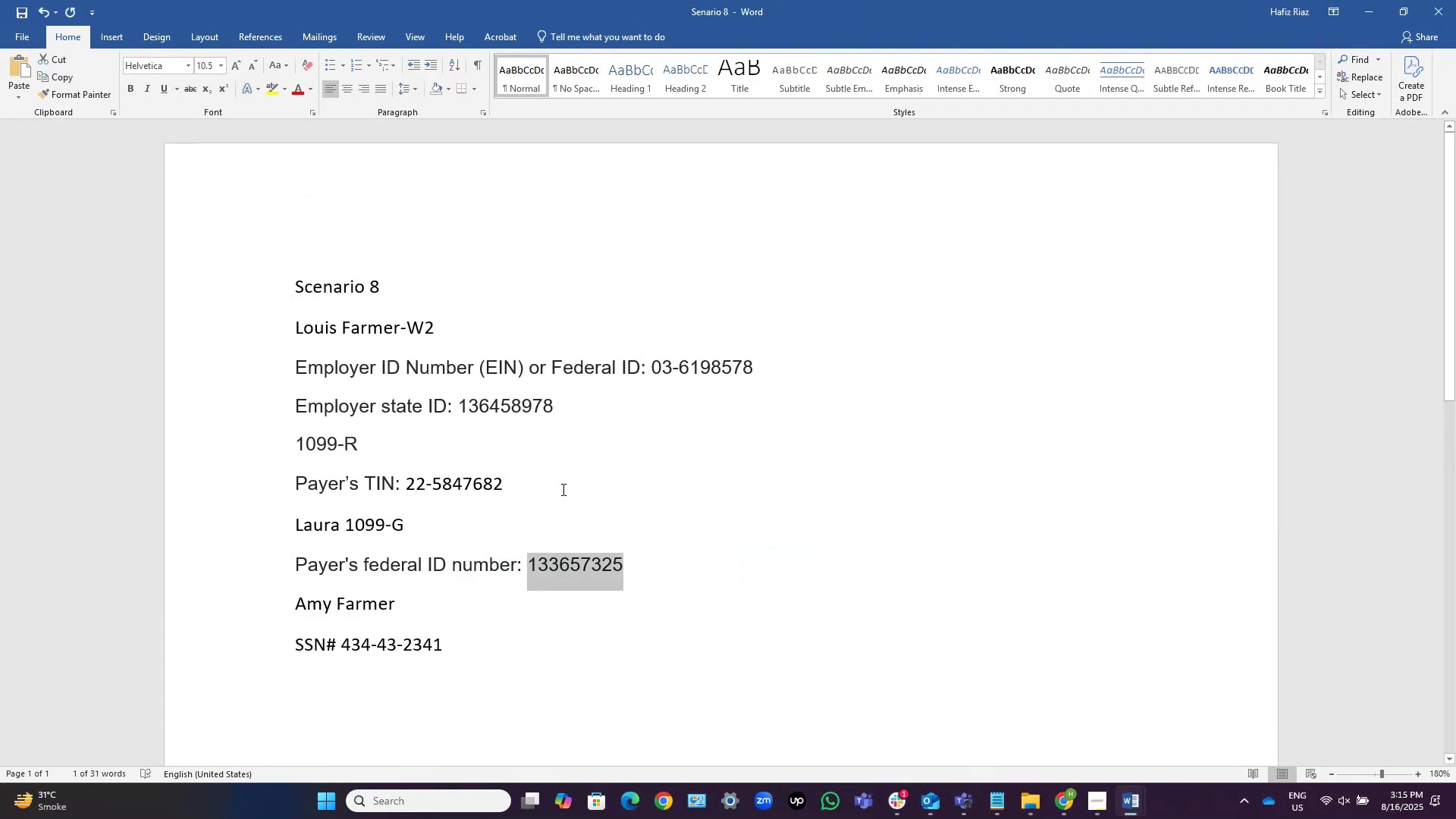 
key(Alt+Tab)
 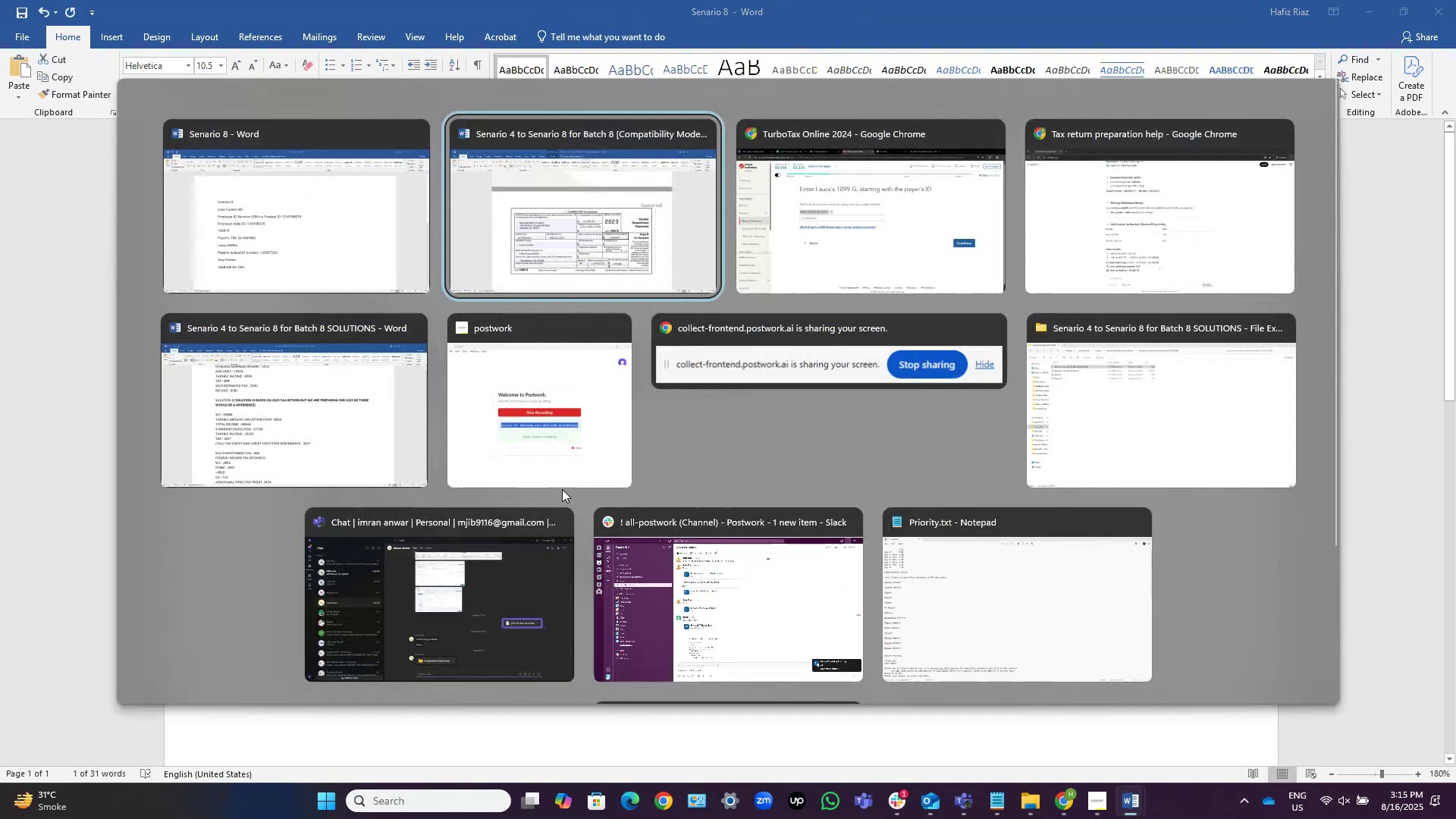 
key(Alt+Tab)
 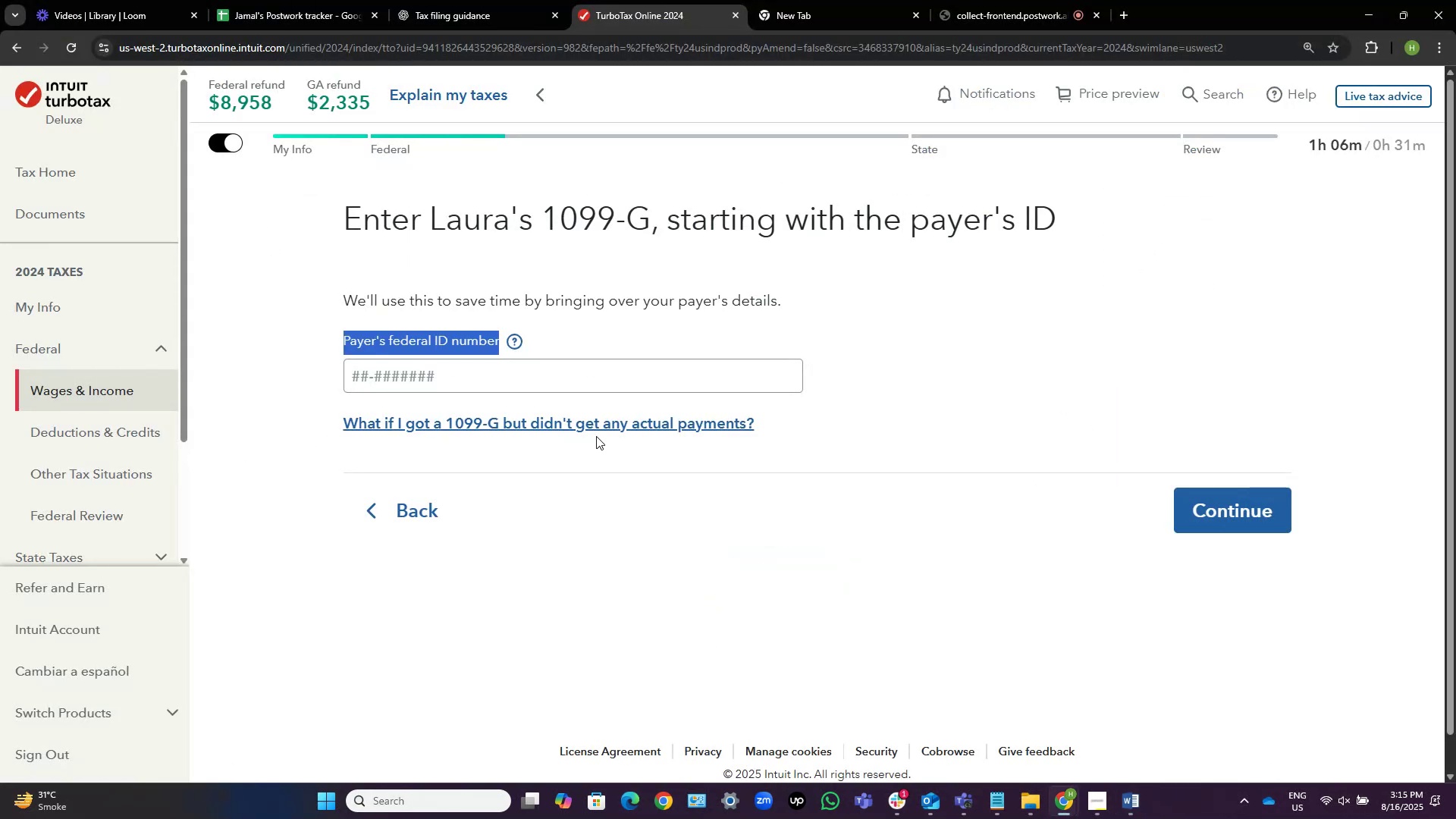 
key(Control+ControlLeft)
 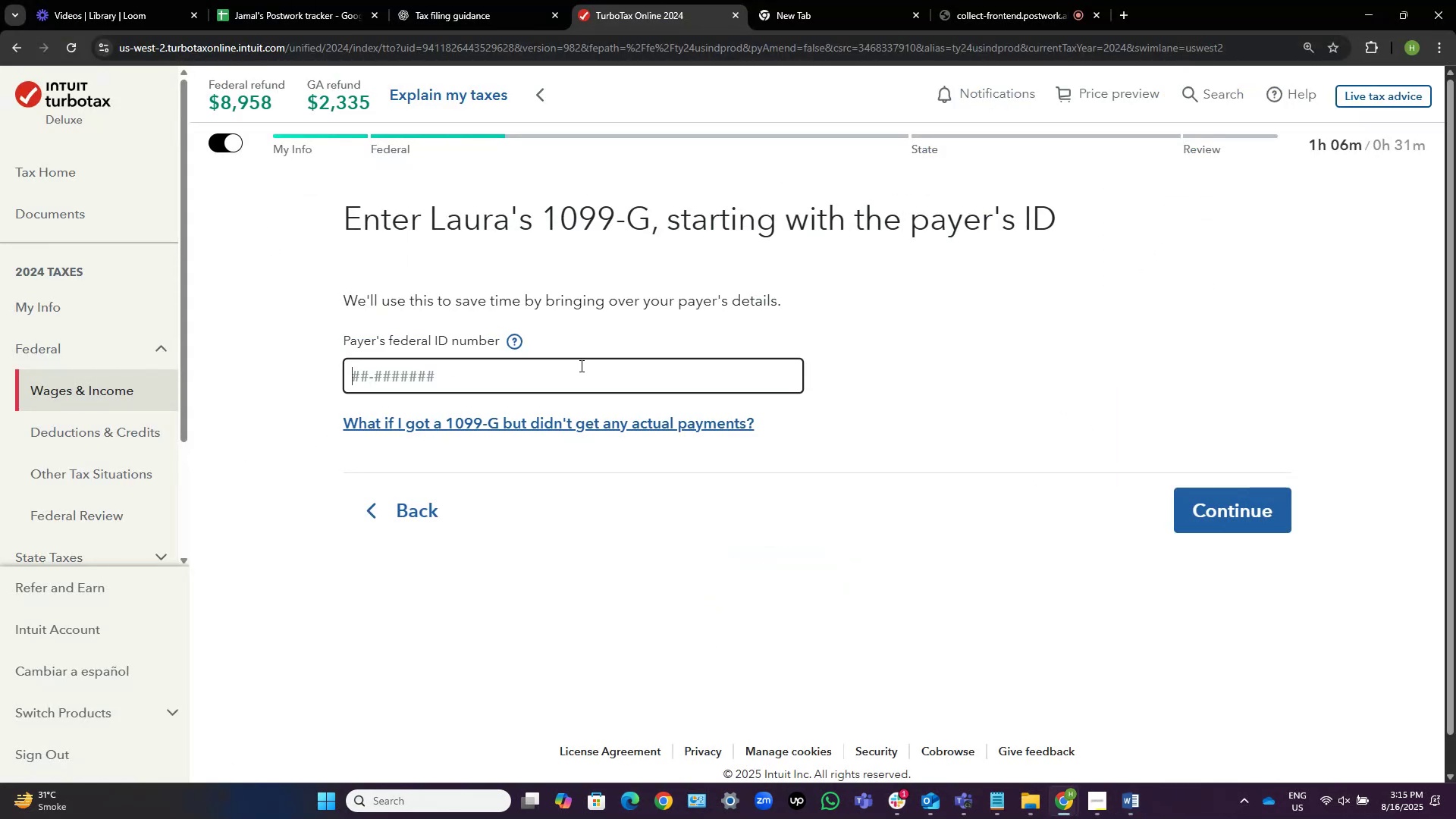 
left_click([580, 366])
 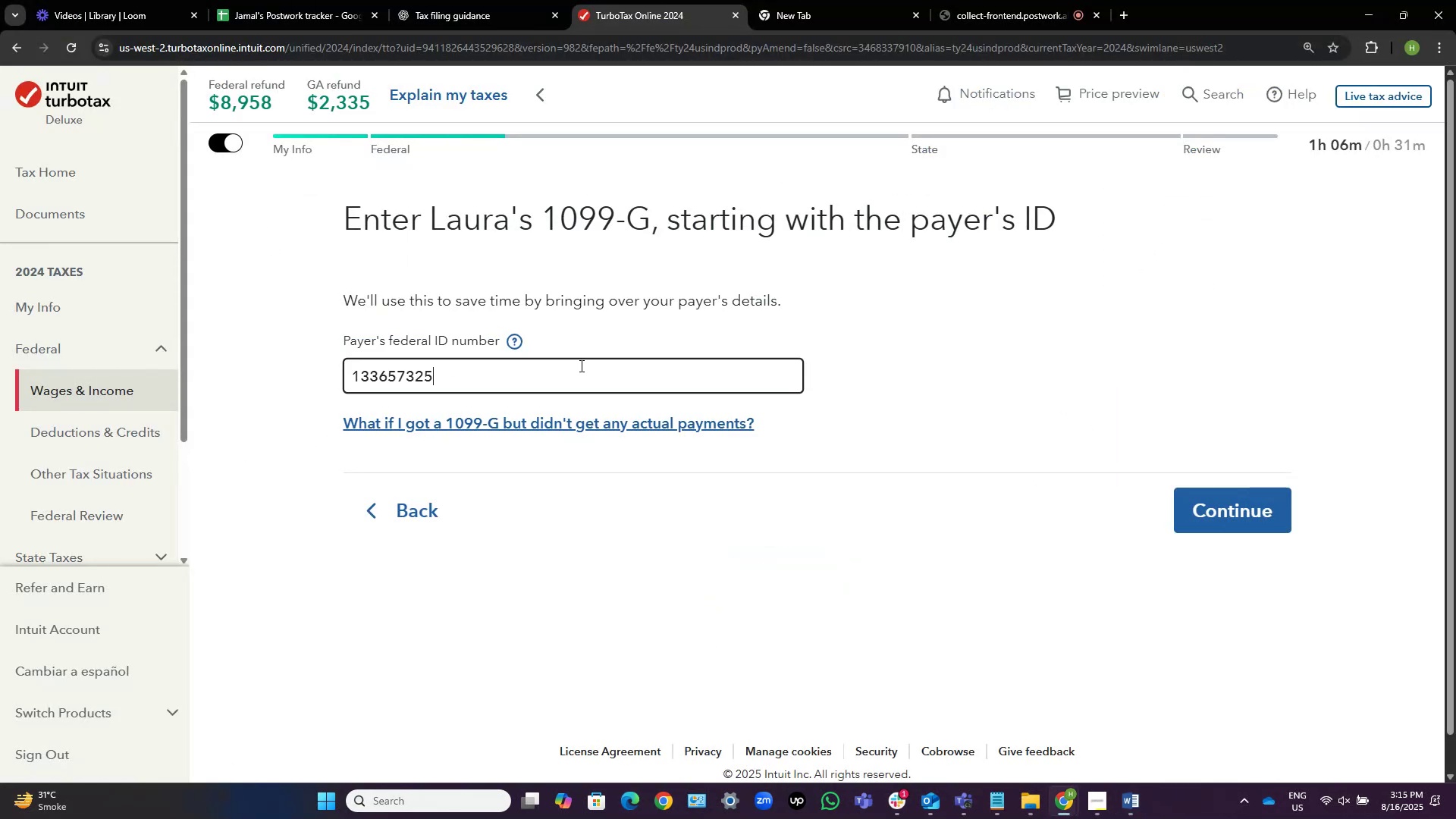 
key(Control+V)
 